 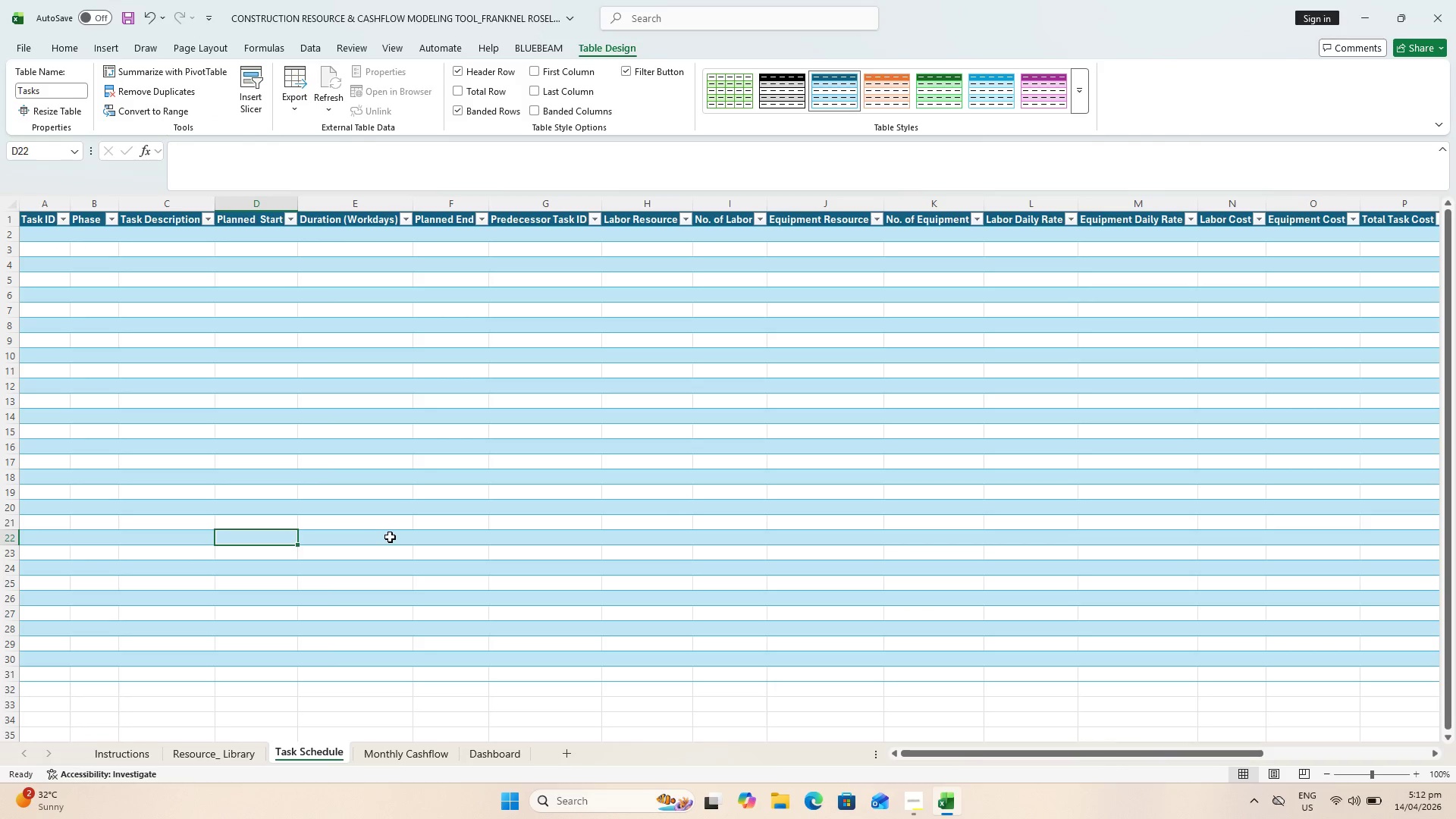 
scroll: coordinate [41, 255], scroll_direction: up, amount: 1.0
 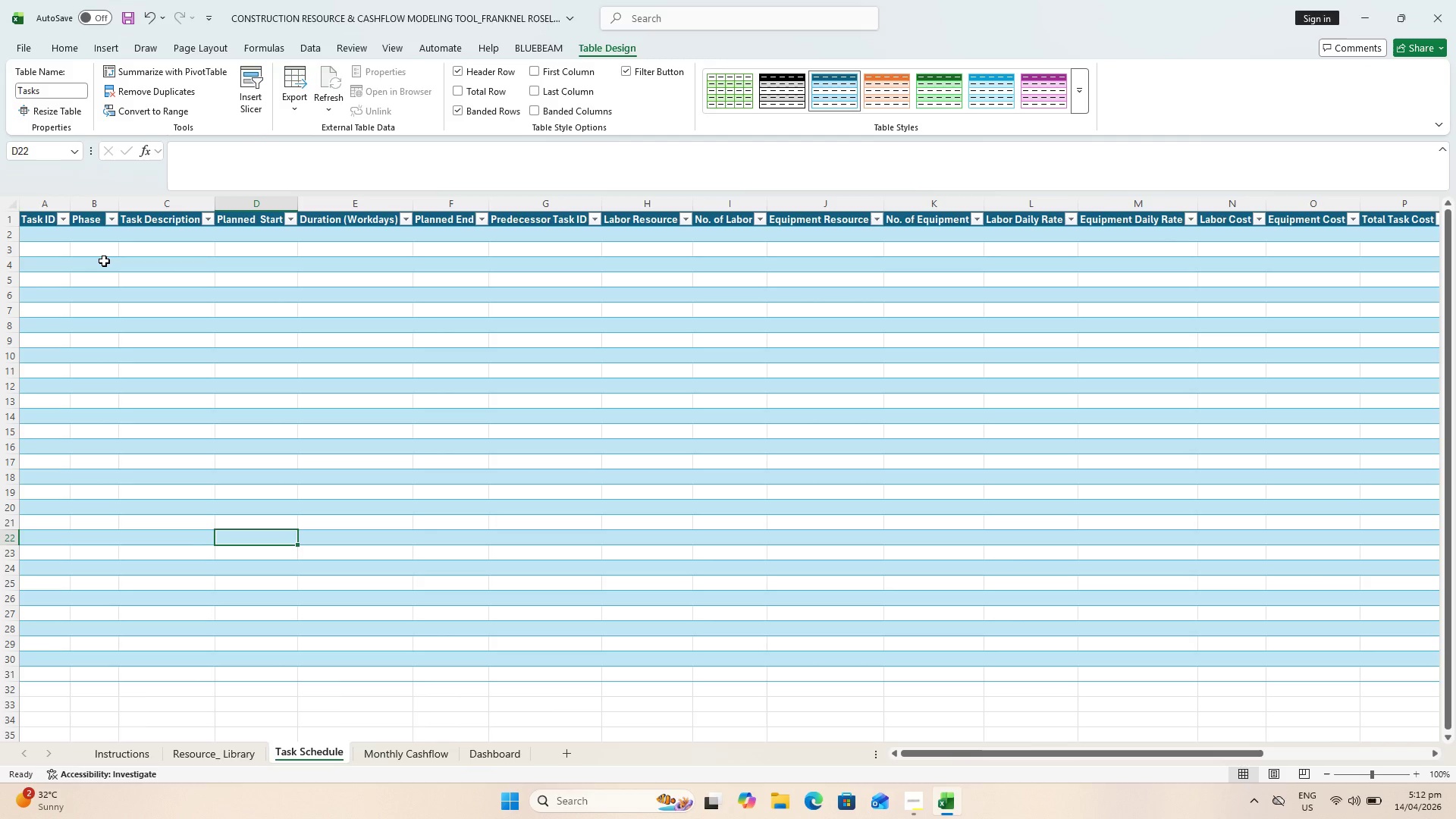 
key(Control+S)
 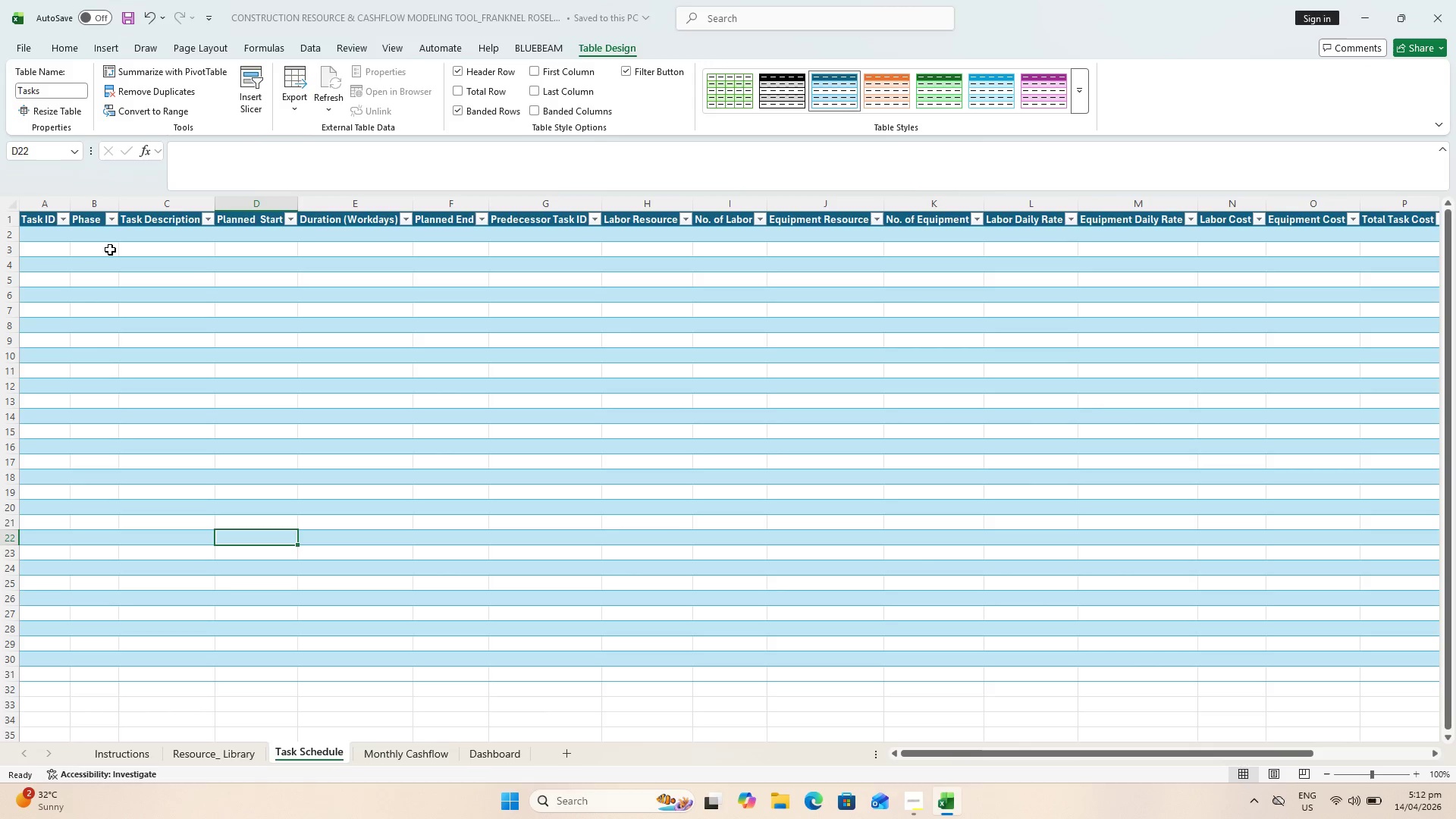 
scroll: coordinate [111, 248], scroll_direction: up, amount: 1.0
 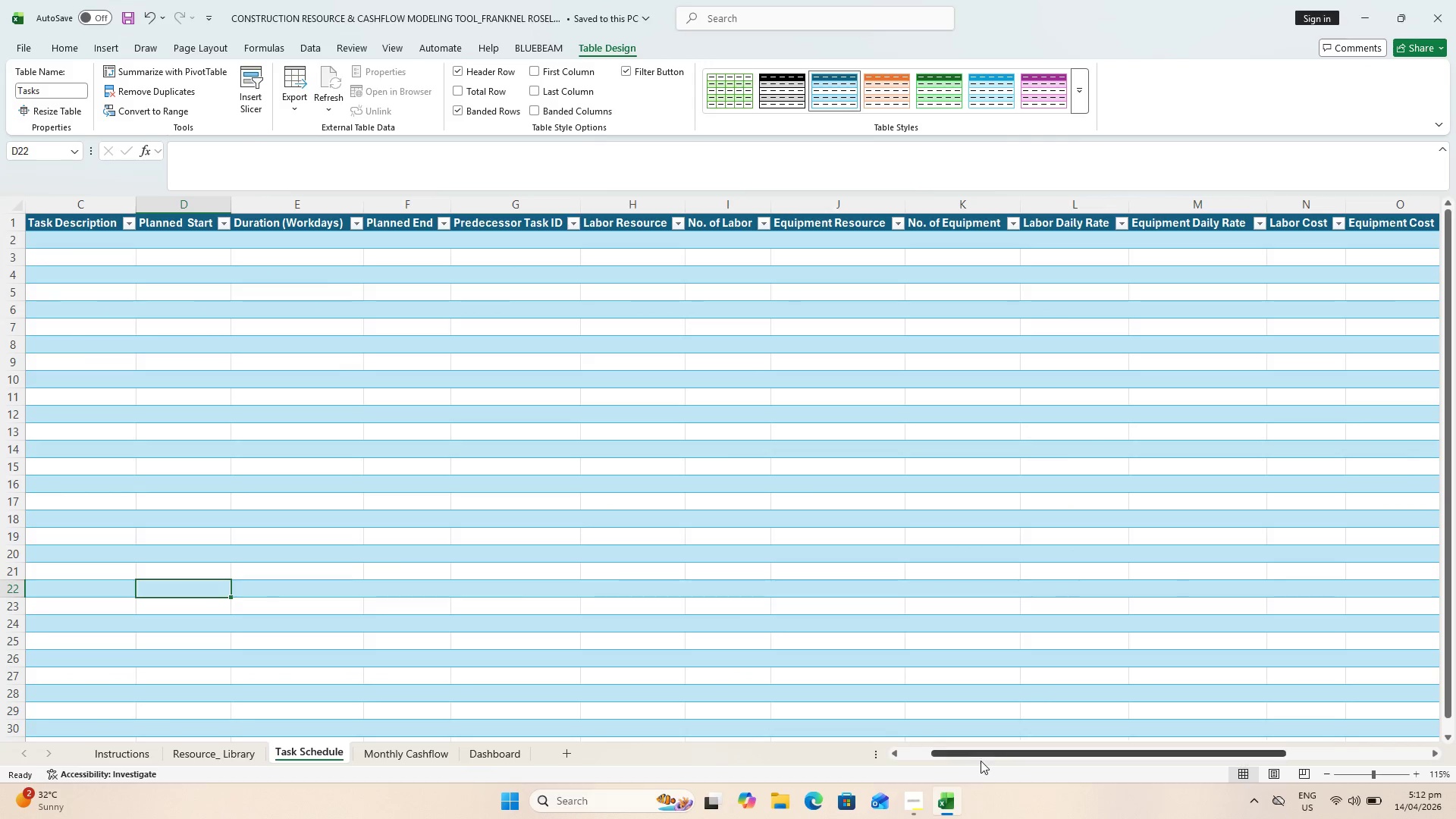 
left_click_drag(start_coordinate=[976, 756], to_coordinate=[846, 774])
 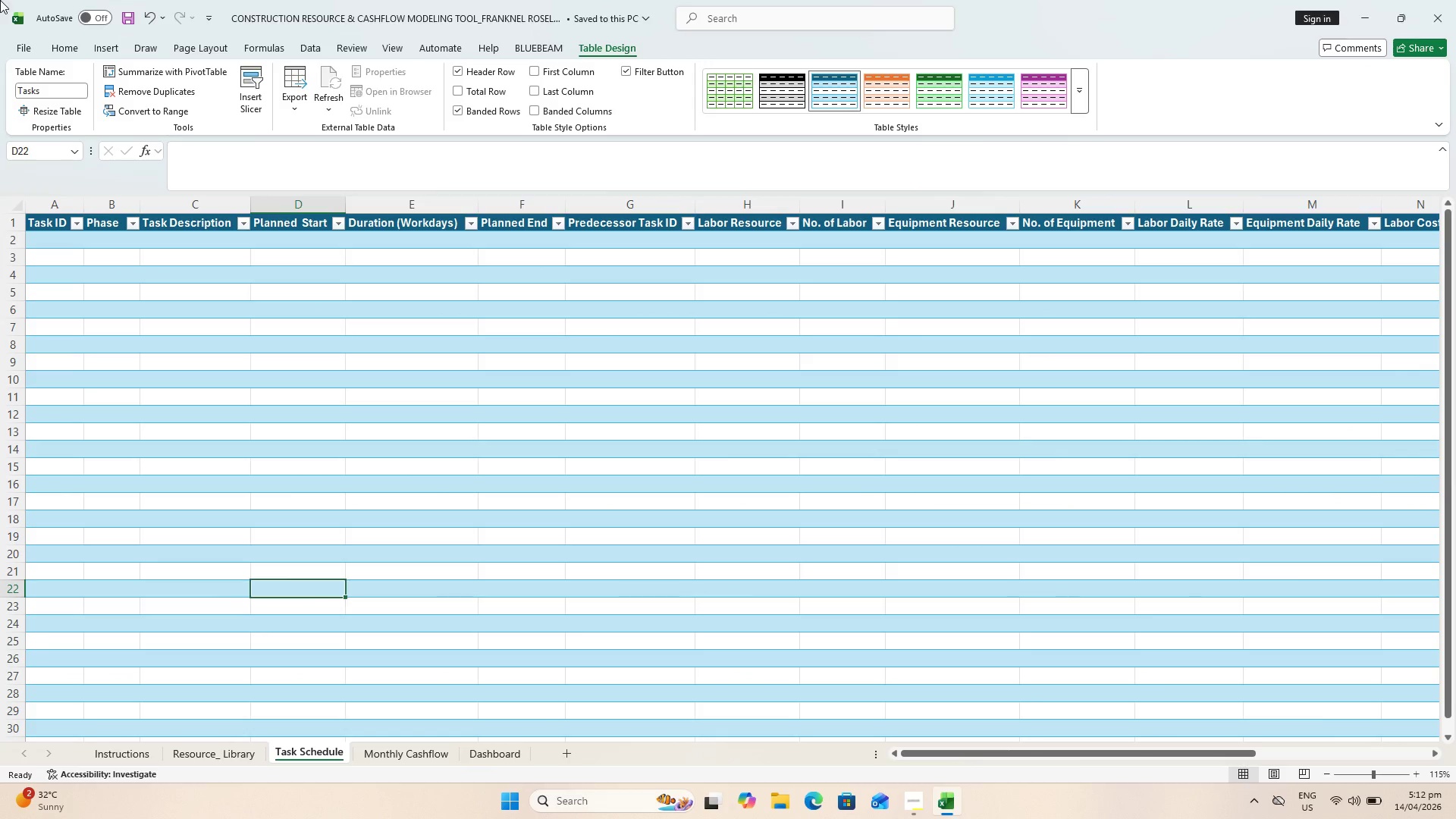 
wait(11.22)
 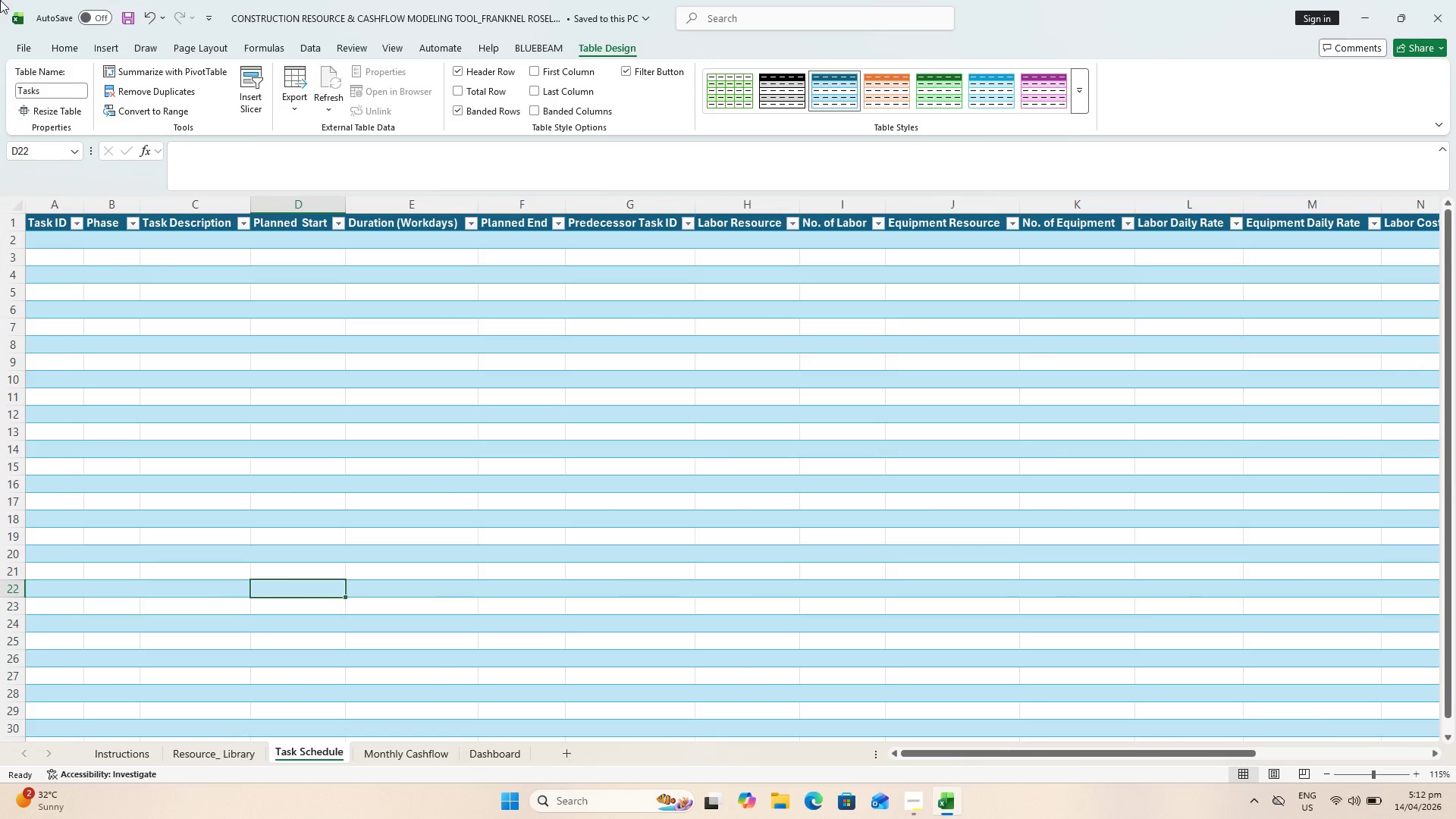 
left_click([49, 243])
 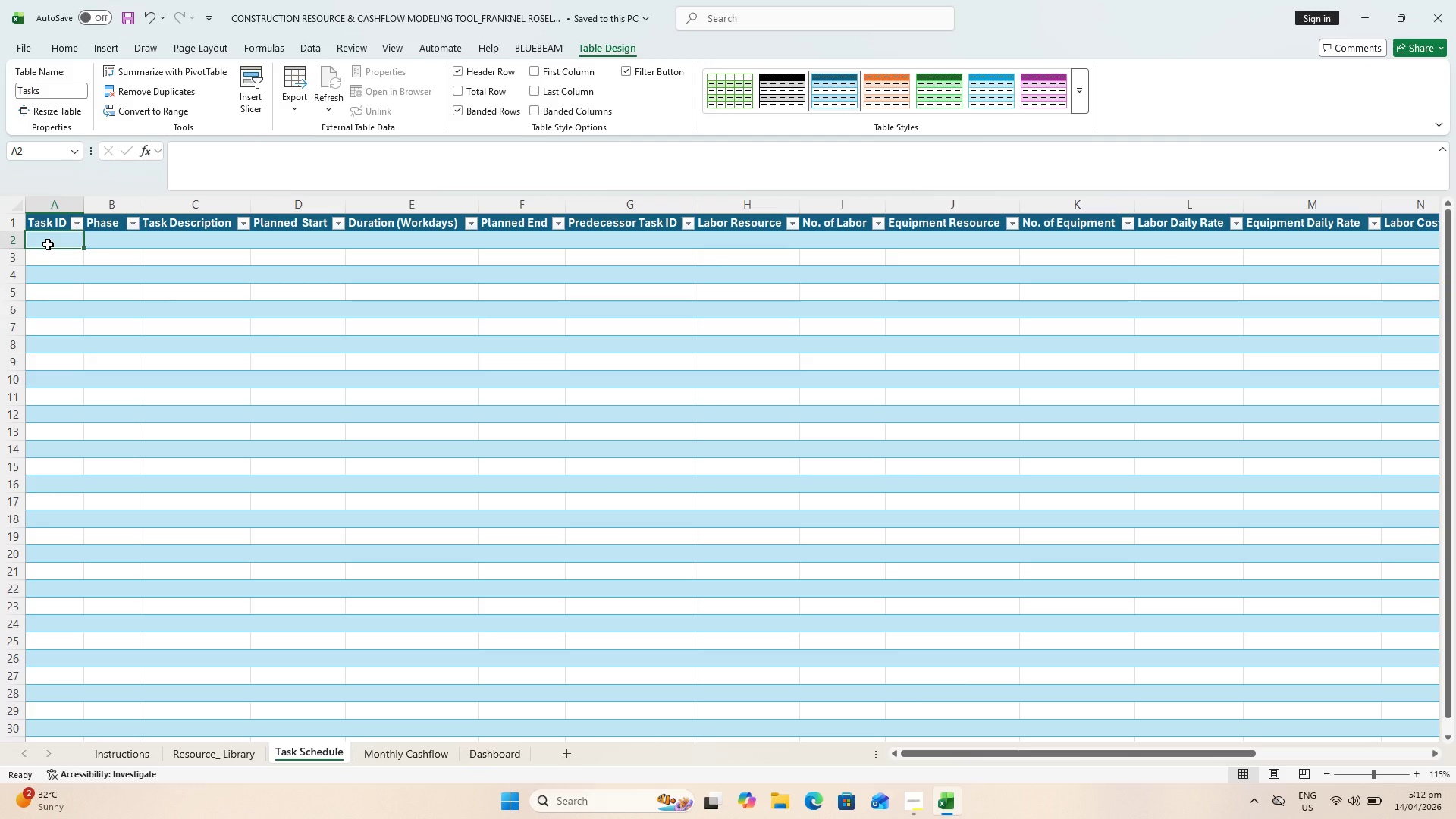 
type(t000)
key(Backspace)
type(T001)
 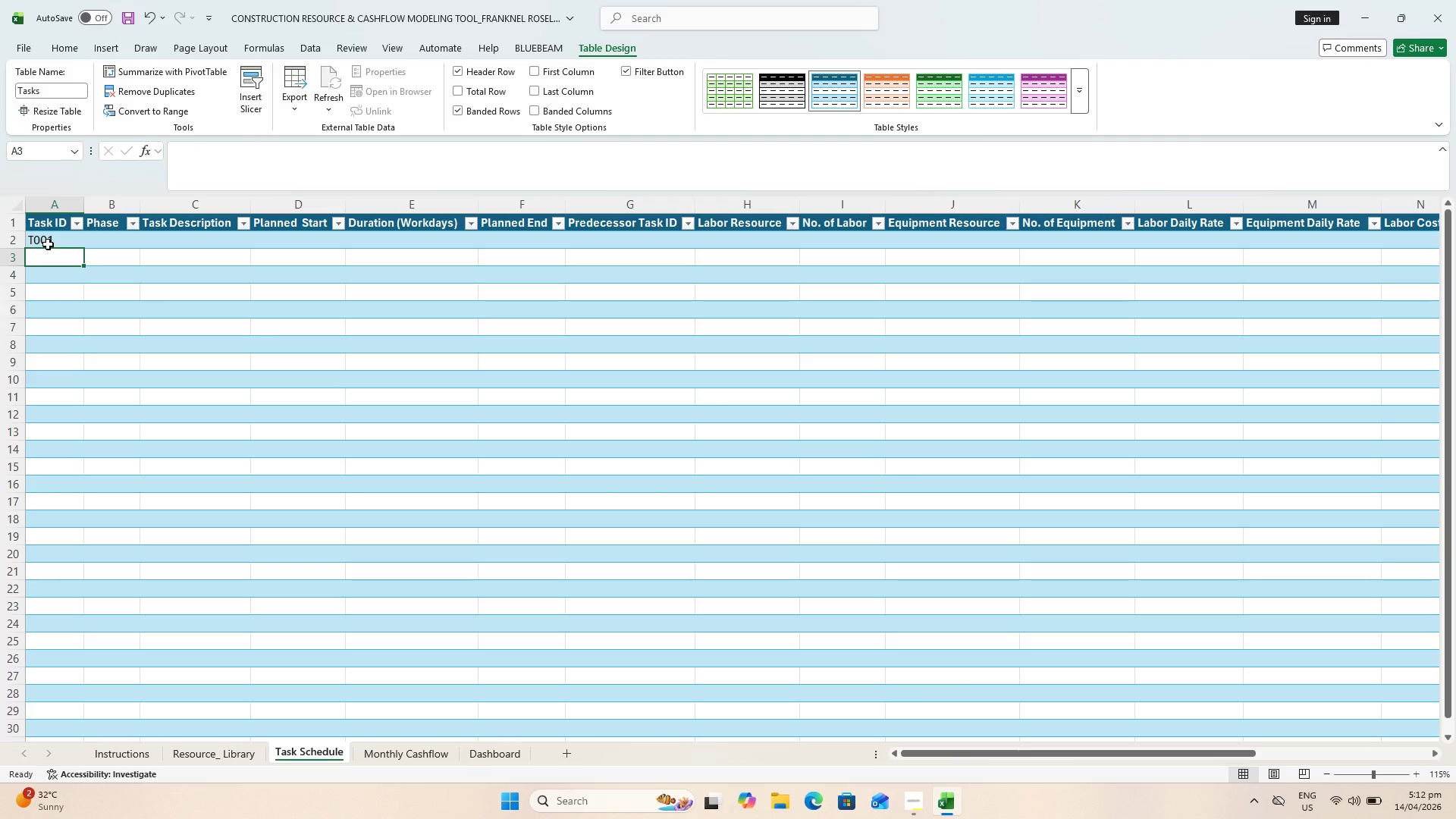 
key(Enter)
 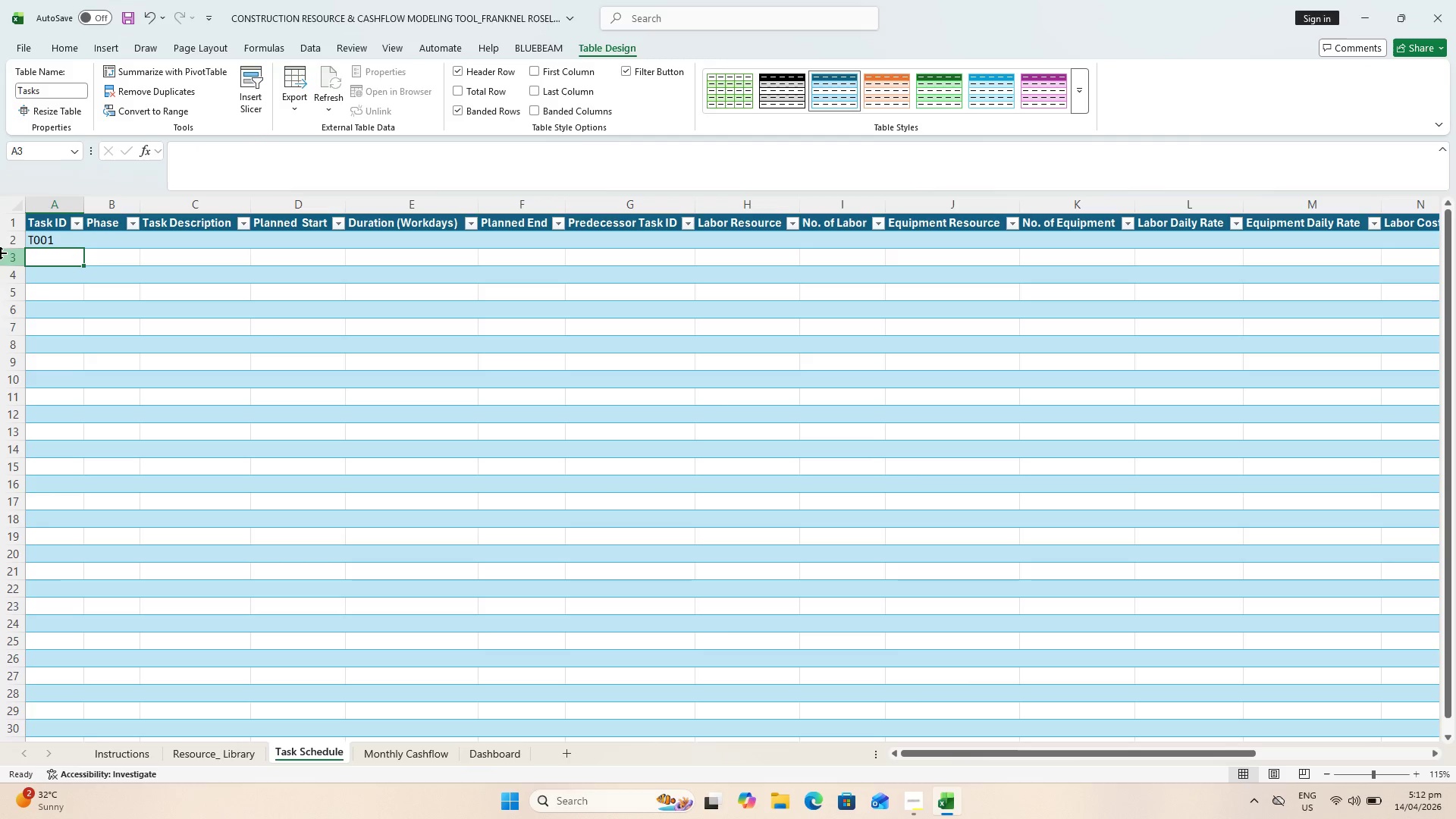 
double_click([57, 237])
 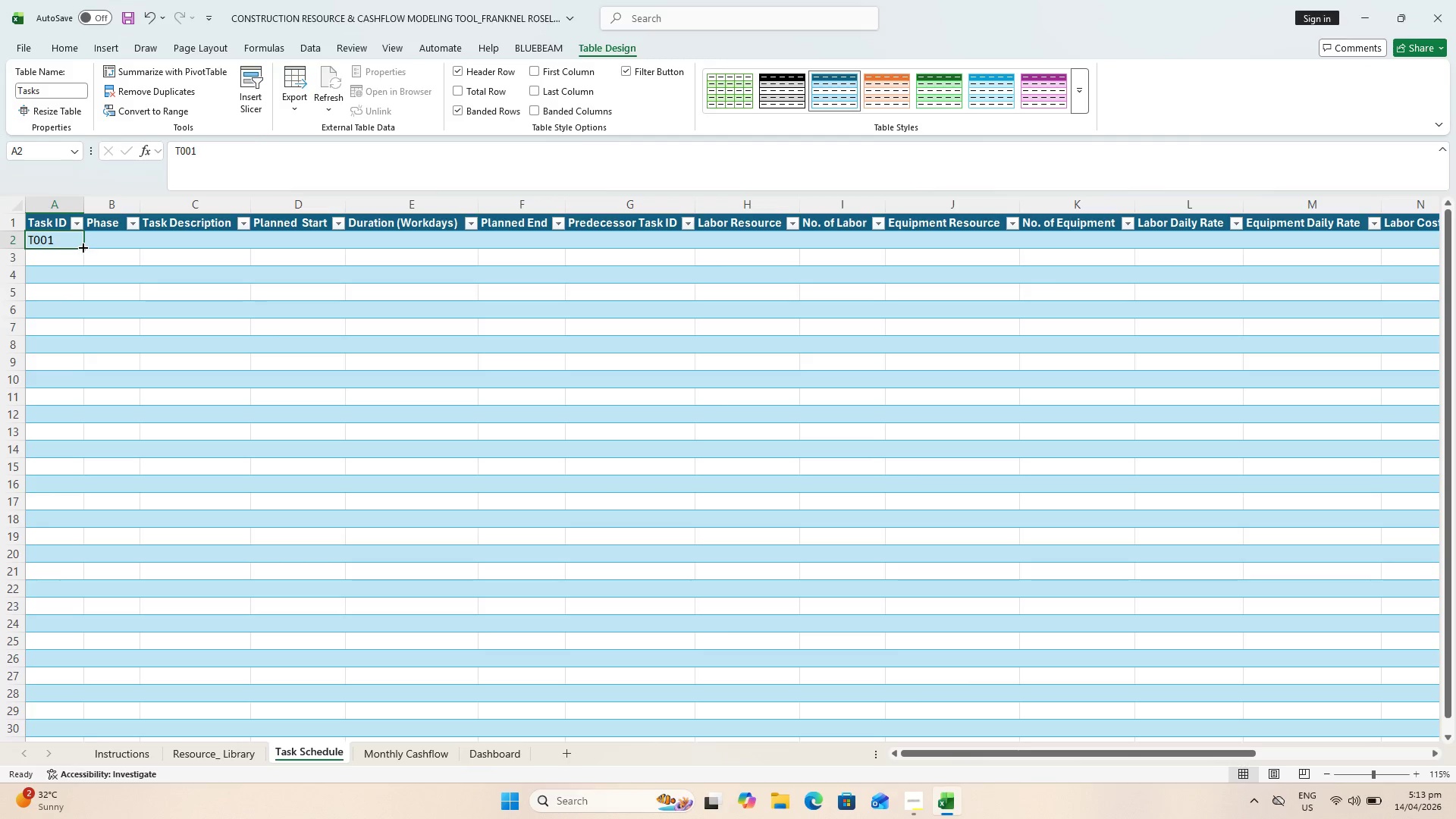 
left_click_drag(start_coordinate=[82, 246], to_coordinate=[67, 712])
 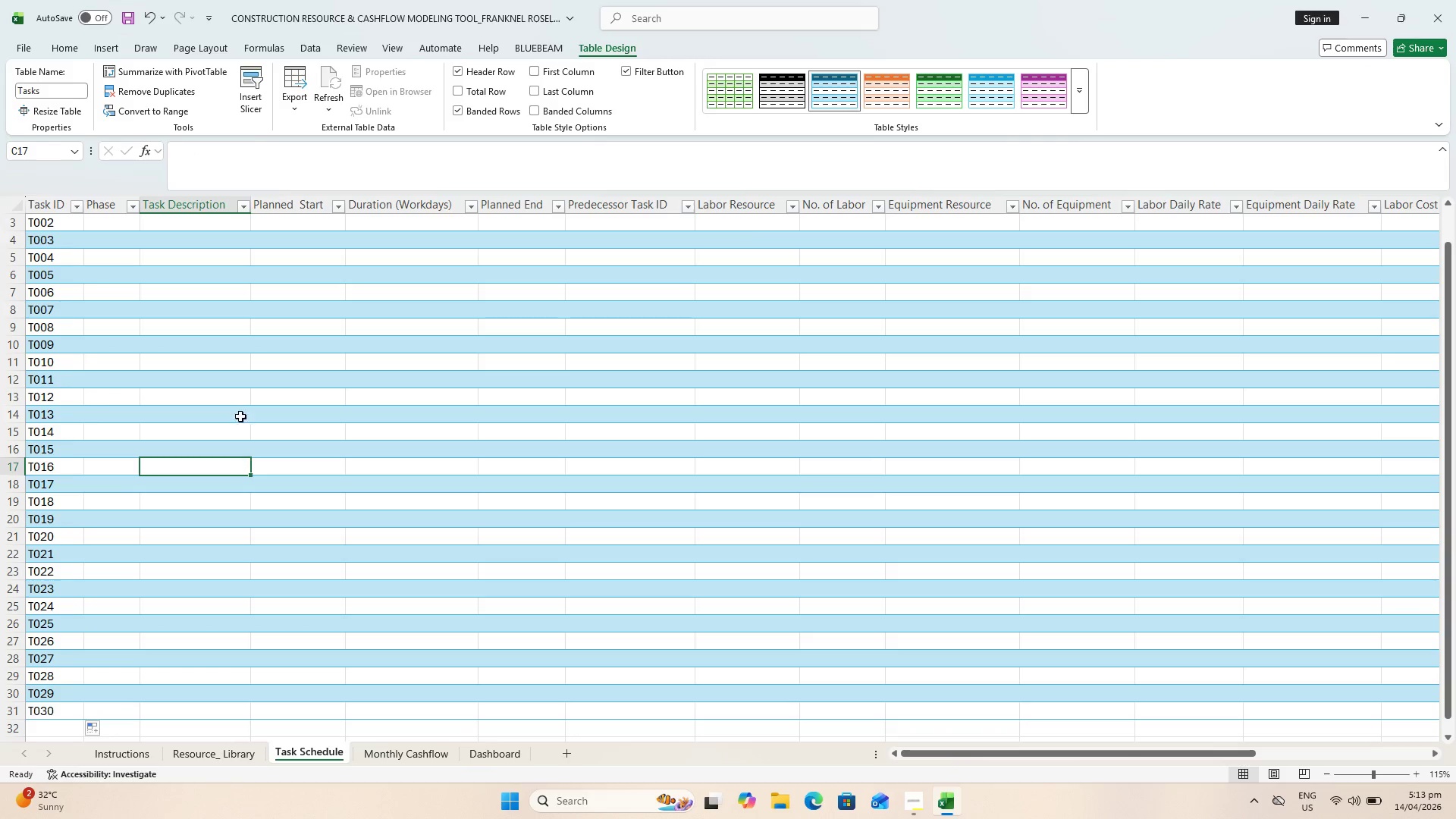 
scroll: coordinate [202, 384], scroll_direction: up, amount: 5.0
 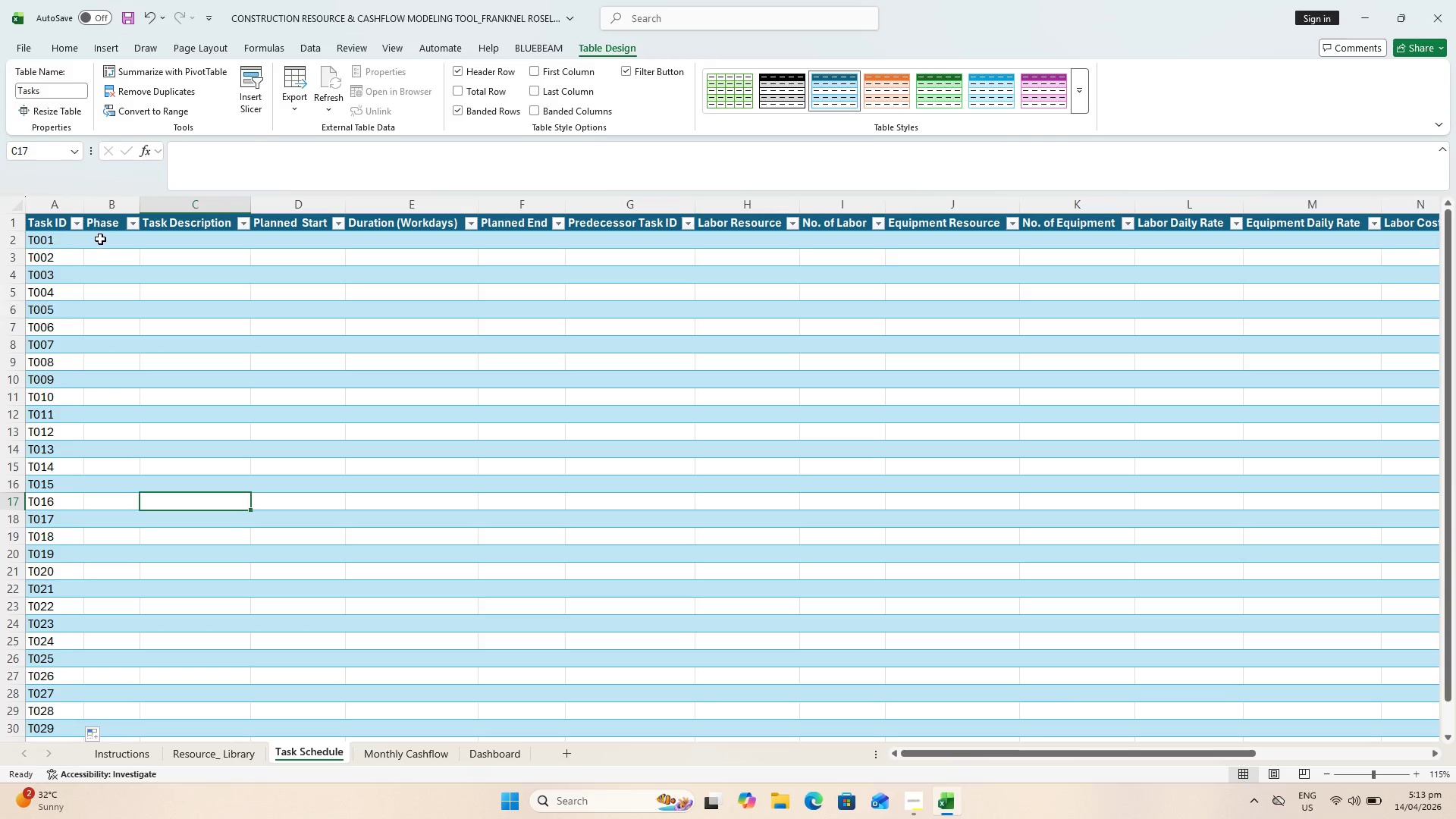 
left_click([100, 238])
 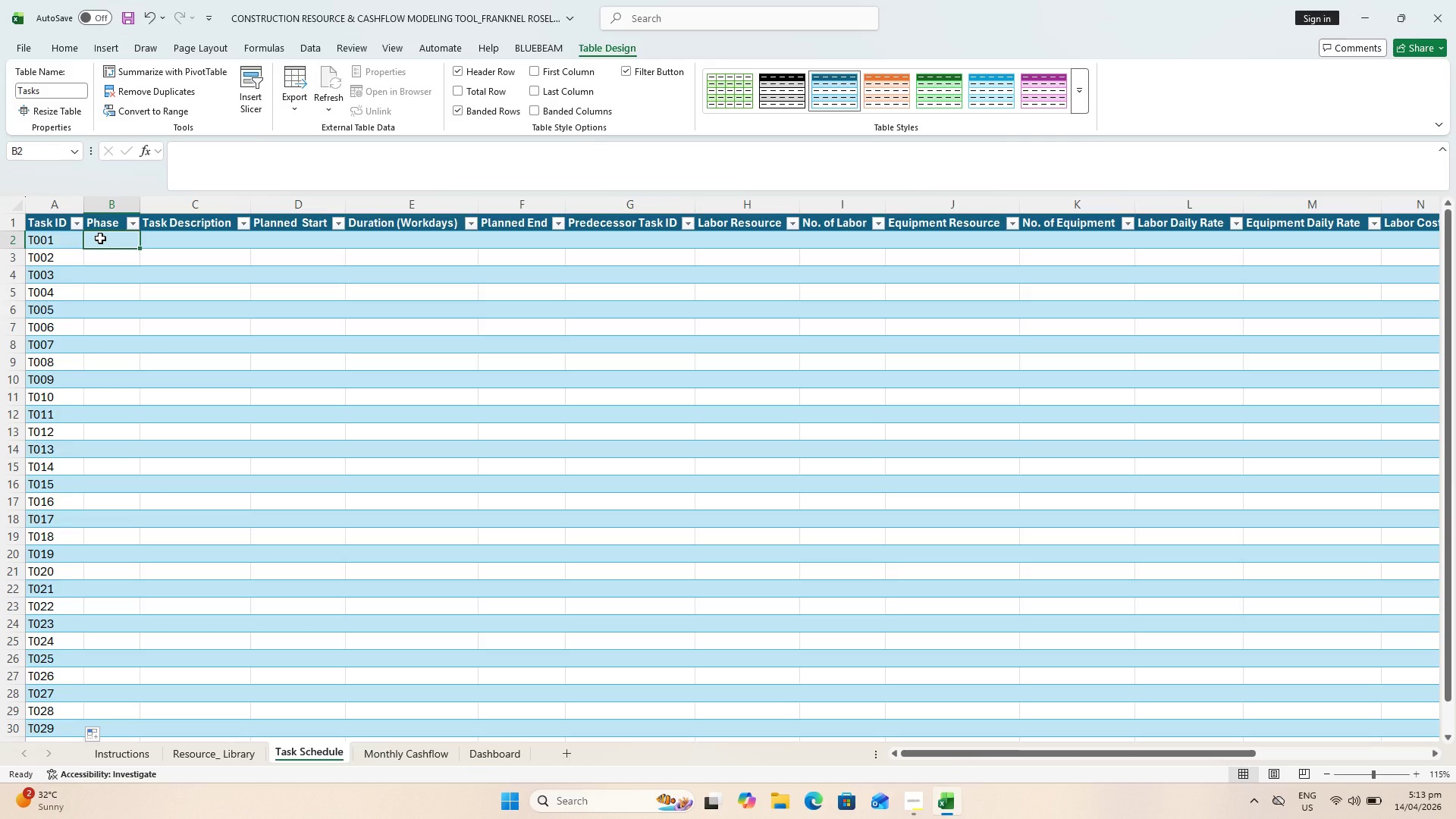 
key(Control+ControlLeft)
 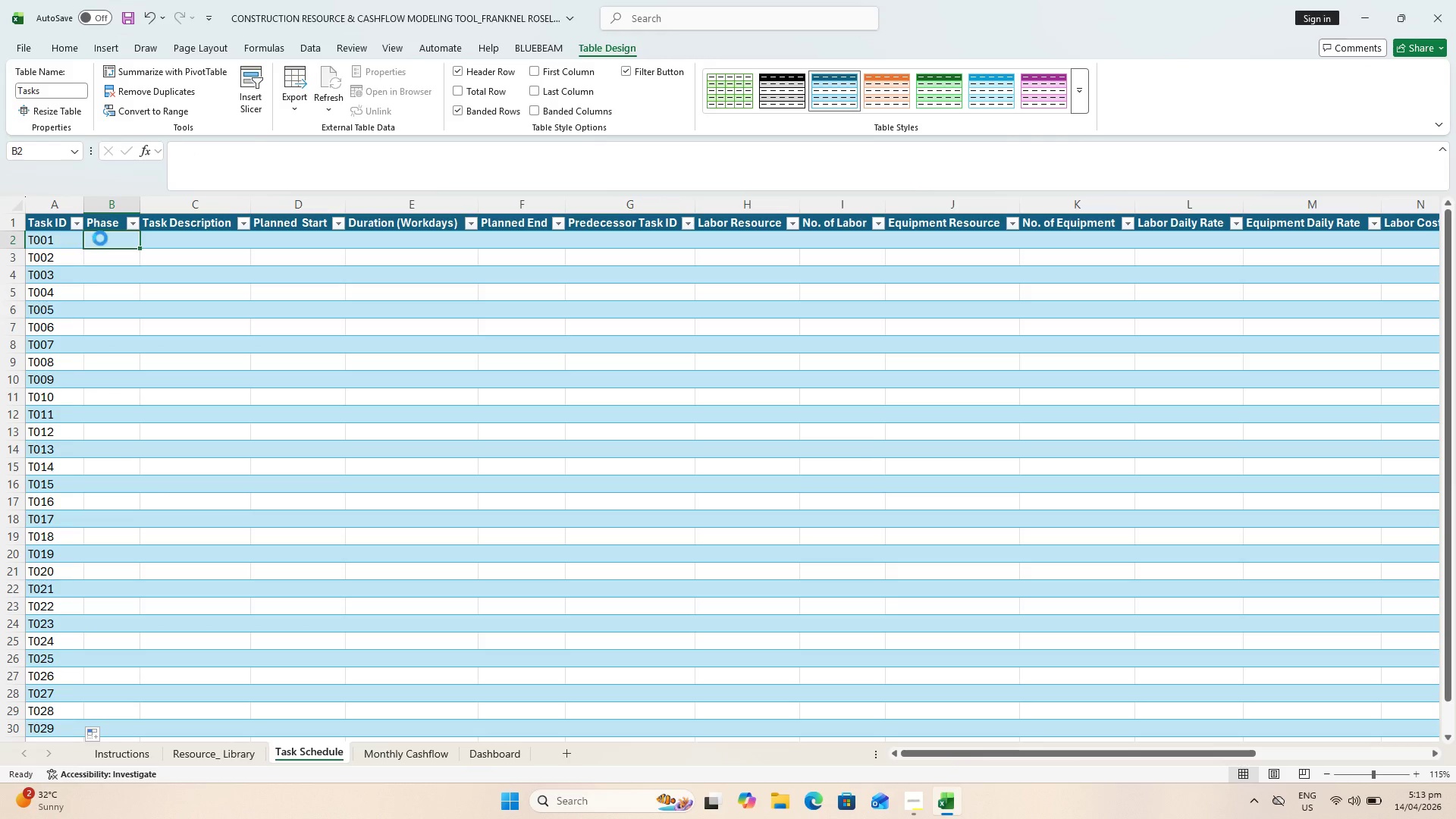 
key(Control+S)
 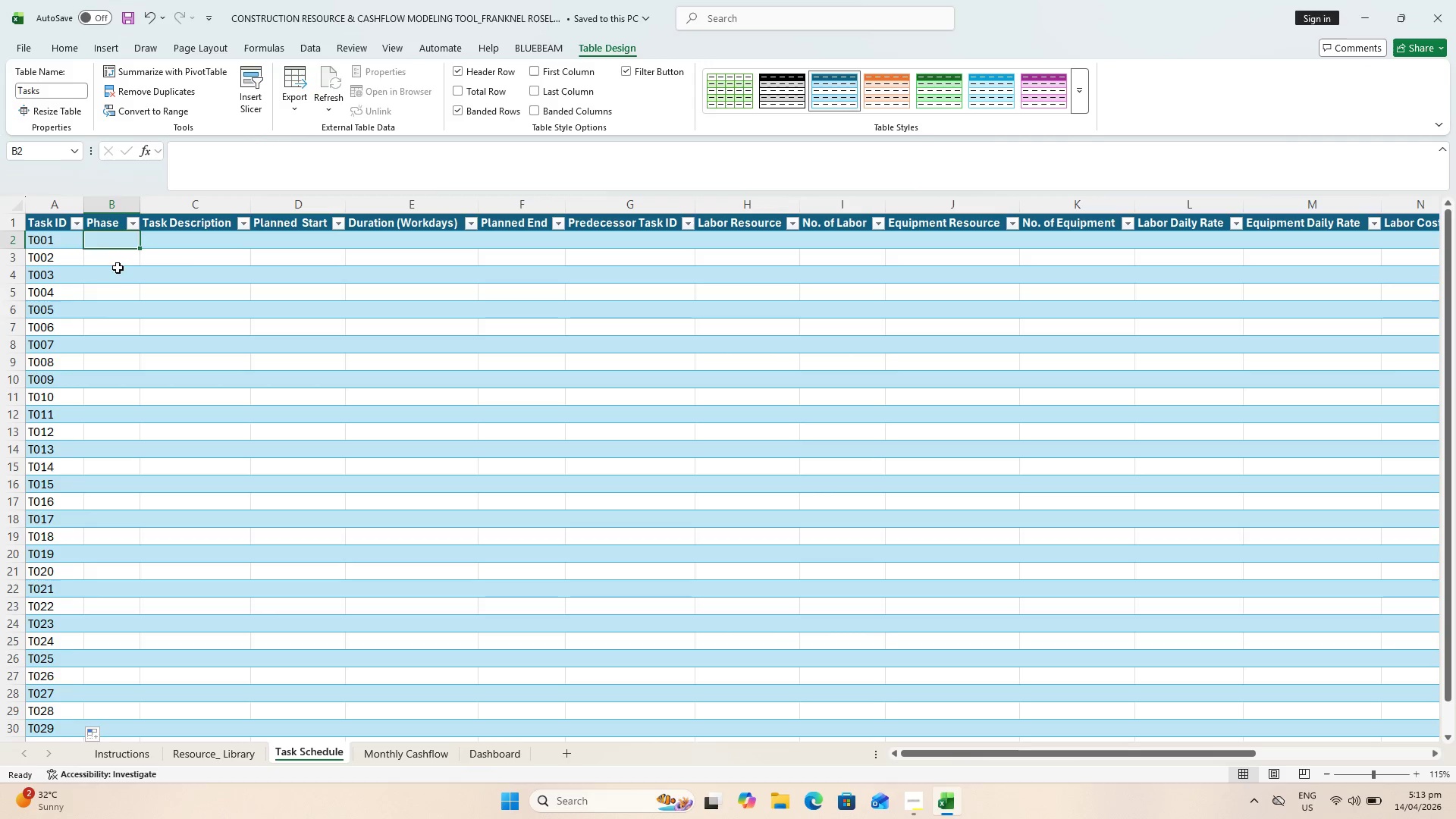 
wait(24.86)
 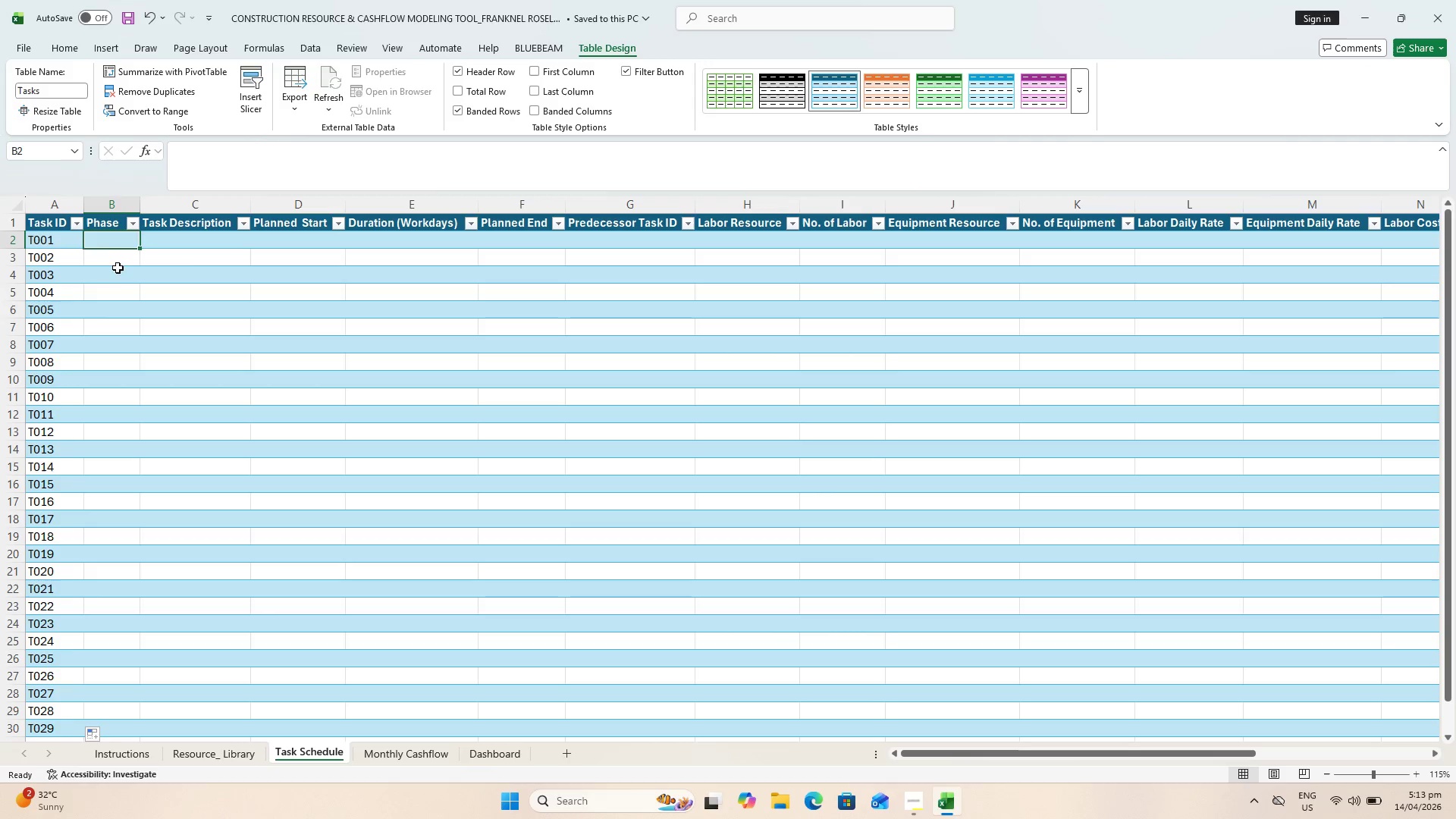 
left_click([218, 751])
 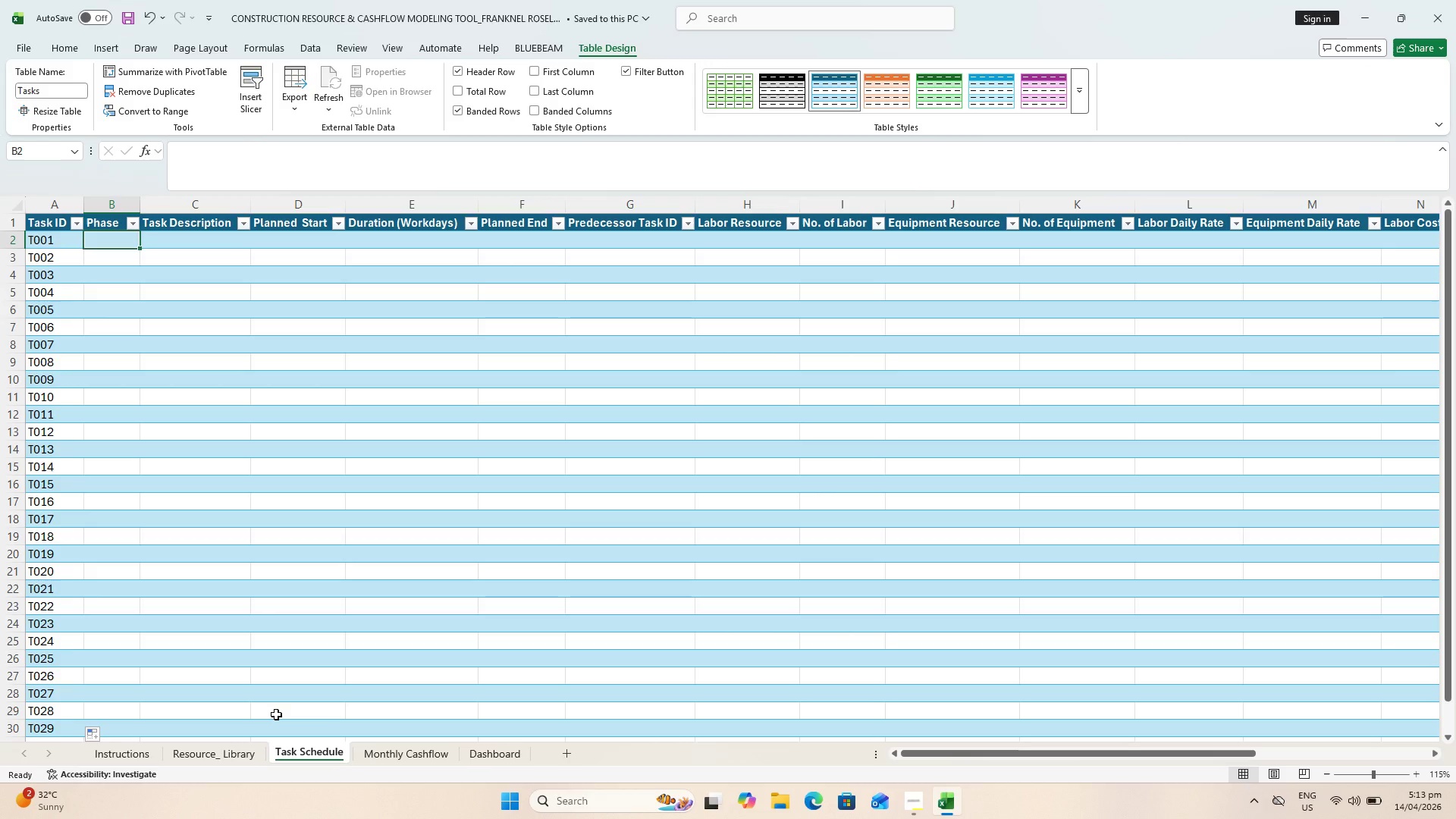 
wait(29.78)
 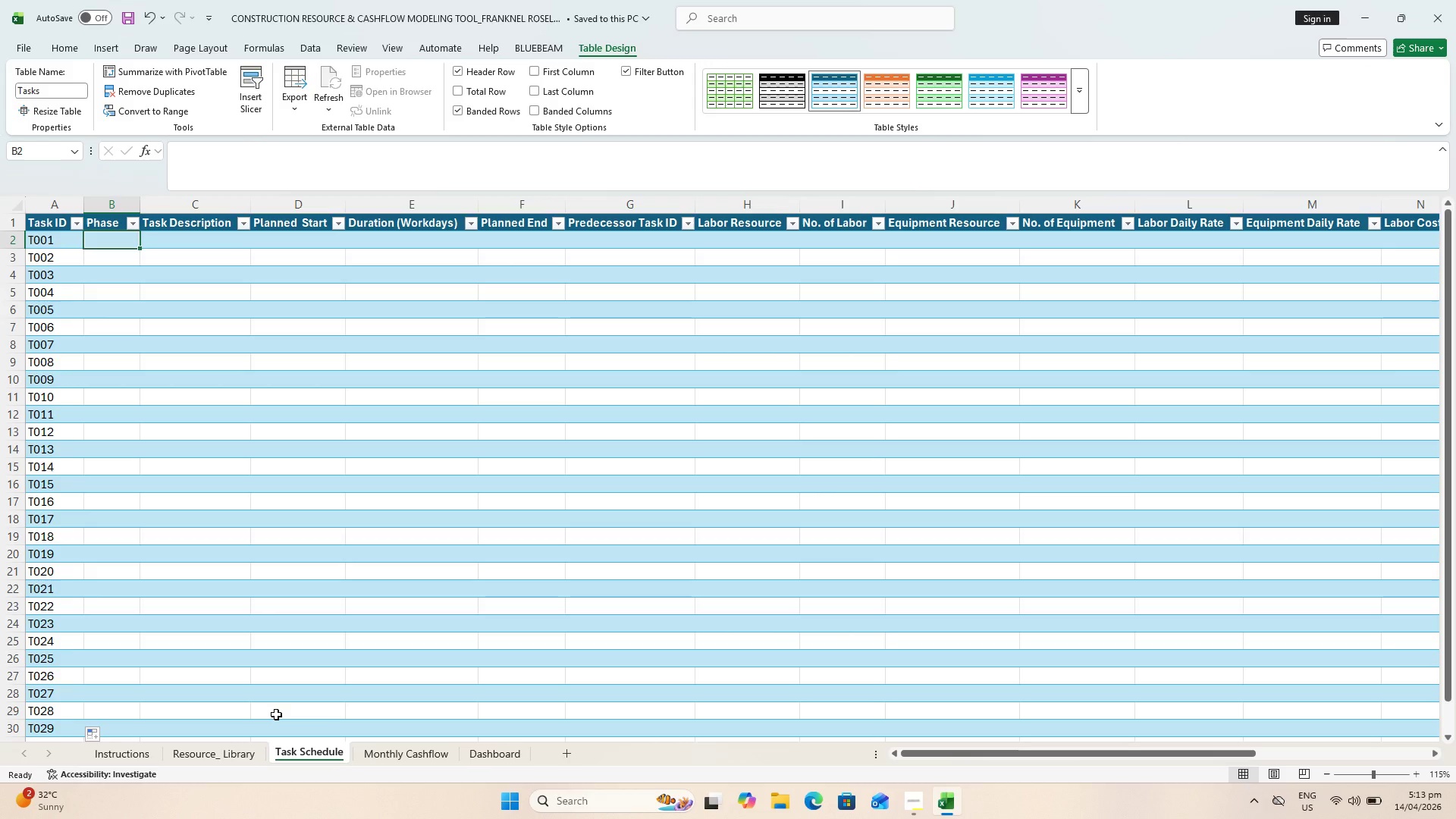 
type(Pre-con)
key(Backspace)
key(Backspace)
type(CX)
key(Backspace)
key(Backspace)
type(C)
key(Backspace)
key(Backspace)
type(Construction )
 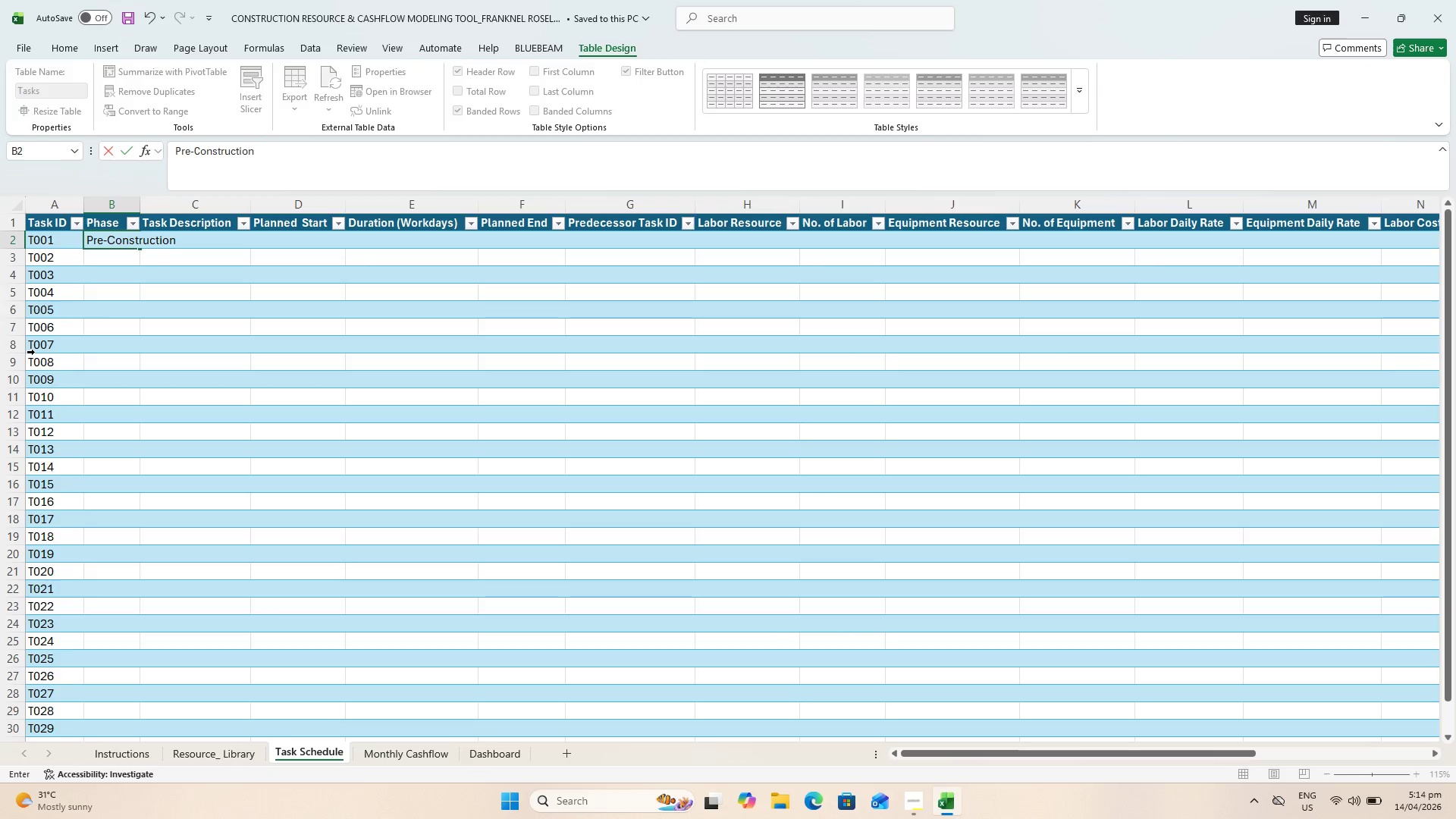 
key(ArrowRight)
 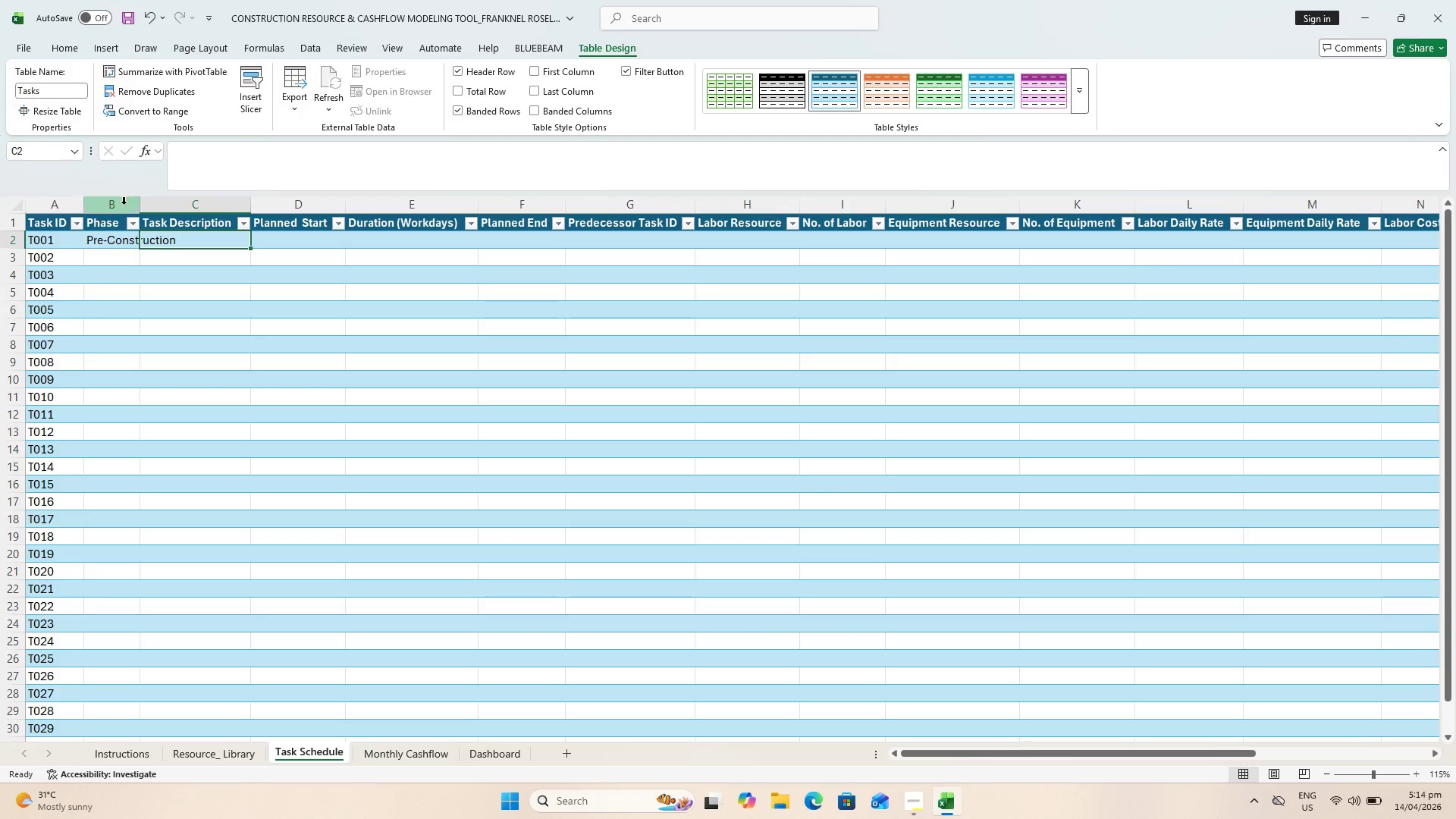 
double_click([136, 199])
 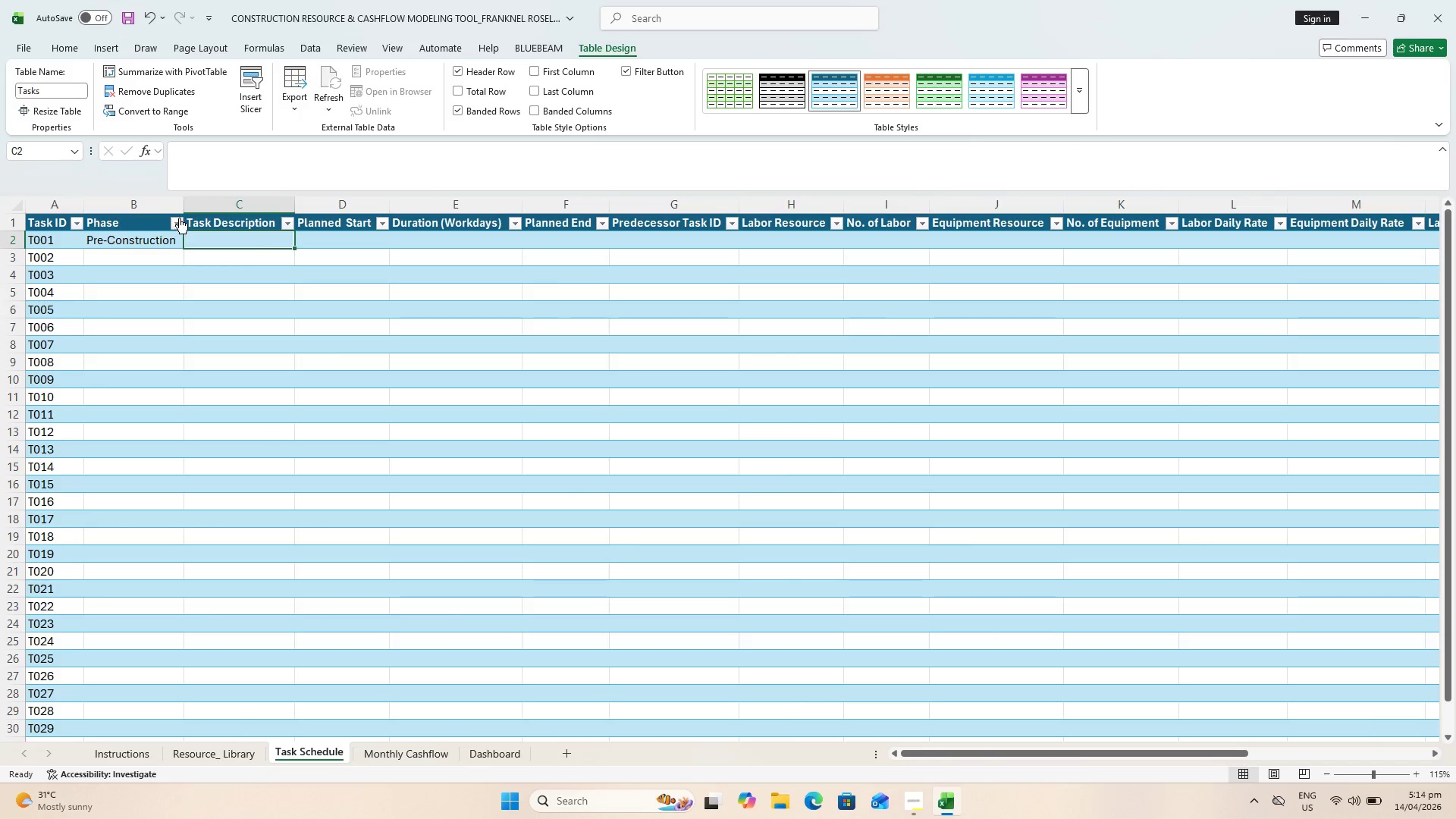 
left_click_drag(start_coordinate=[184, 201], to_coordinate=[210, 199])
 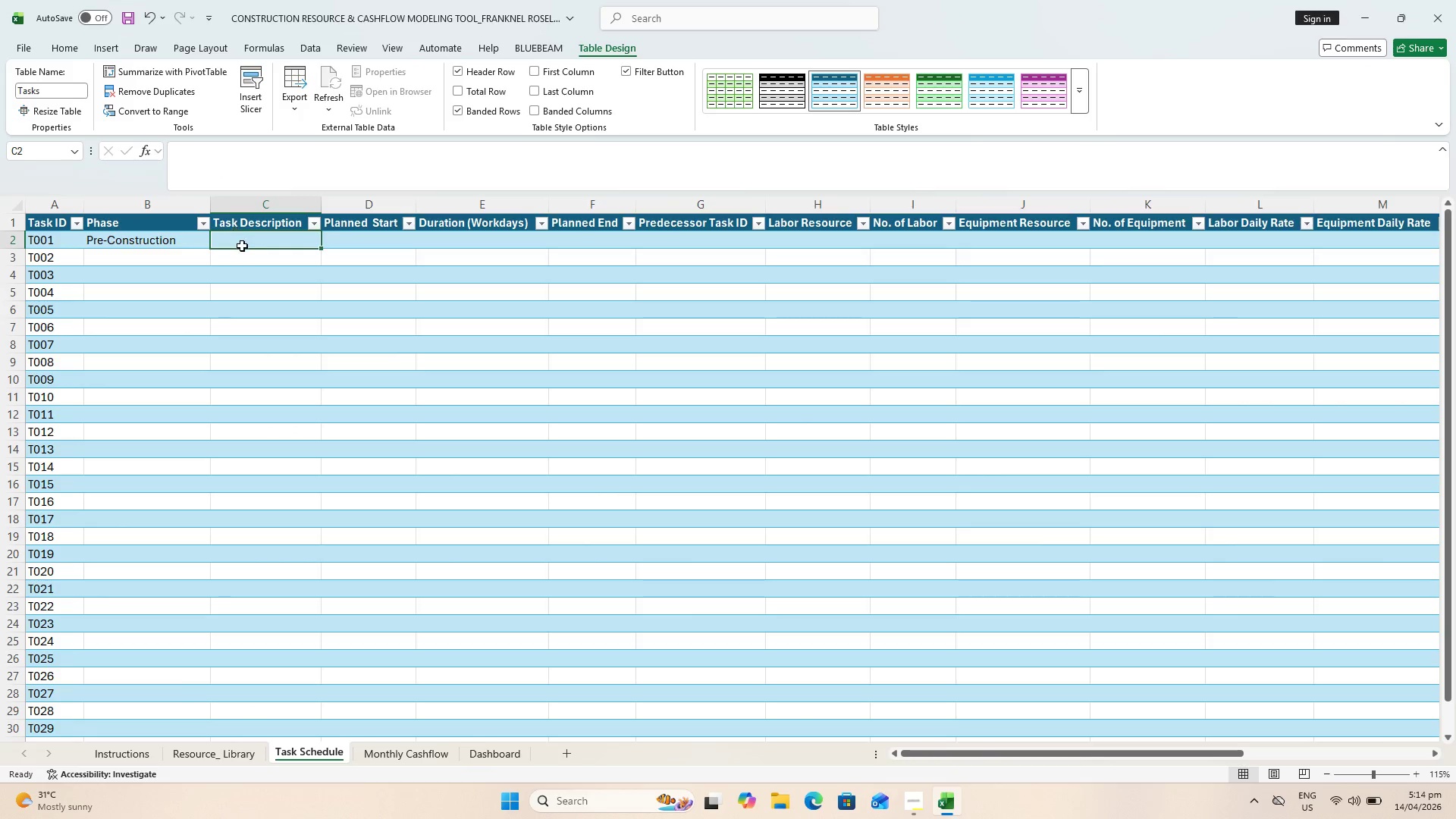 
left_click([242, 246])
 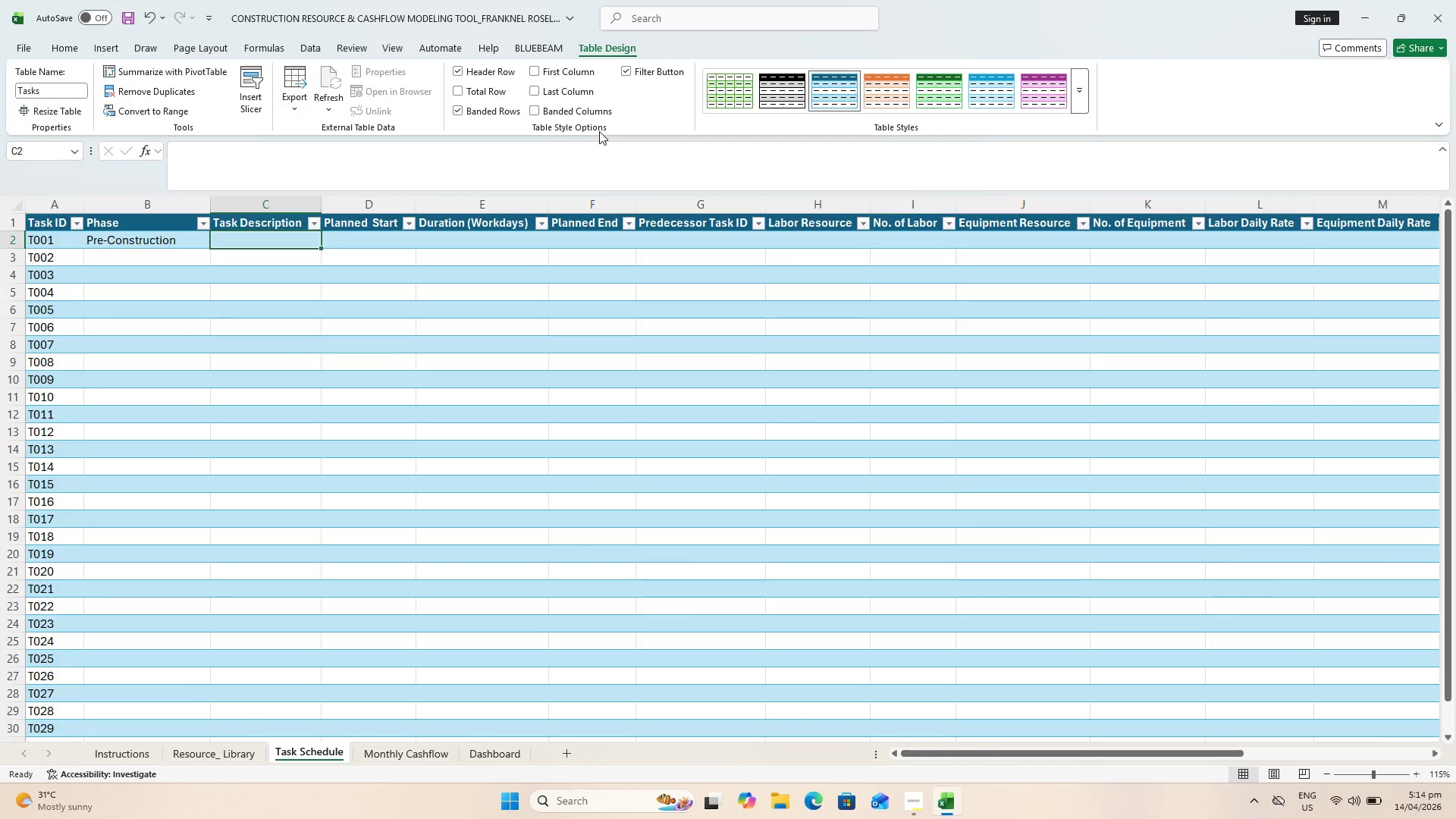 
type(Site Mobilization)
 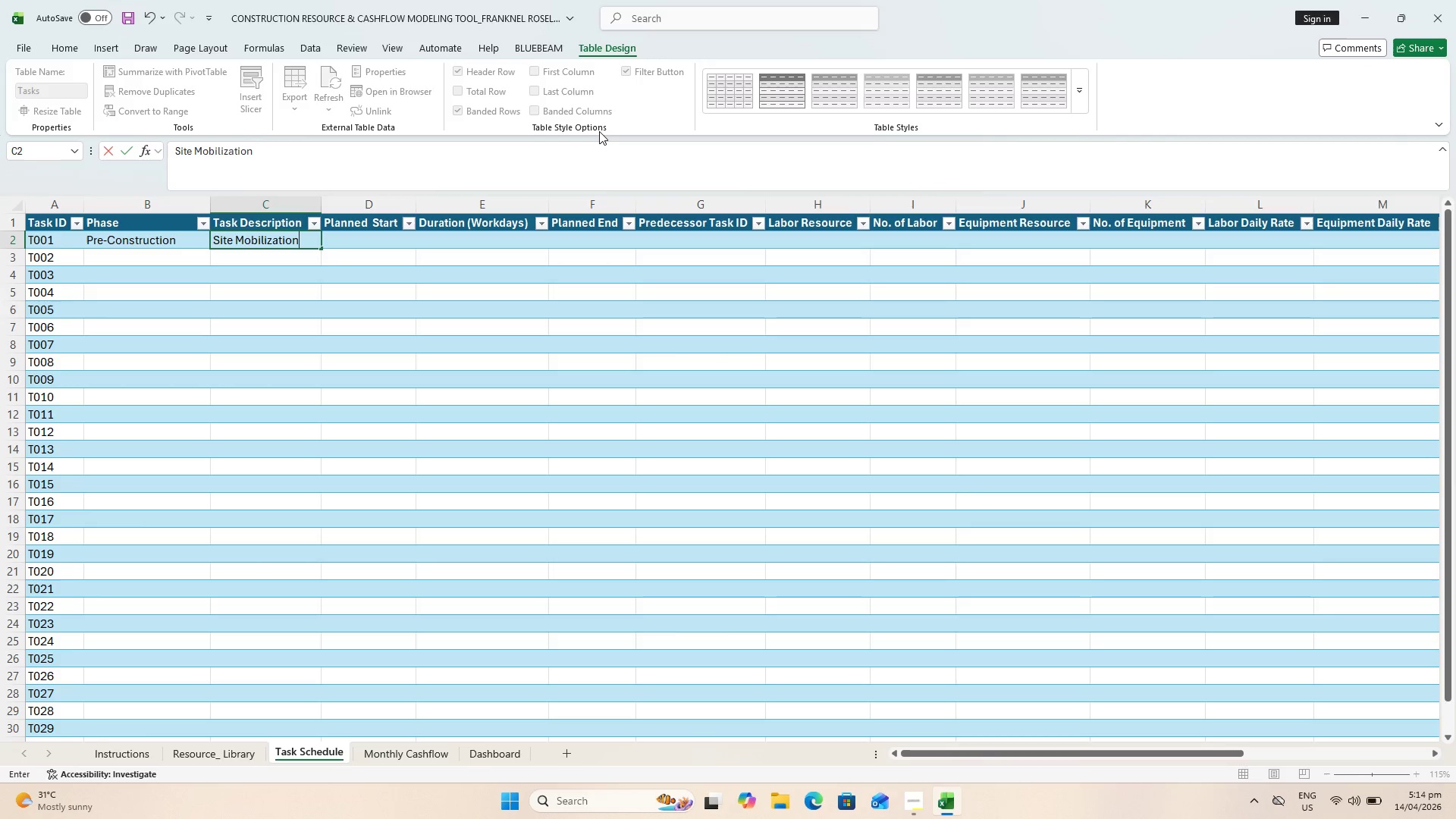 
key(ArrowRight)
 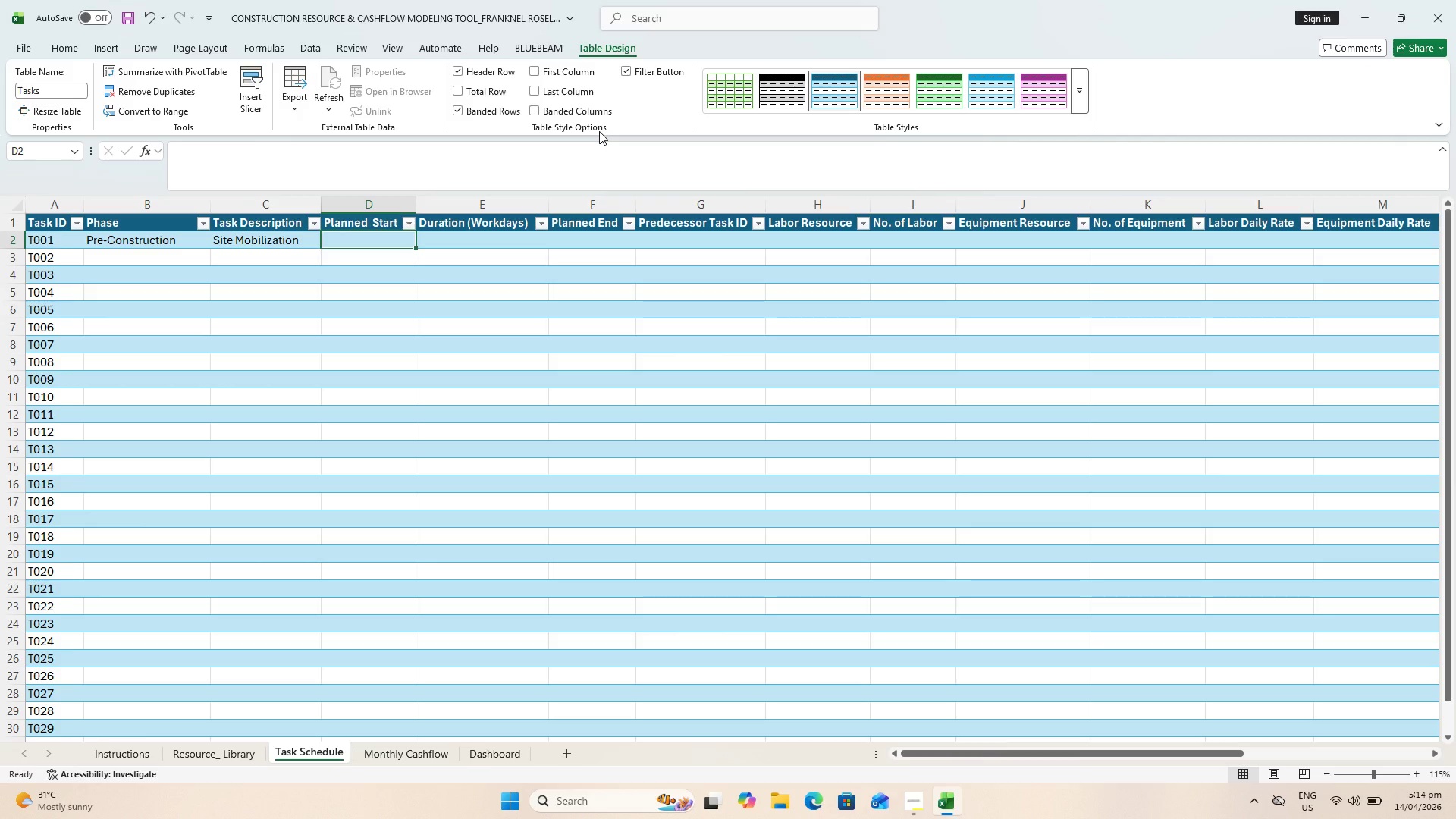 
wait(8.12)
 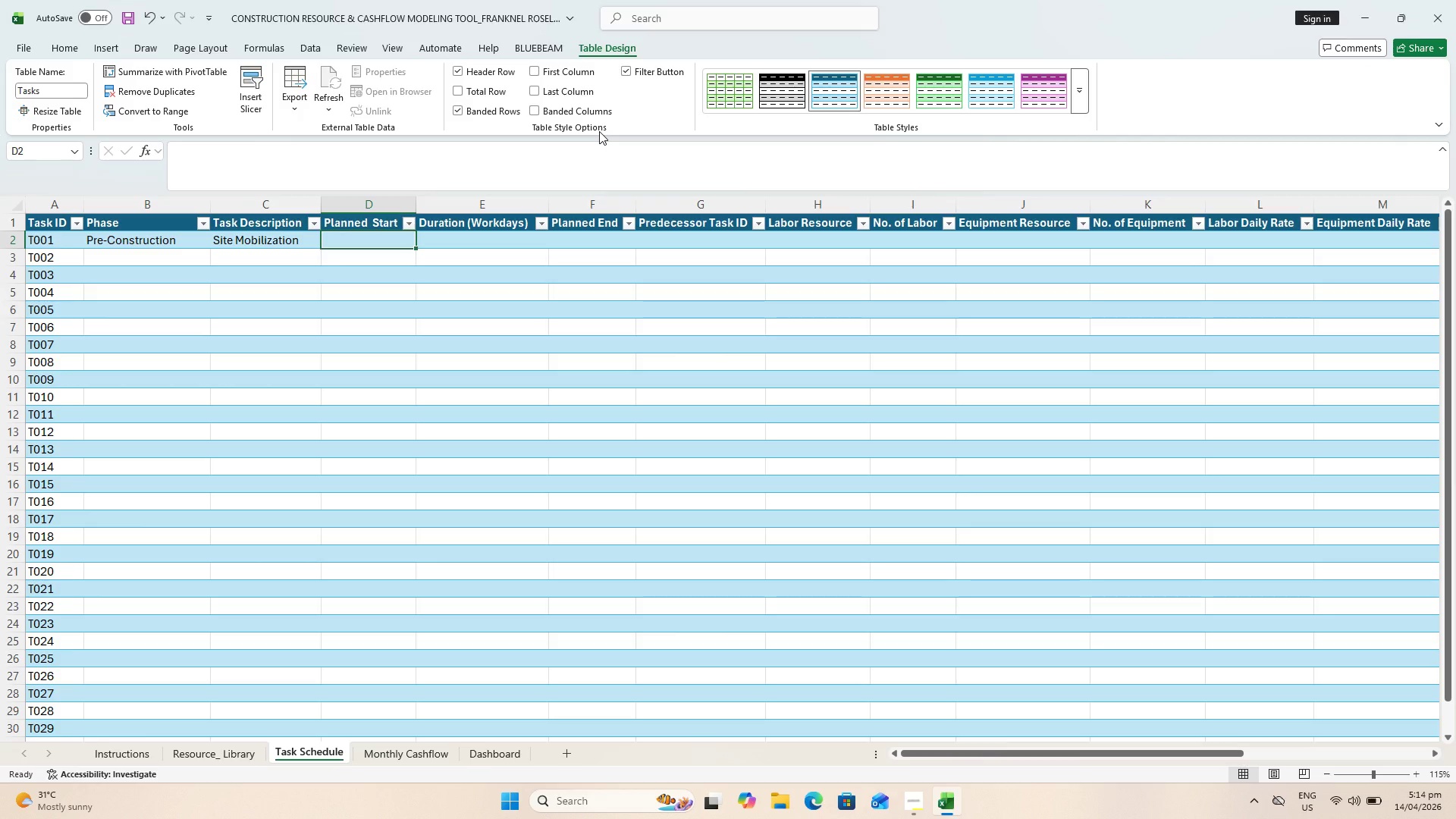 
key(Control+S)
 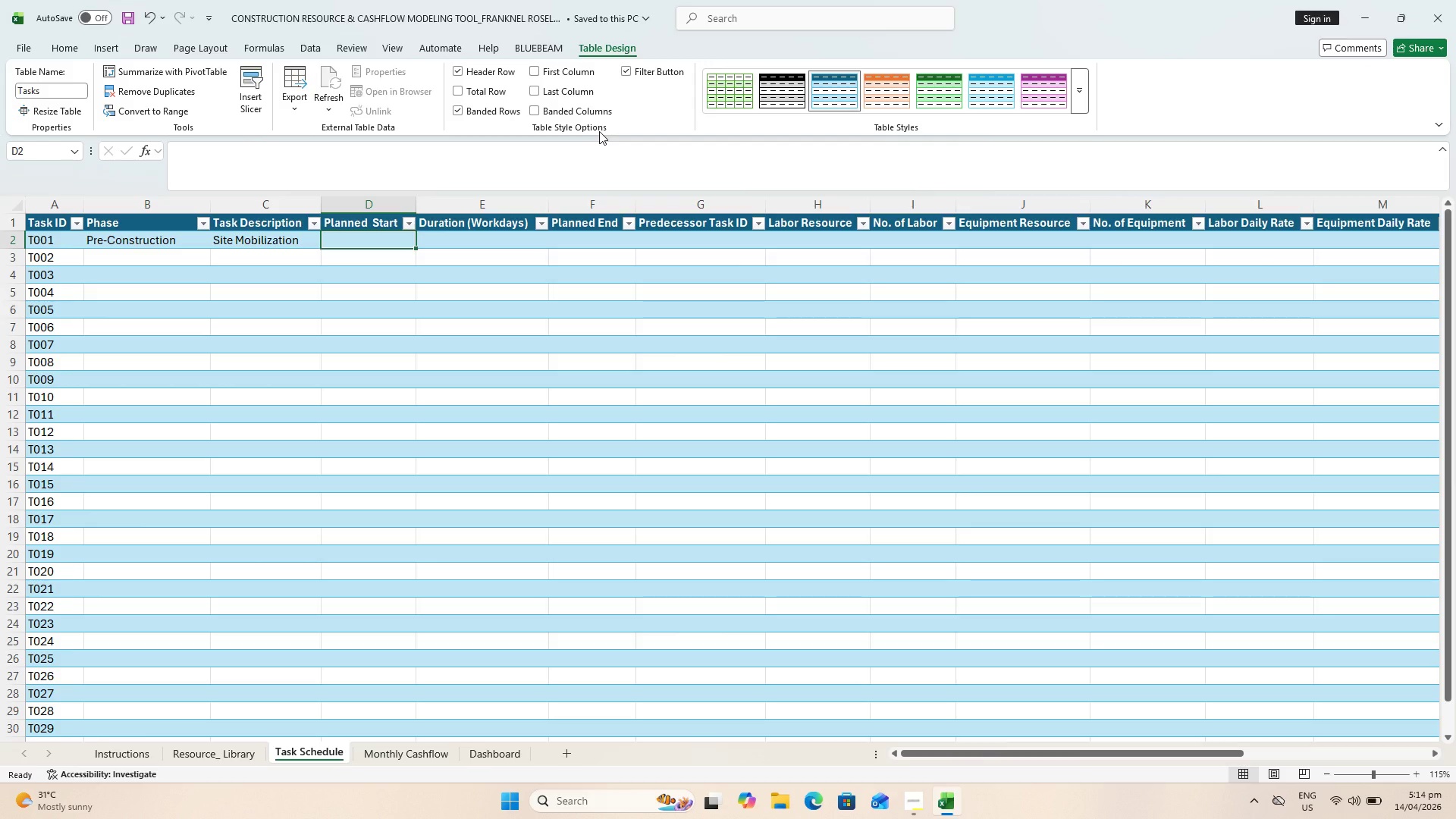 
wait(14.0)
 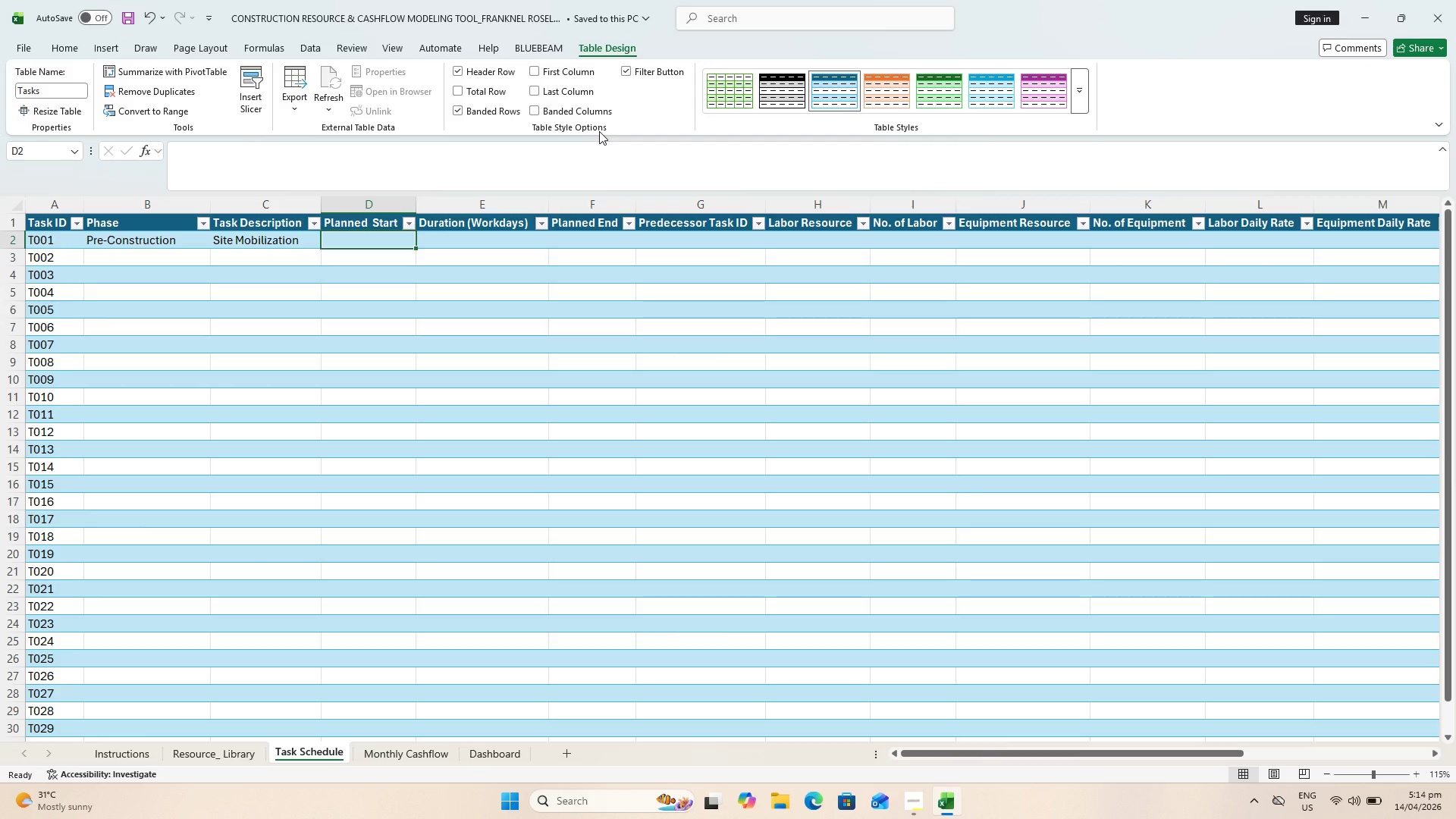 
type(1/4/26)
 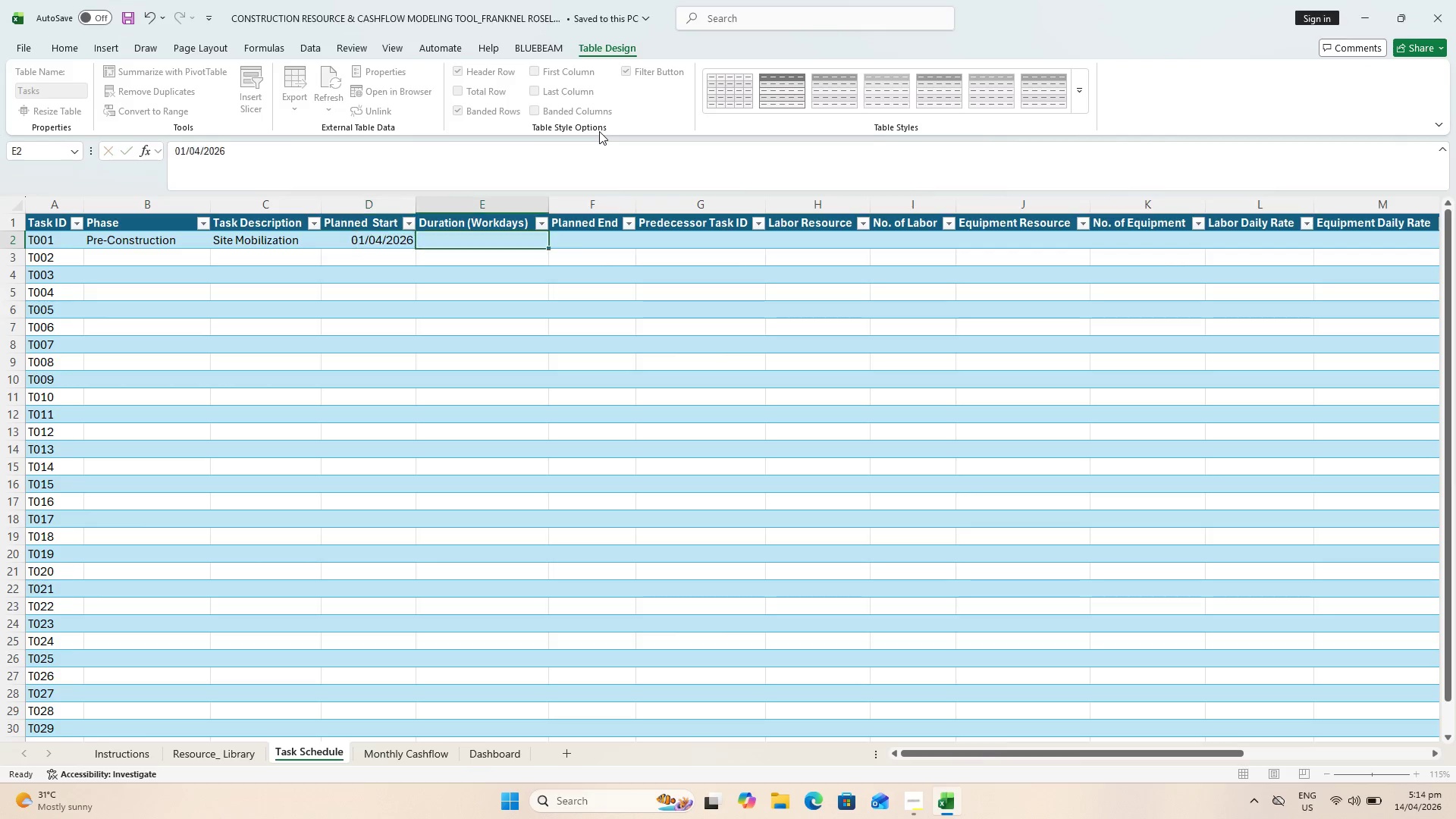 
key(ArrowRight)
 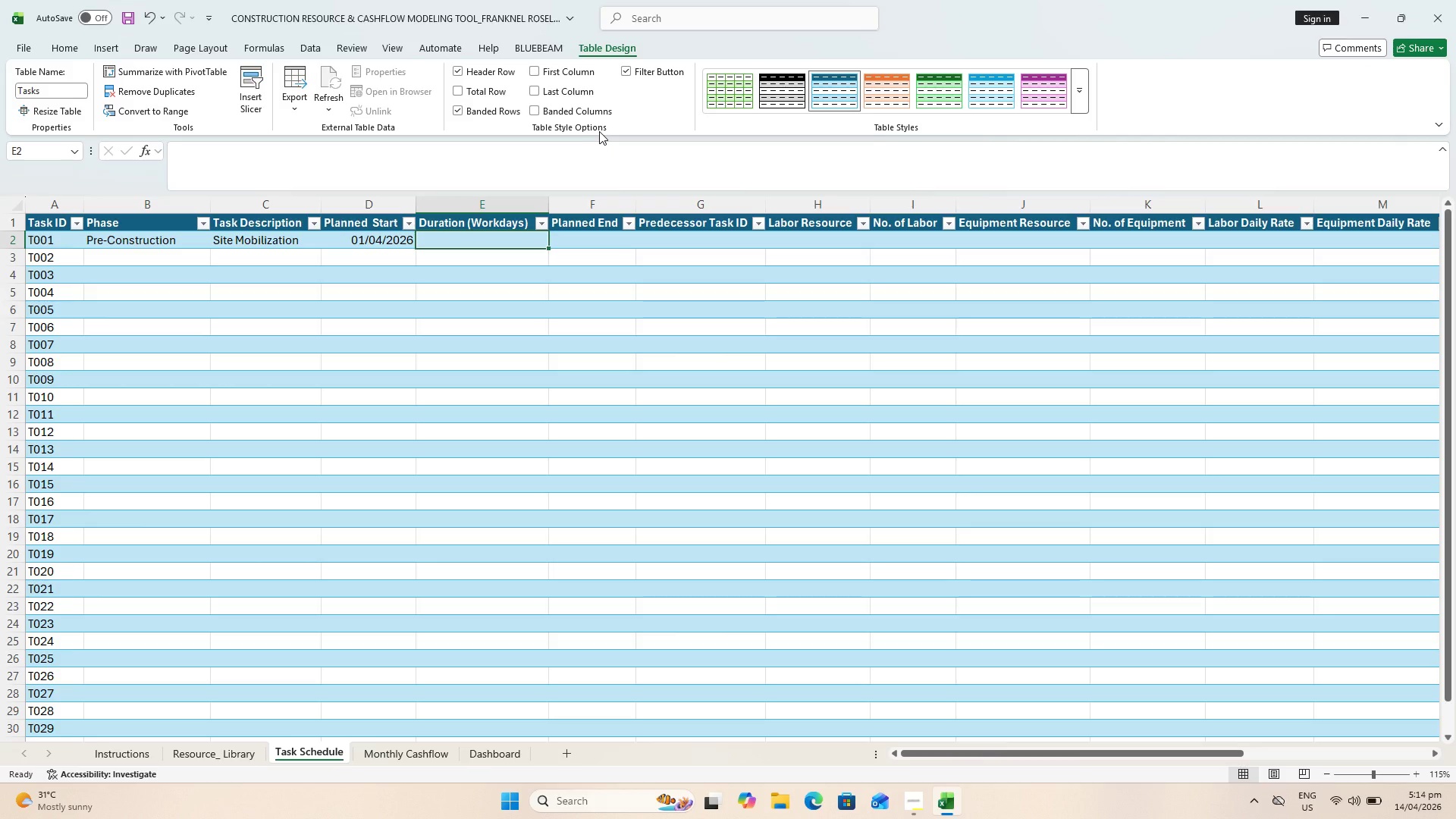 
wait(6.28)
 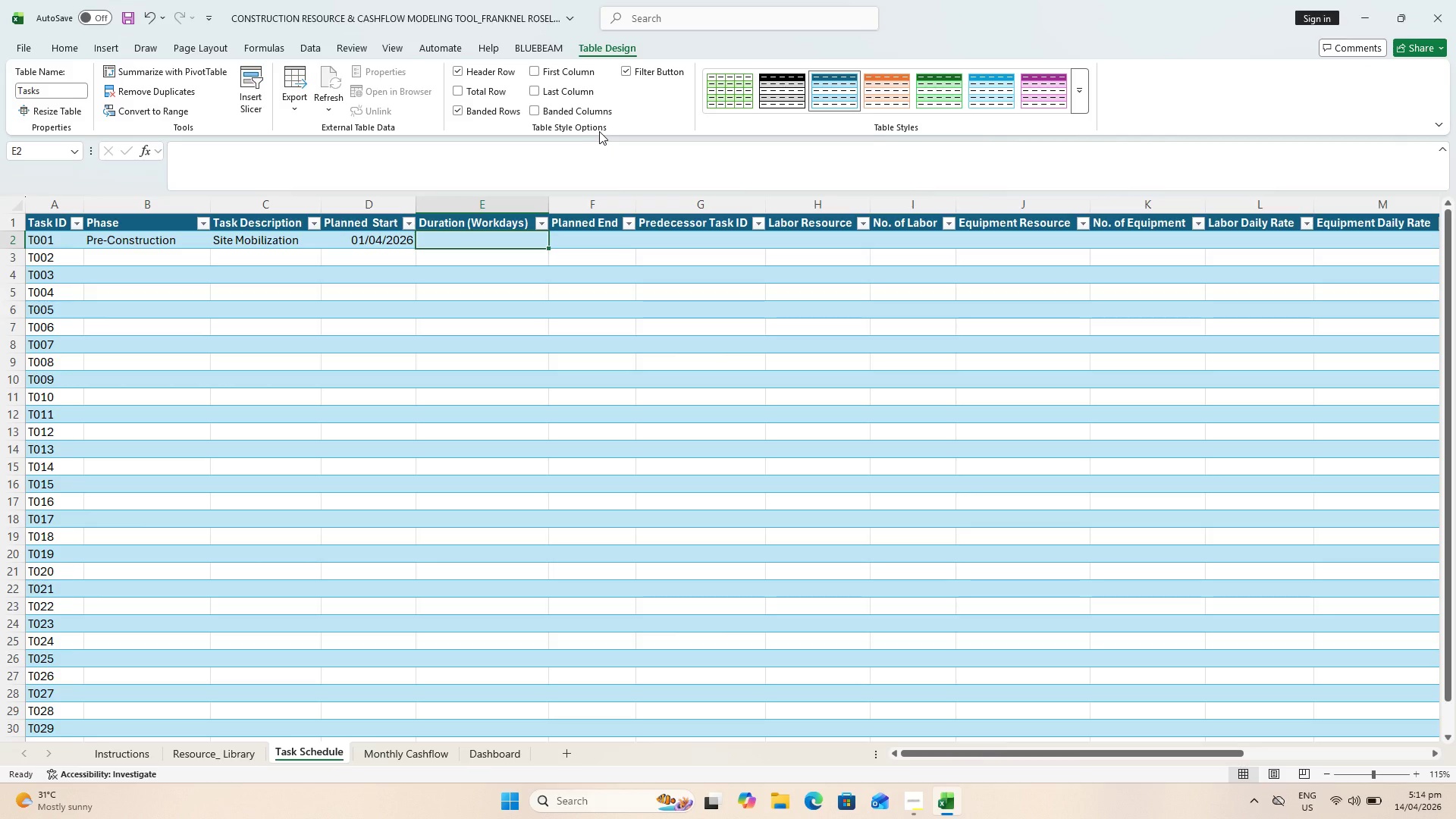 
key(5)
 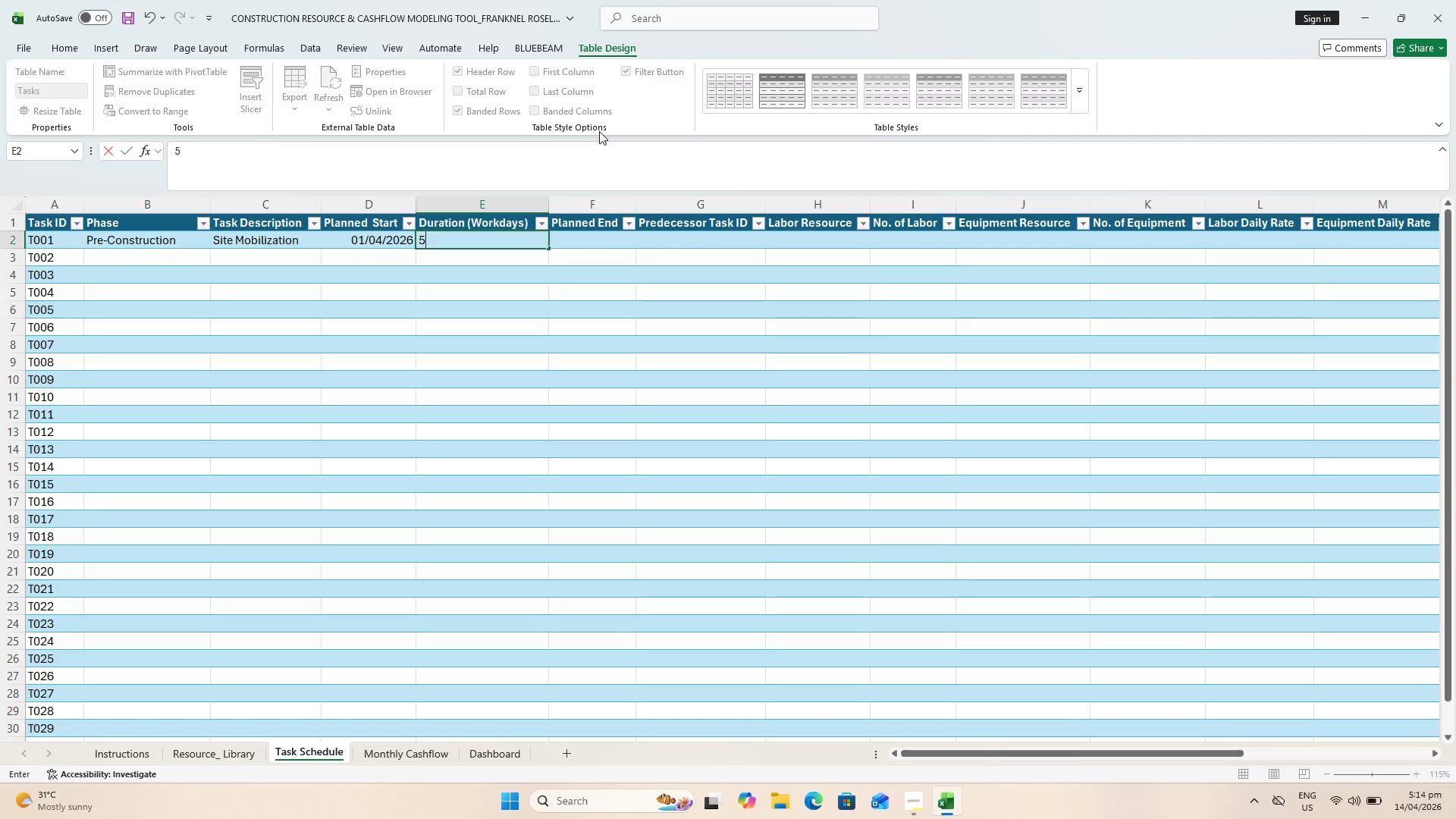 
key(ArrowRight)
 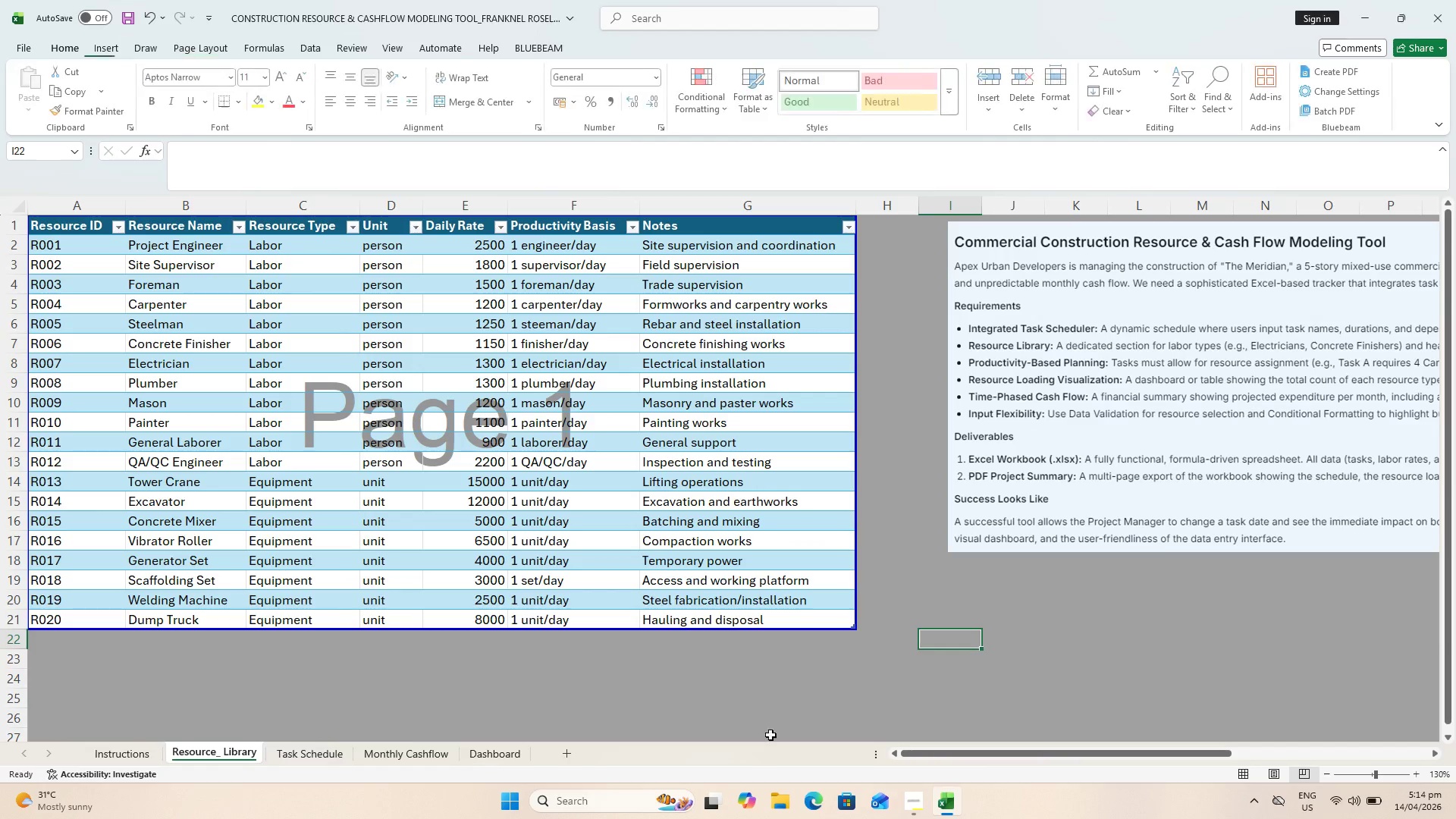 
left_click_drag(start_coordinate=[1047, 749], to_coordinate=[1178, 753])
 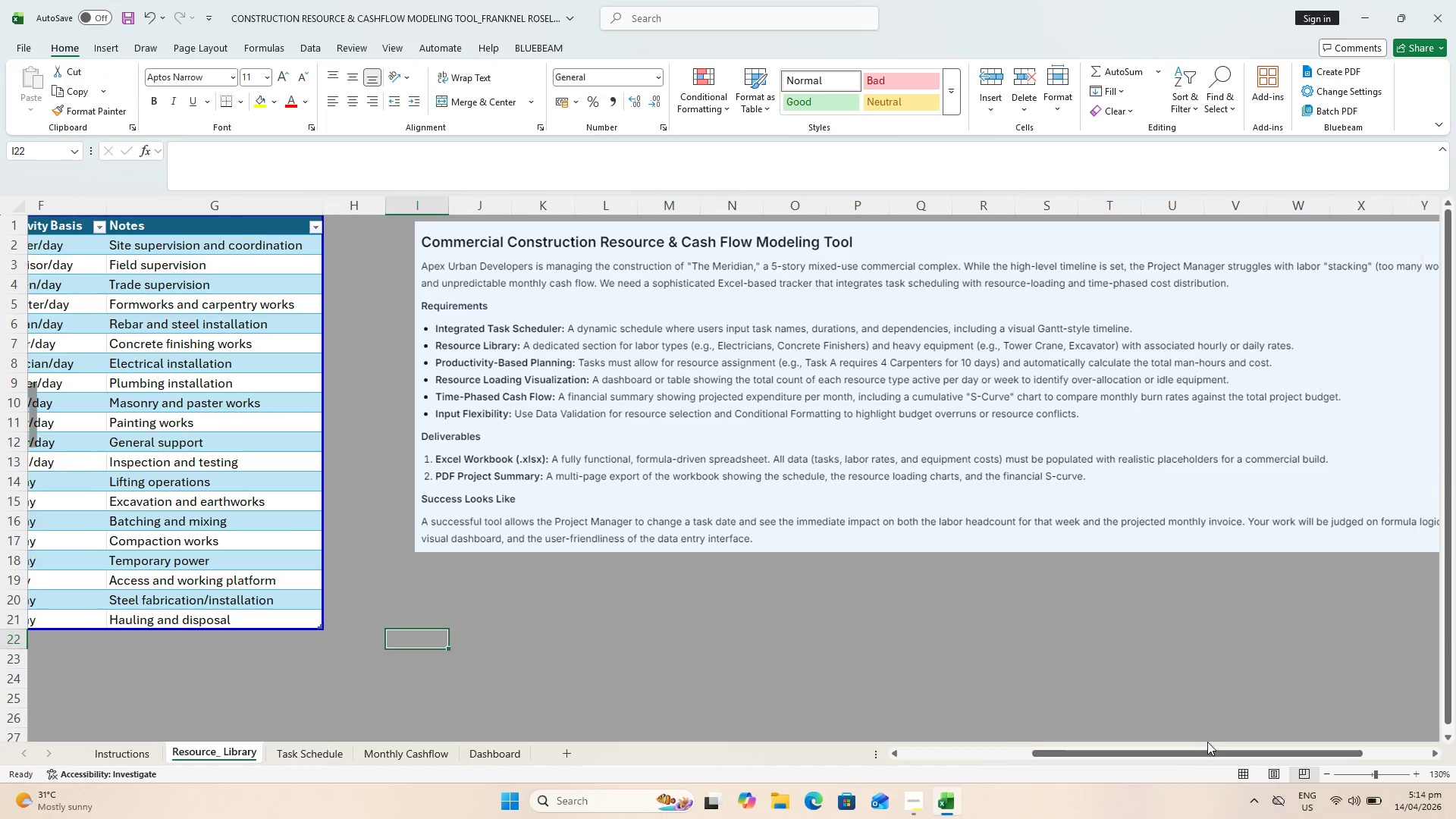 
left_click_drag(start_coordinate=[1201, 745], to_coordinate=[1214, 740])
 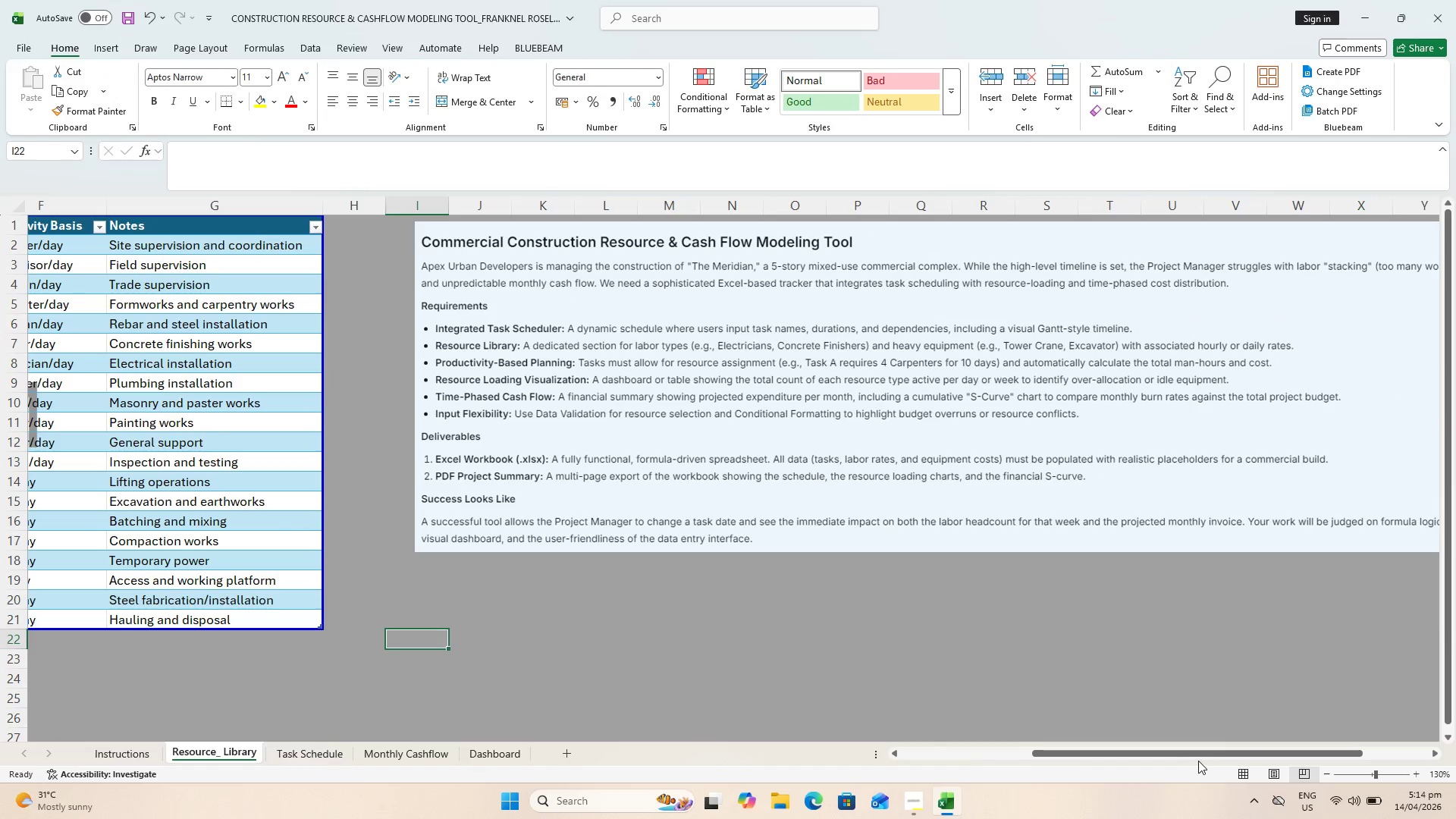 
left_click_drag(start_coordinate=[1197, 757], to_coordinate=[1252, 752])
 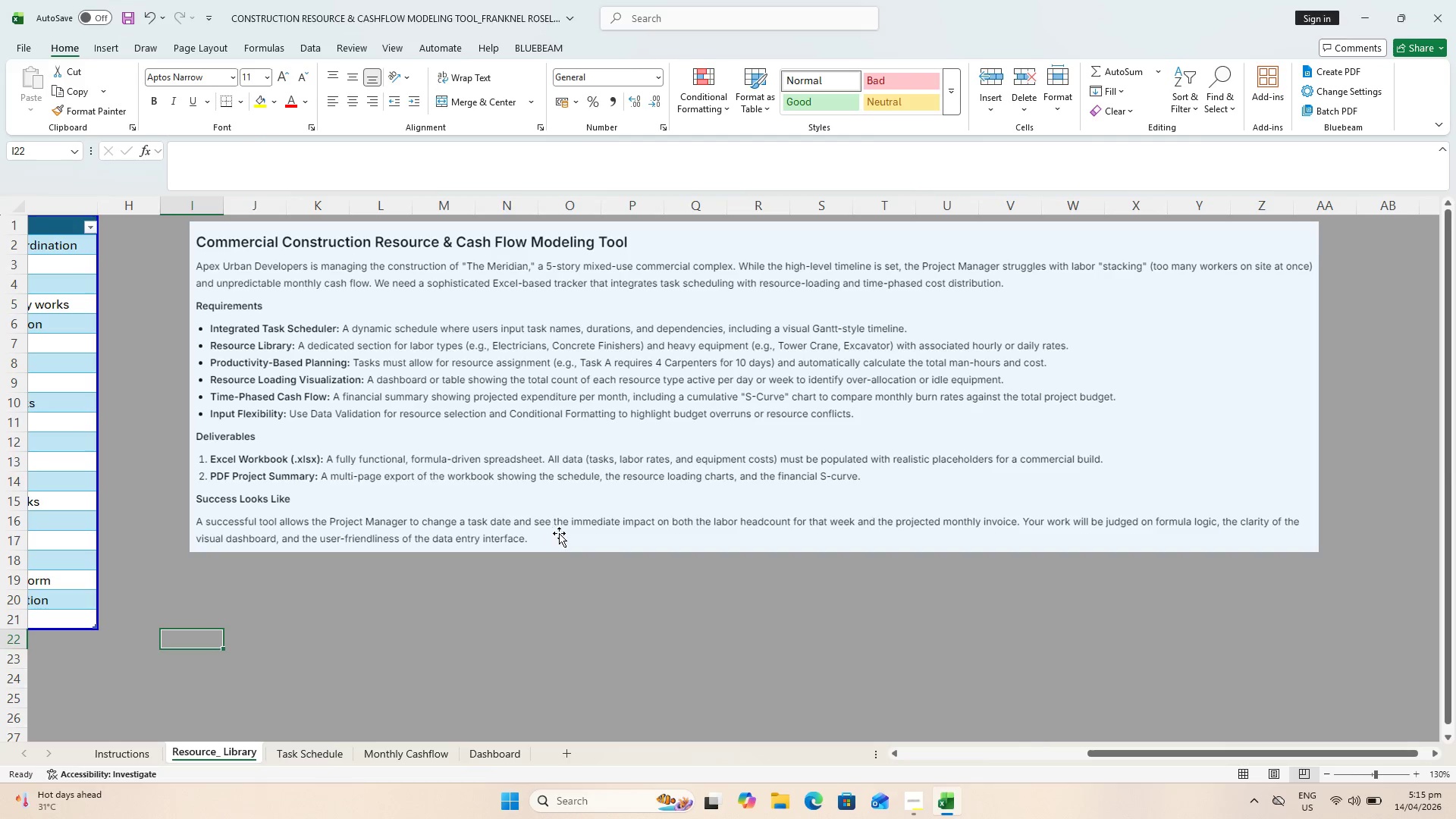 
wait(33.14)
 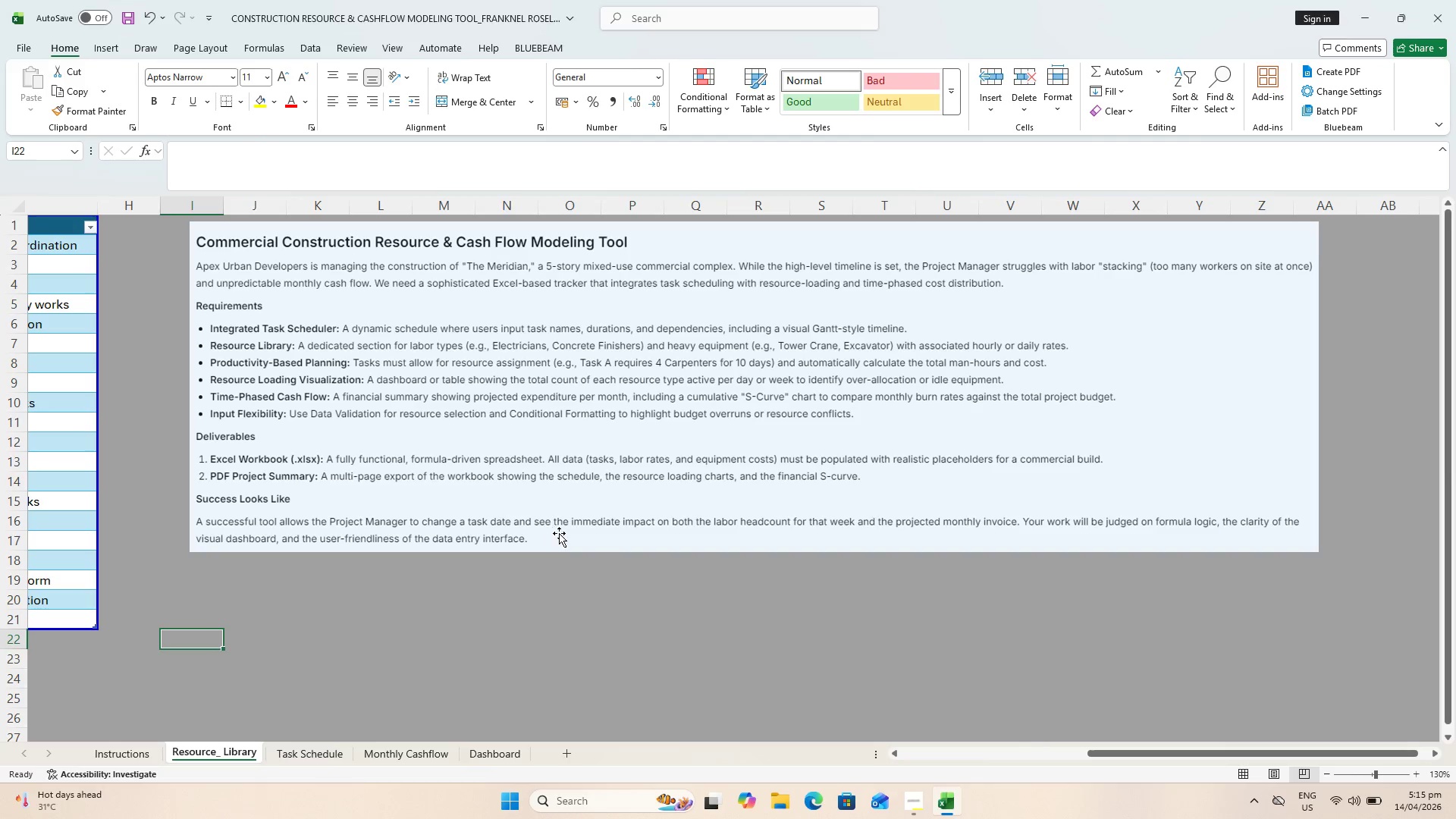 
scroll: coordinate [1095, 528], scroll_direction: up, amount: 1.0
 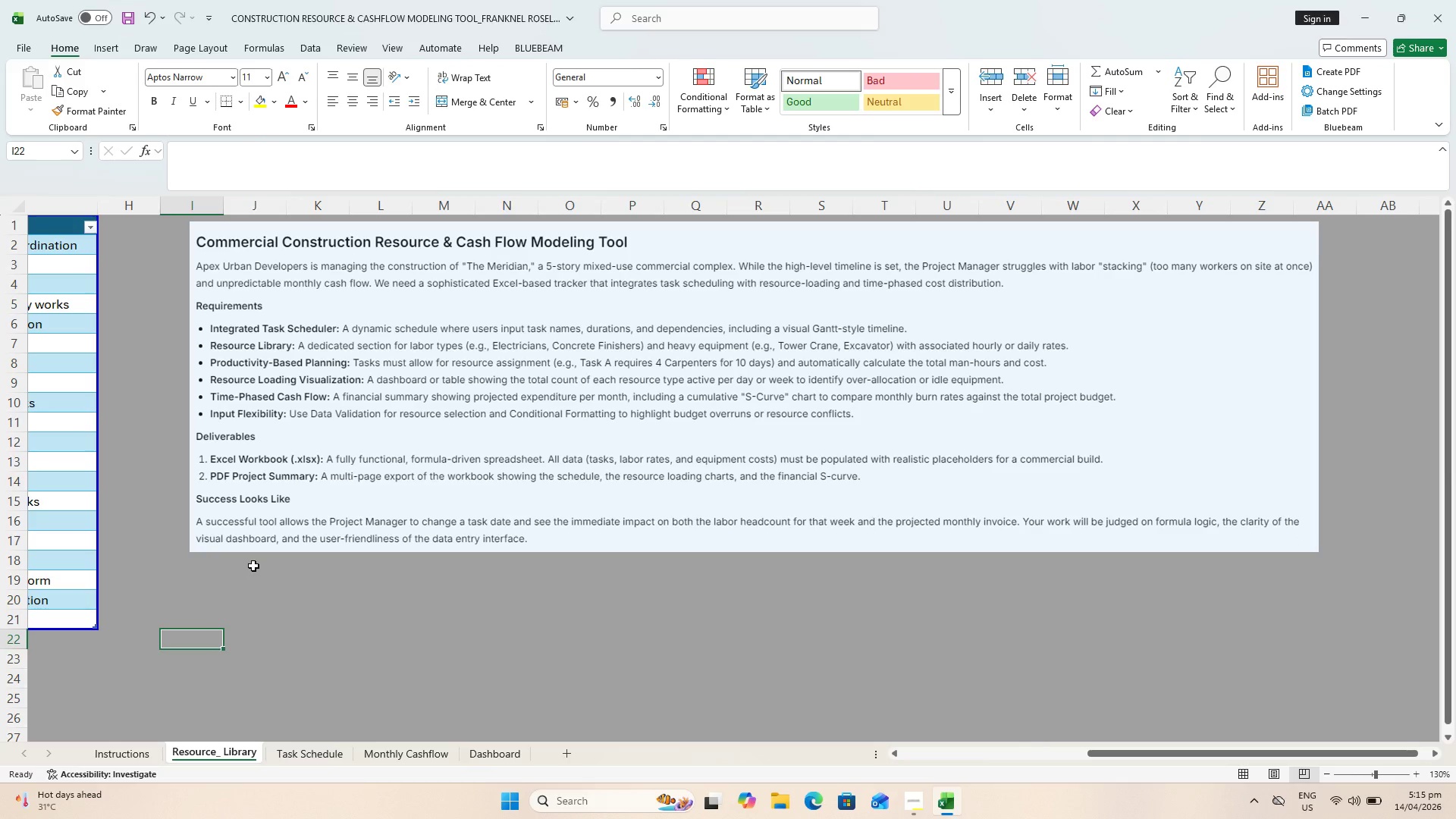 
hold_key(key=AltLeft, duration=0.52)
 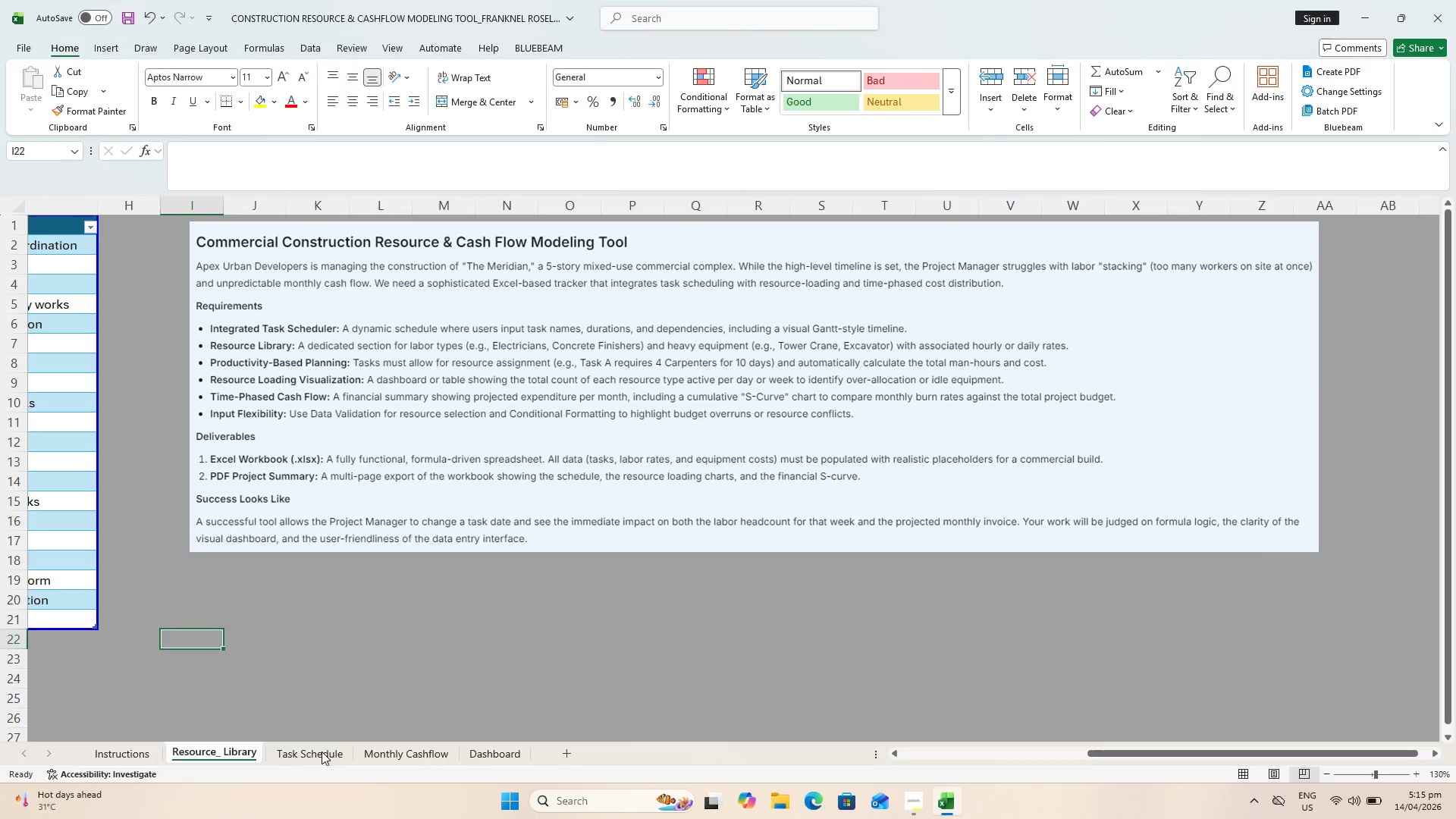 
left_click([322, 752])
 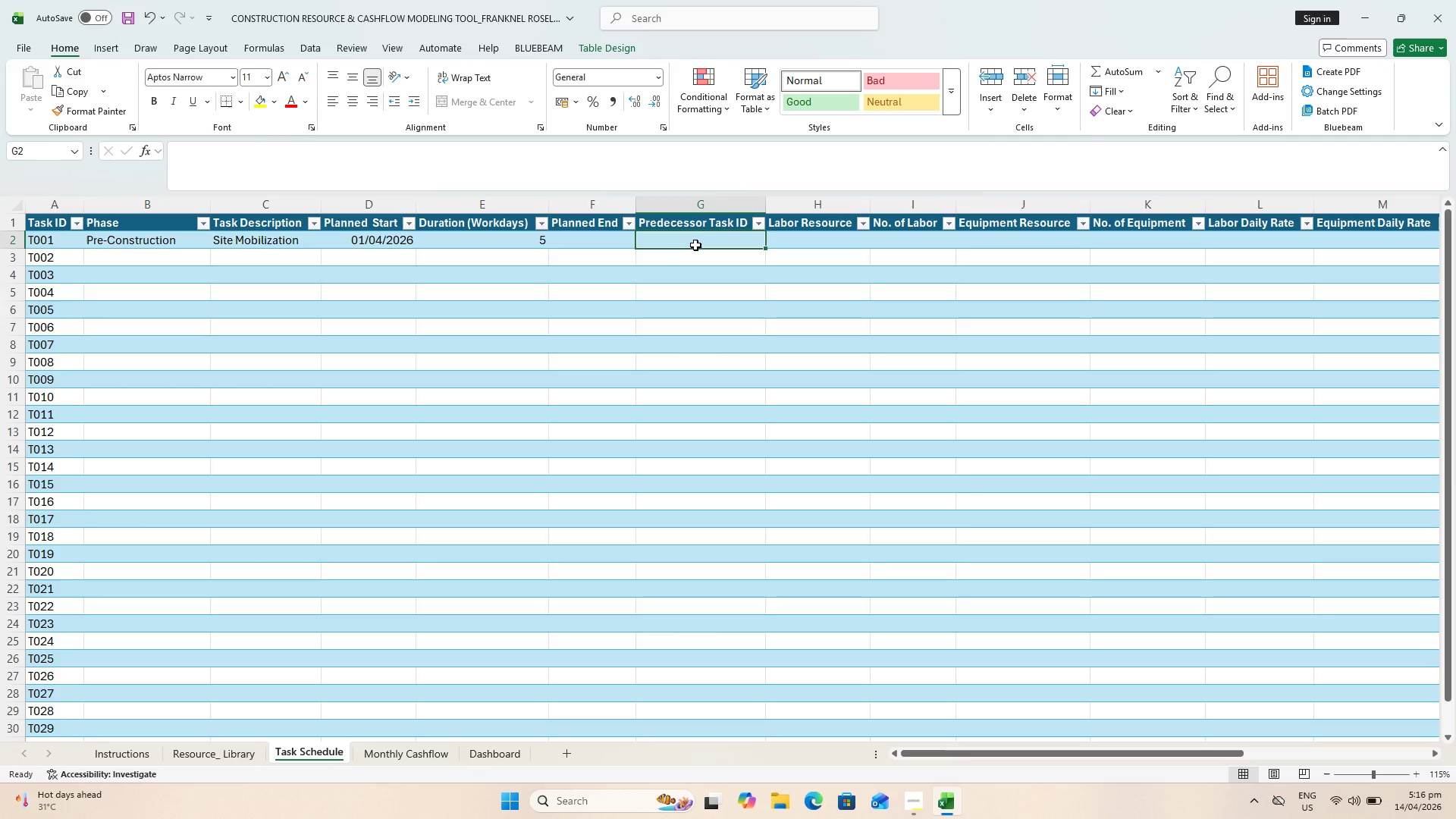 
wait(63.36)
 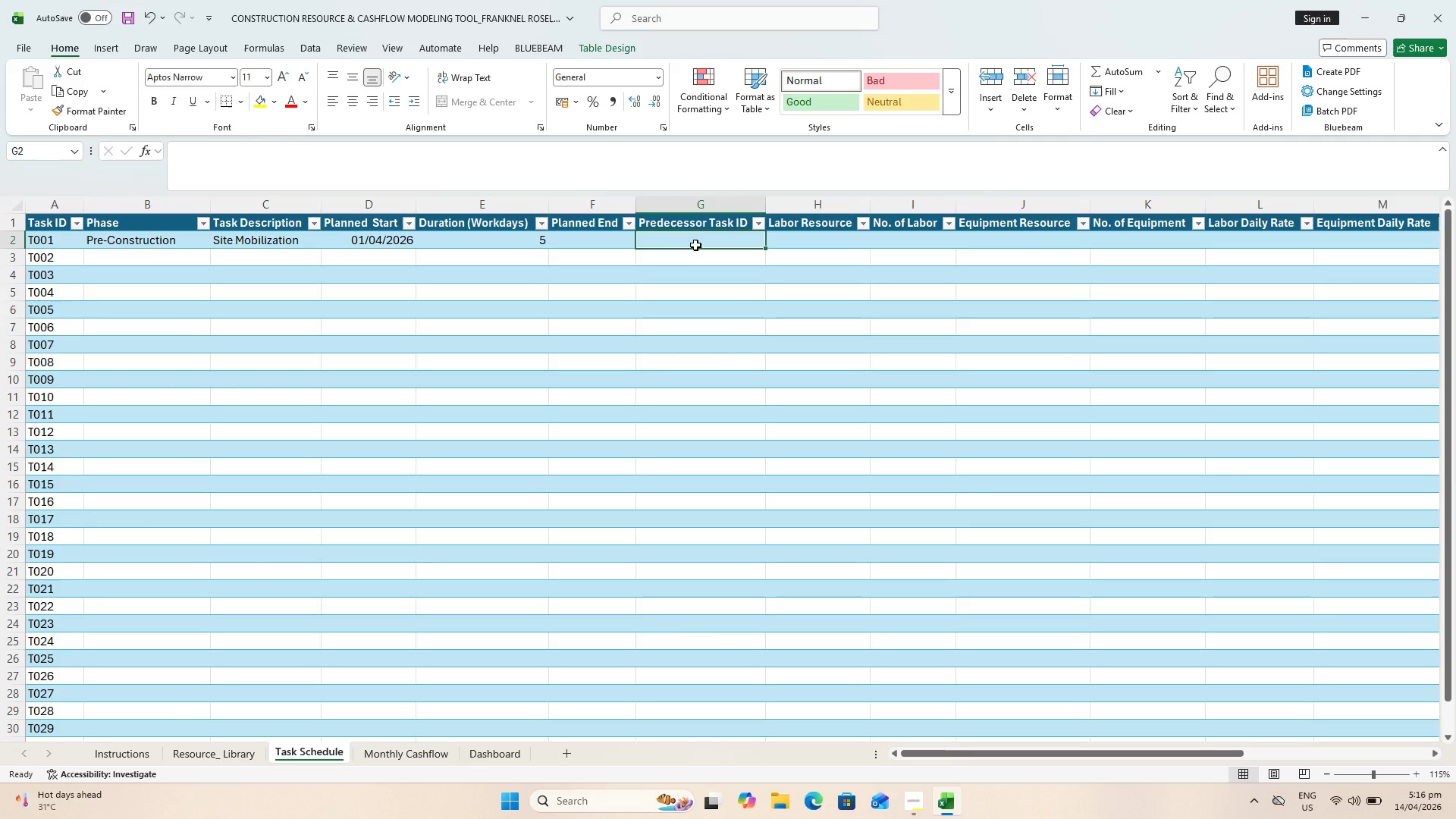 
left_click_drag(start_coordinate=[586, 244], to_coordinate=[565, 262])
 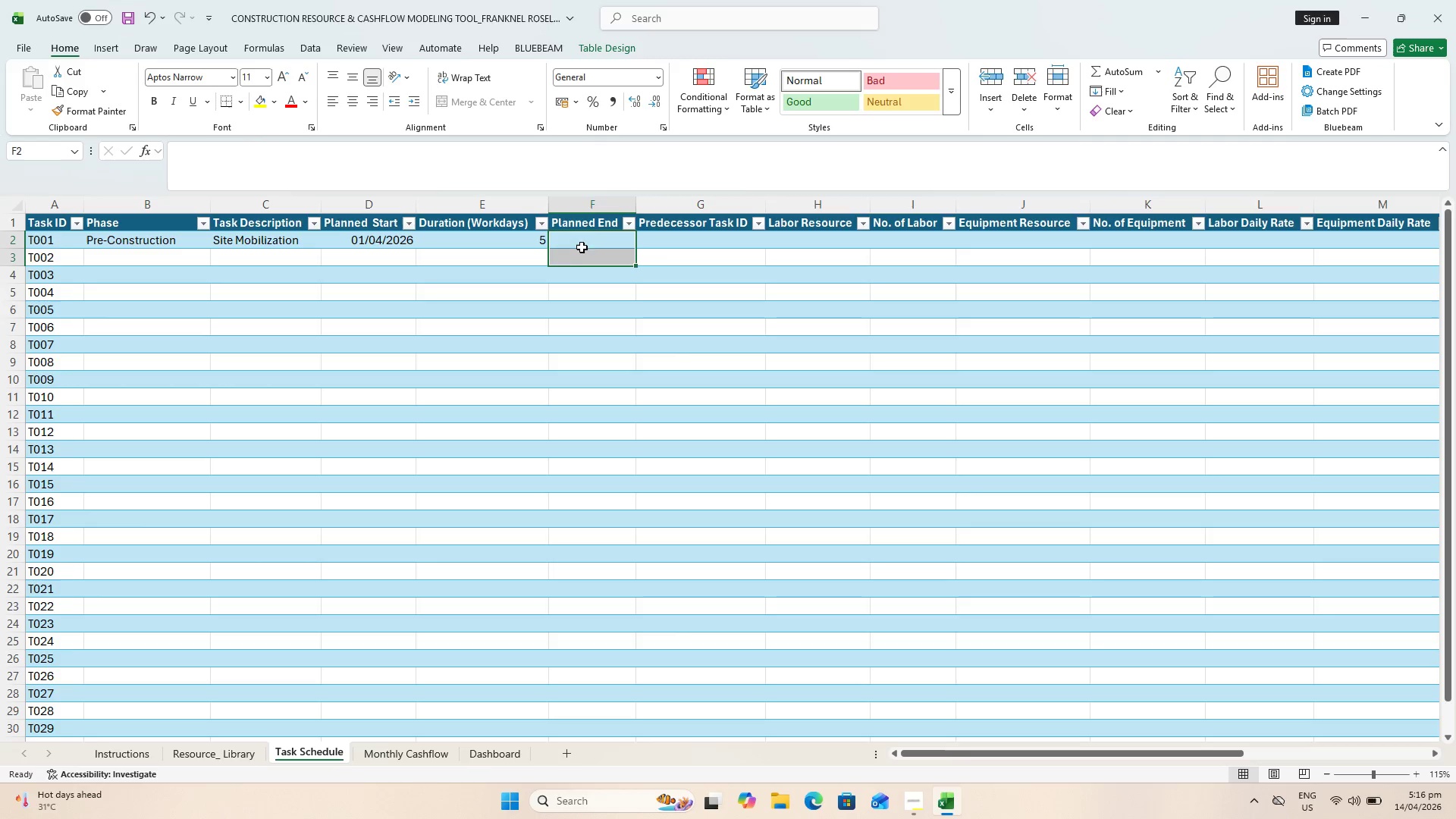 
left_click([588, 241])
 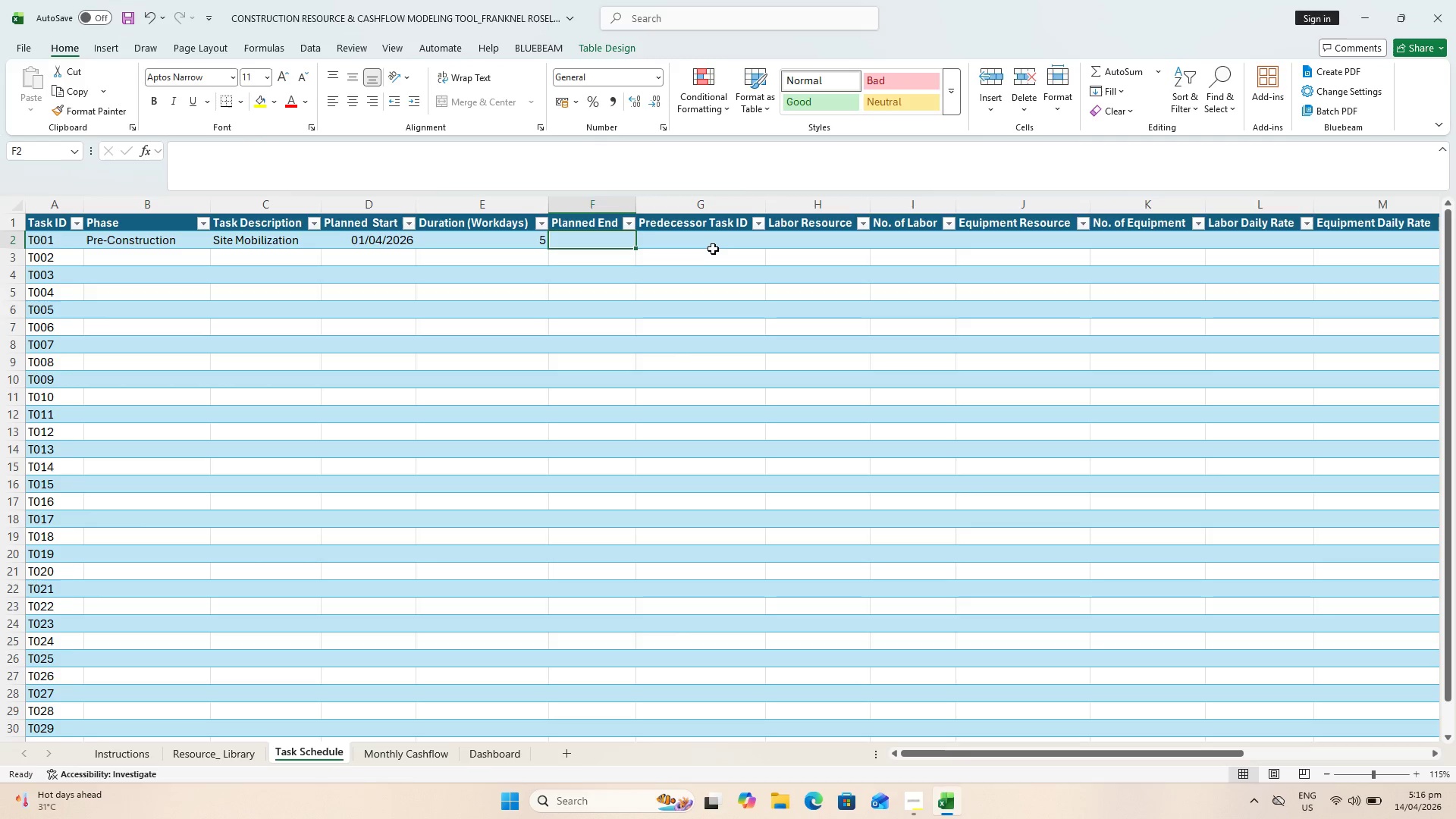 
wait(5.67)
 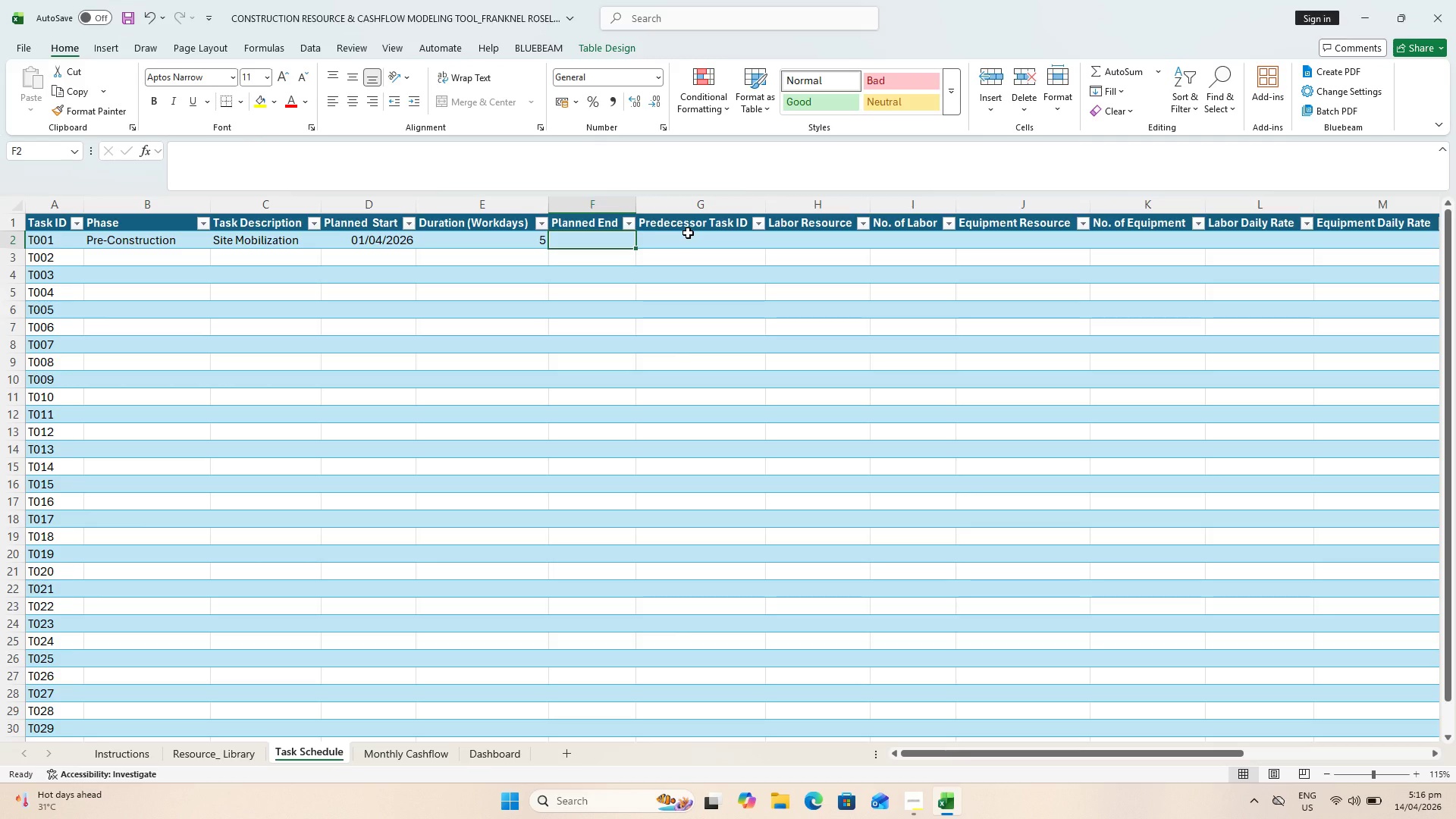 
left_click([701, 237])
 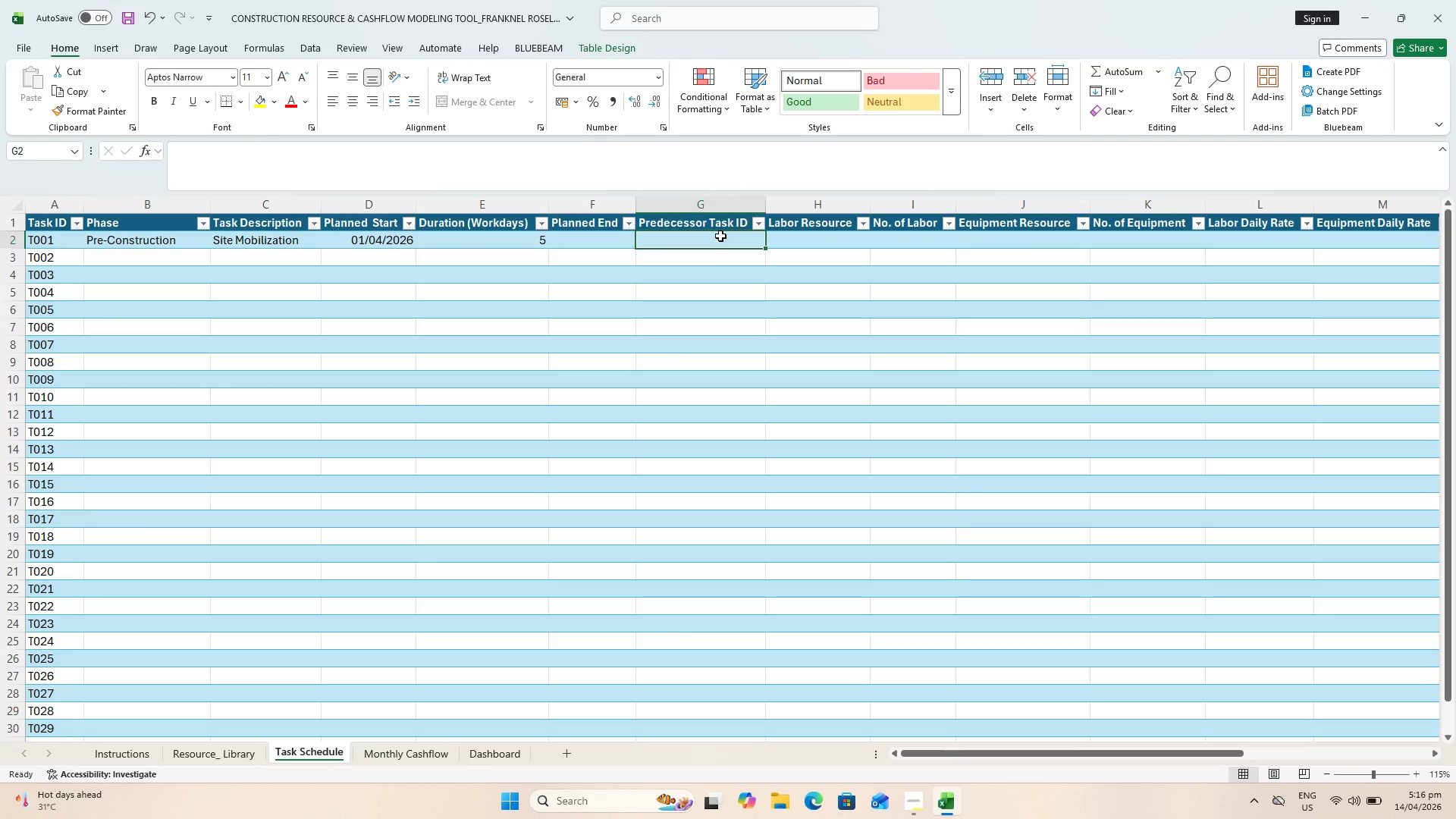 
wait(11.08)
 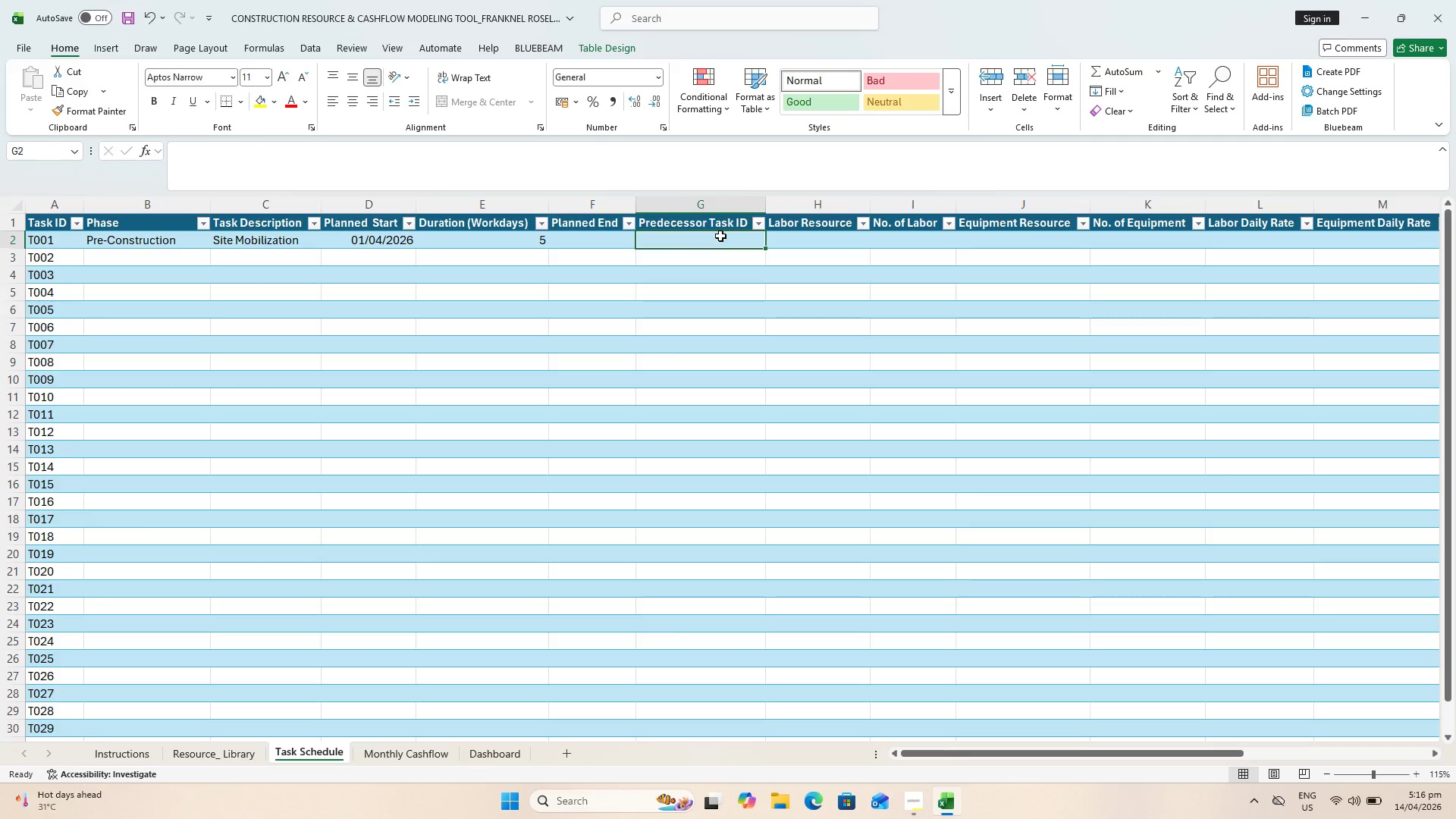 
key(T)
 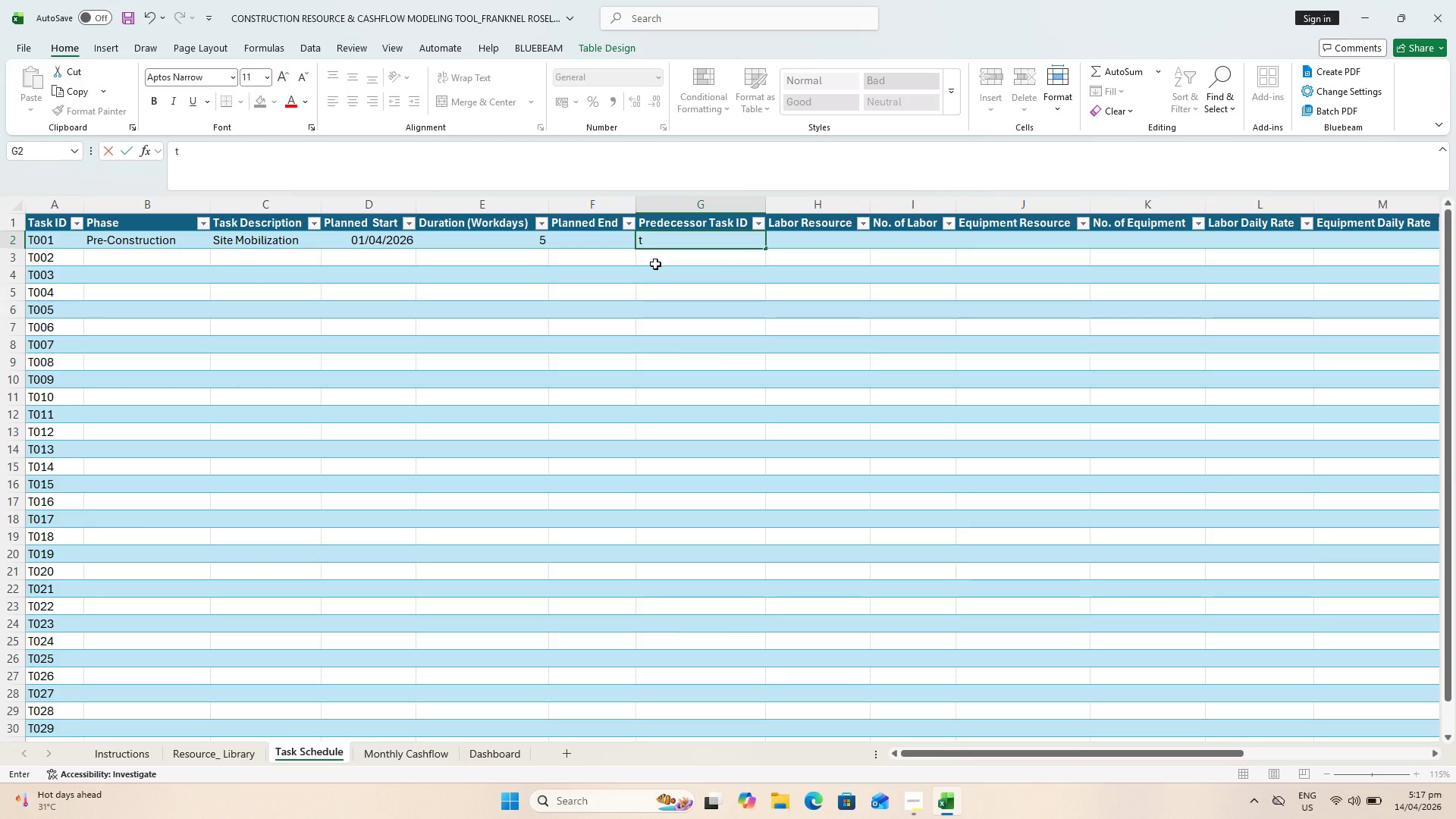 
key(Backspace)
type(TOO)
key(Backspace)
key(Backspace)
type(00)
key(Backspace)
key(Backspace)
type(000)
 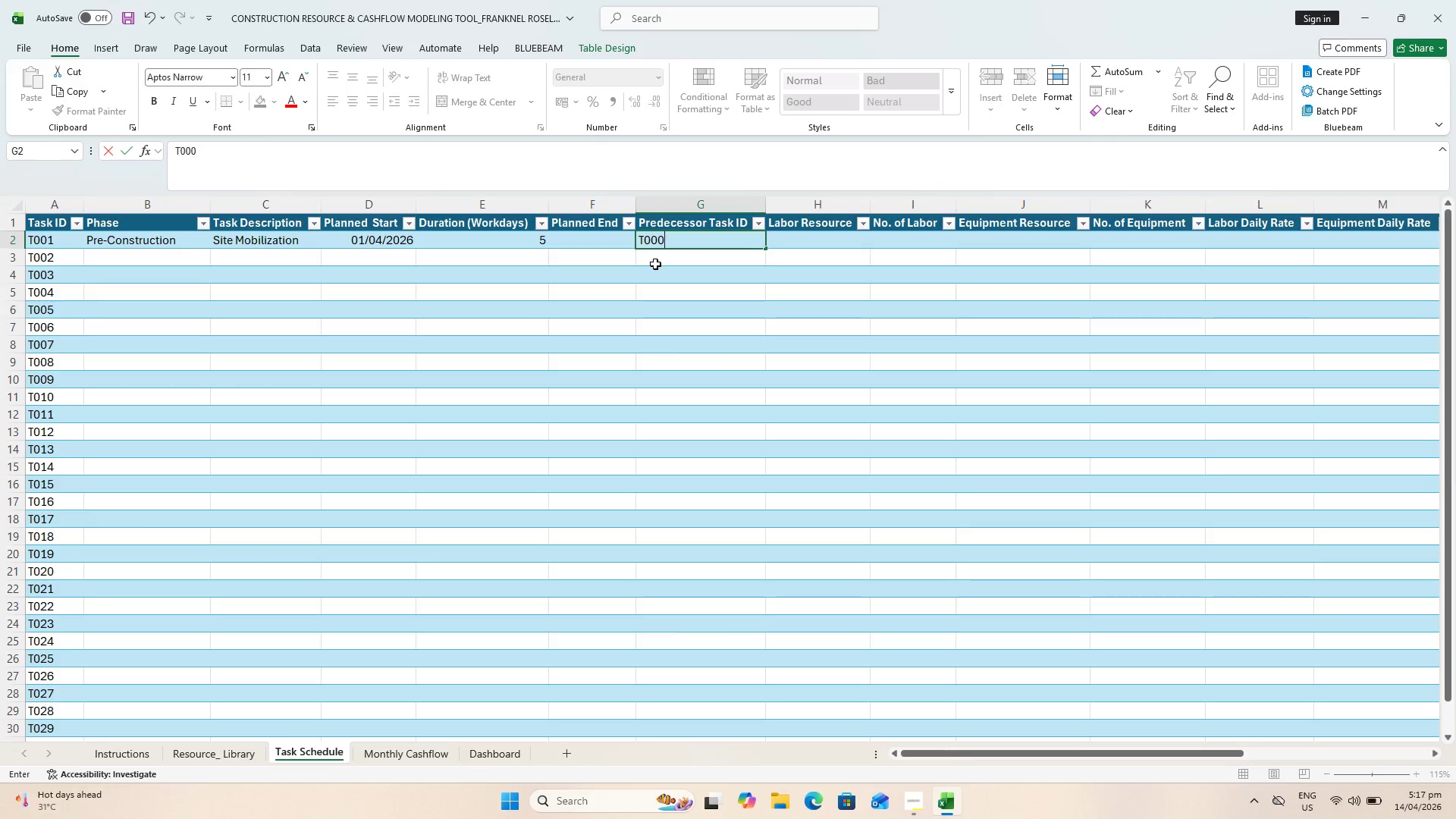 
key(Enter)
 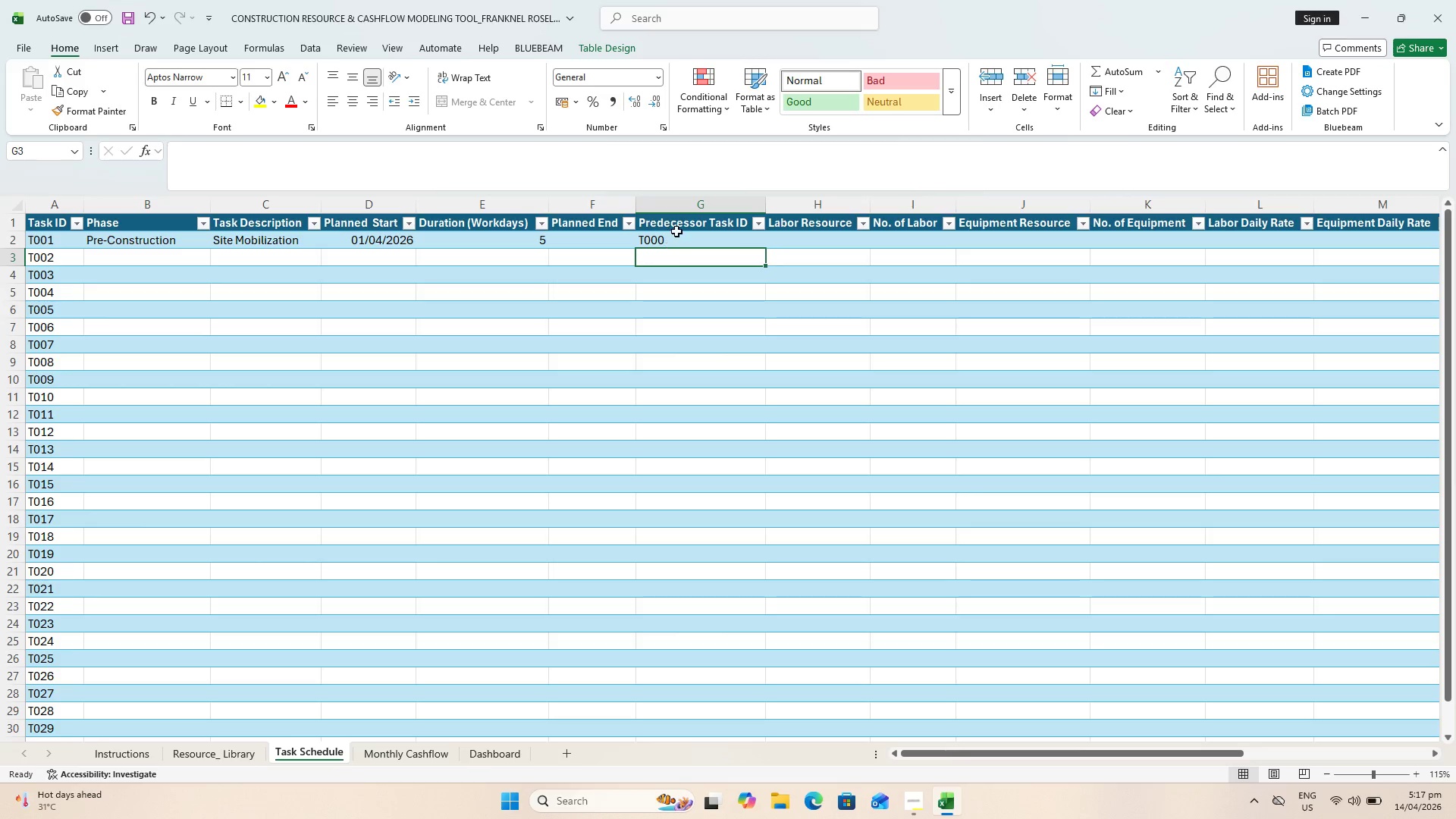 
left_click([679, 225])
 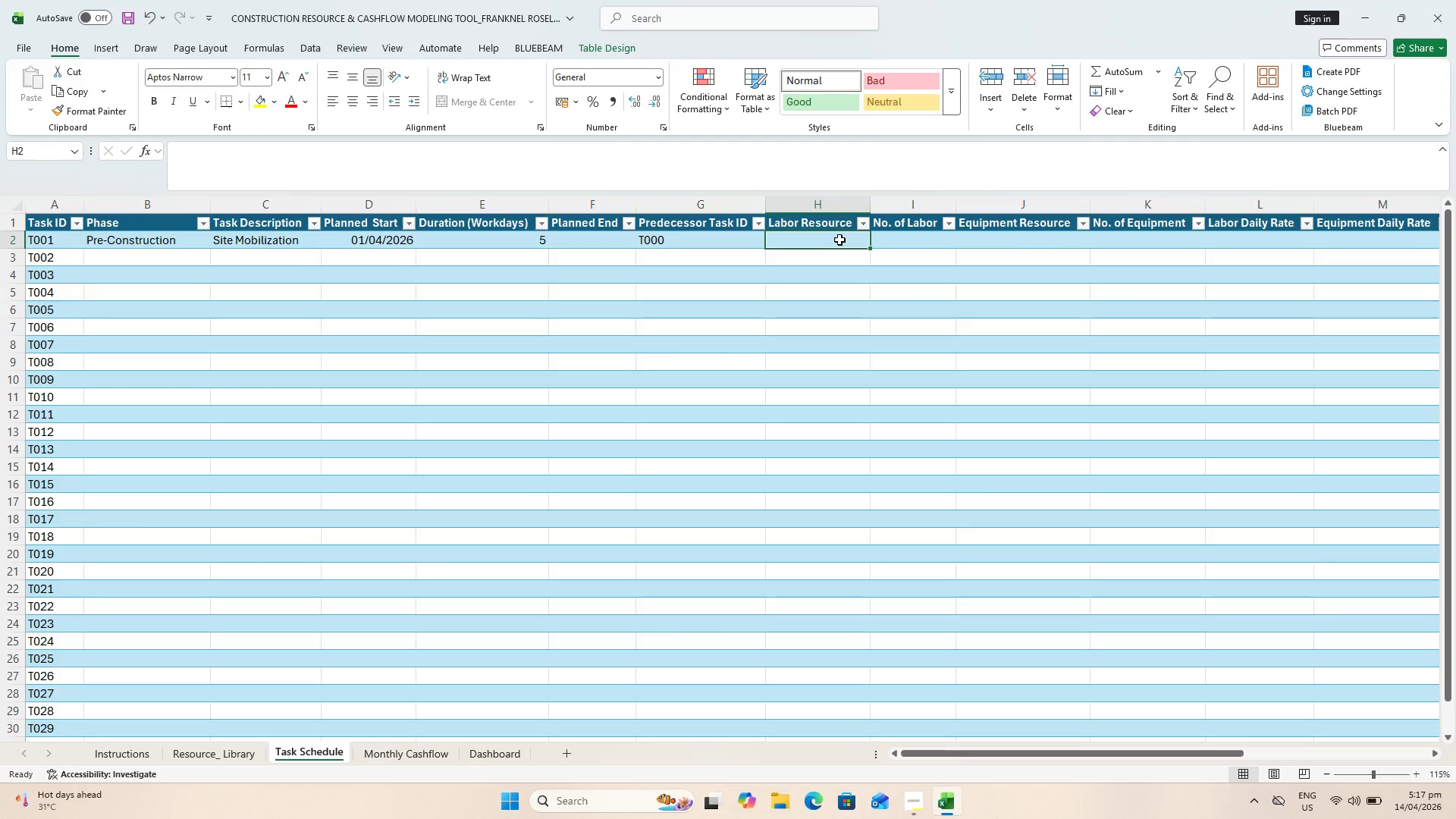 
wait(6.23)
 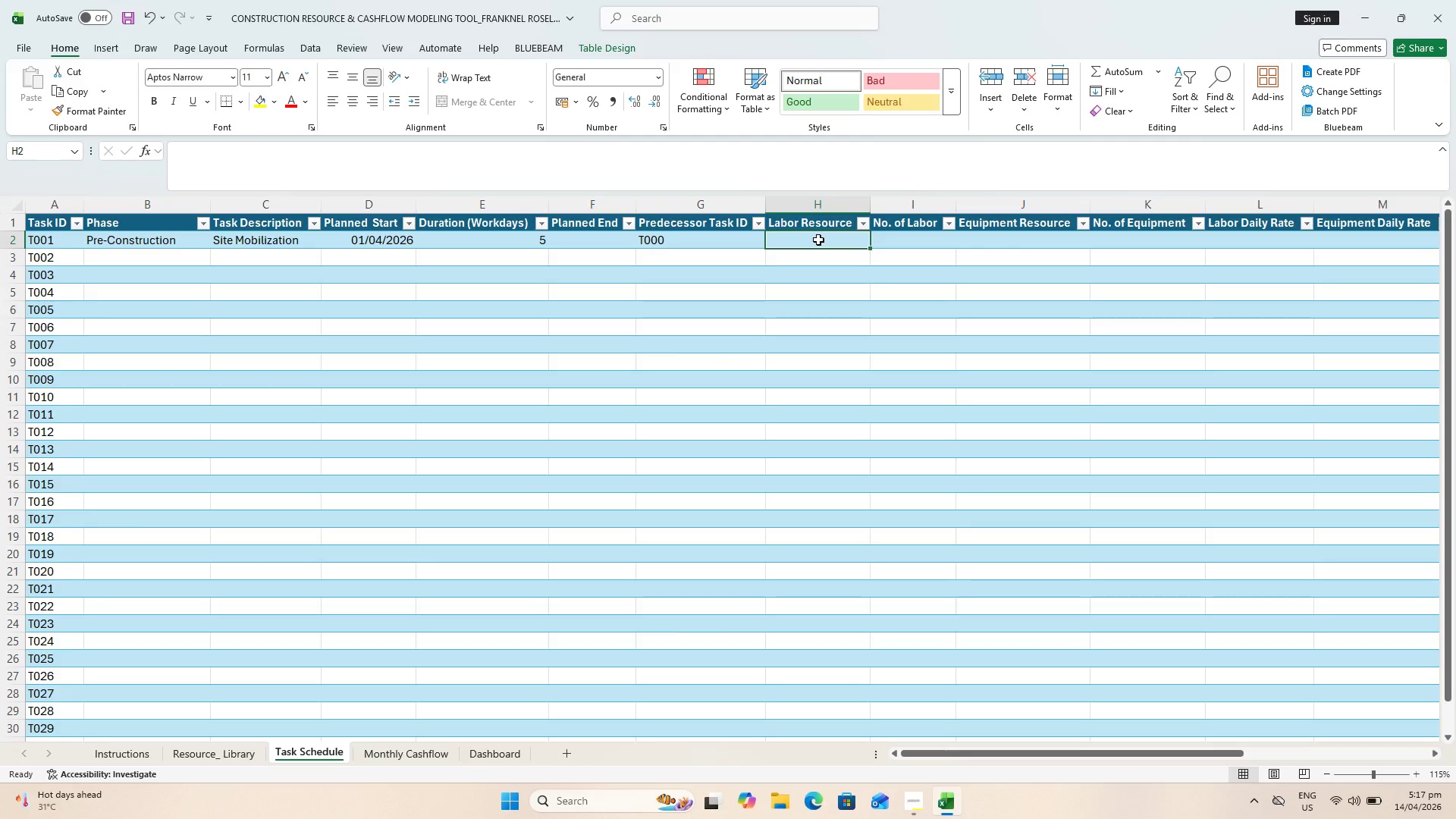 
type(Project Engineer)
 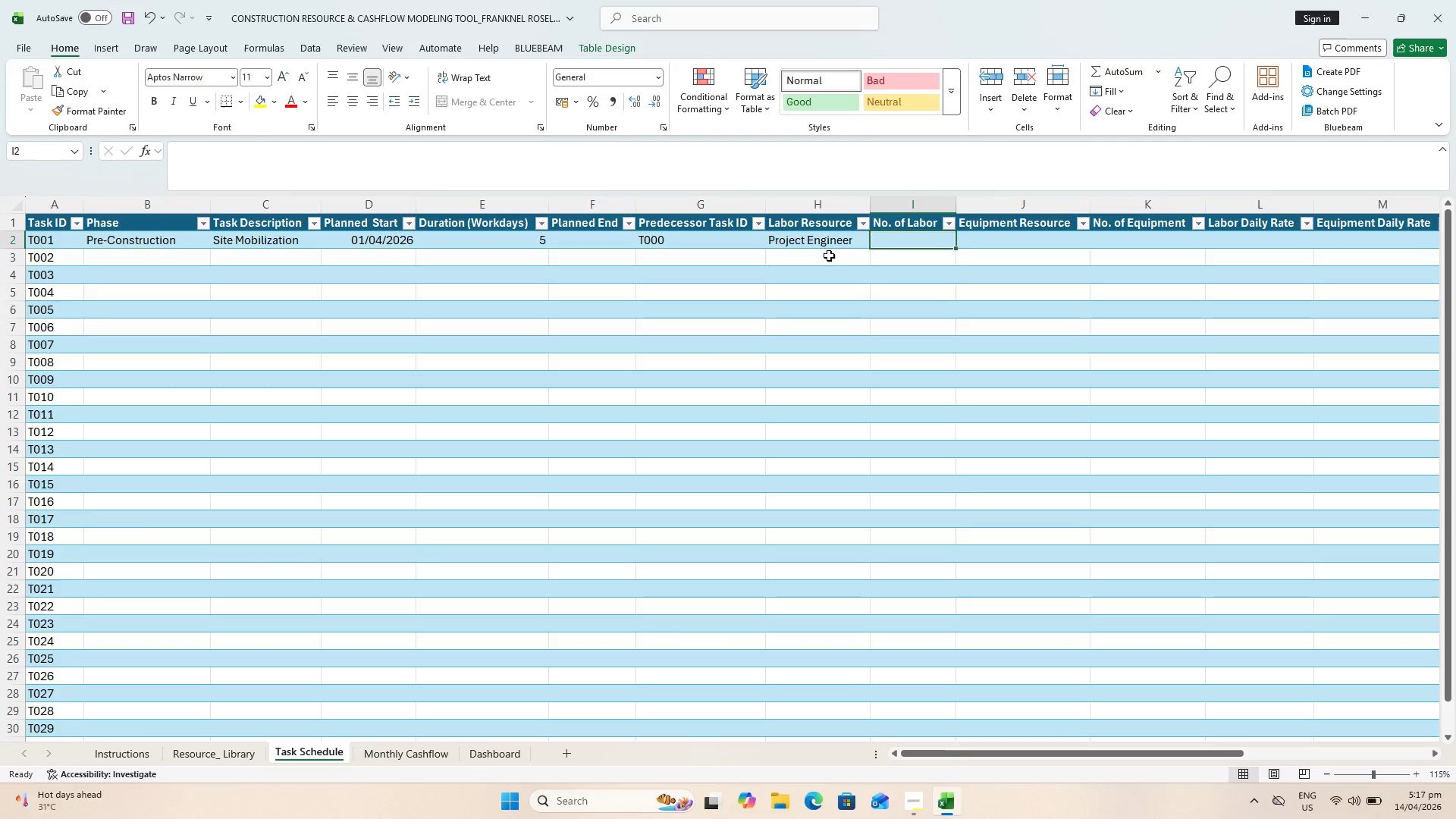 
 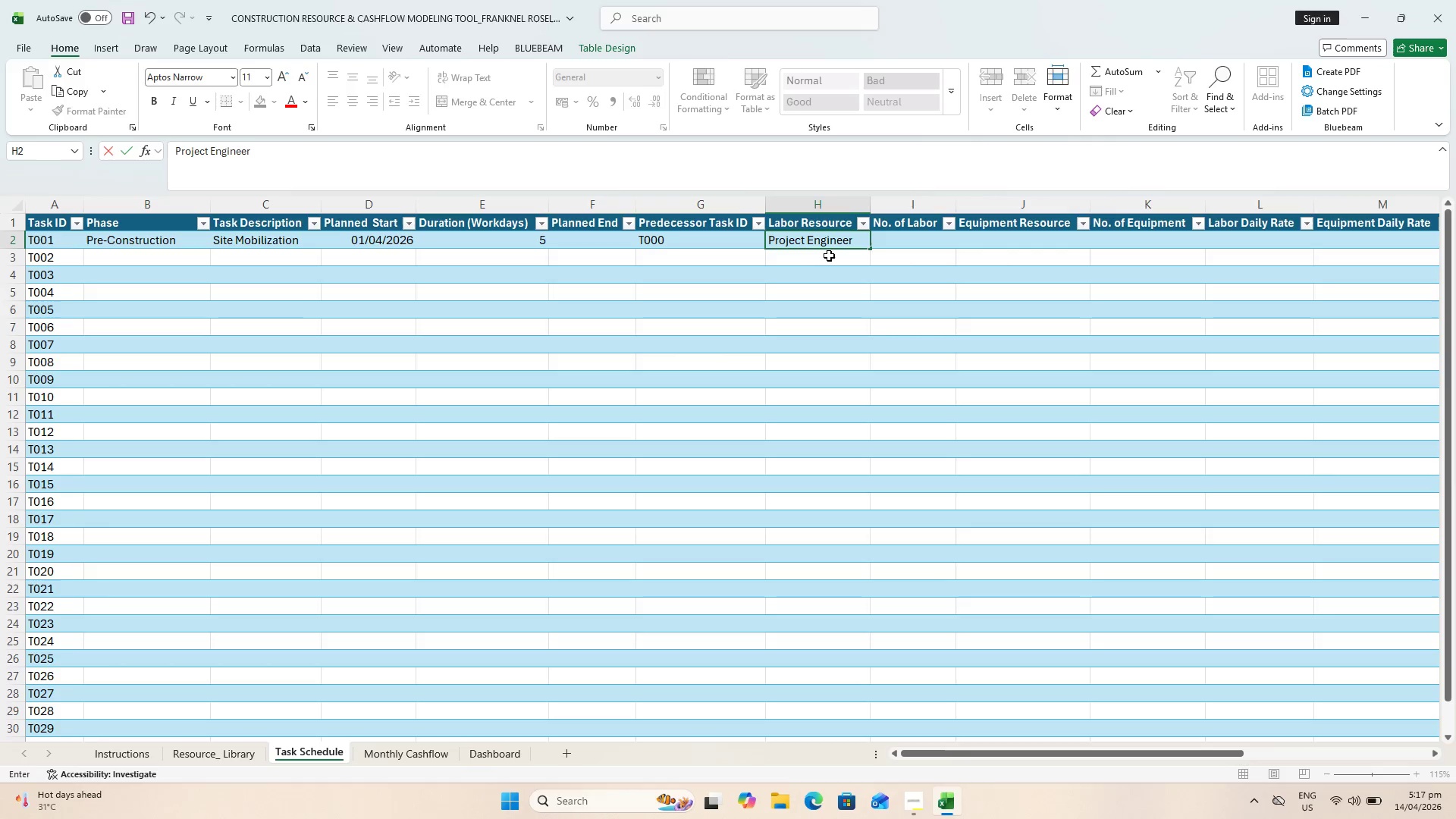 
key(ArrowRight)
 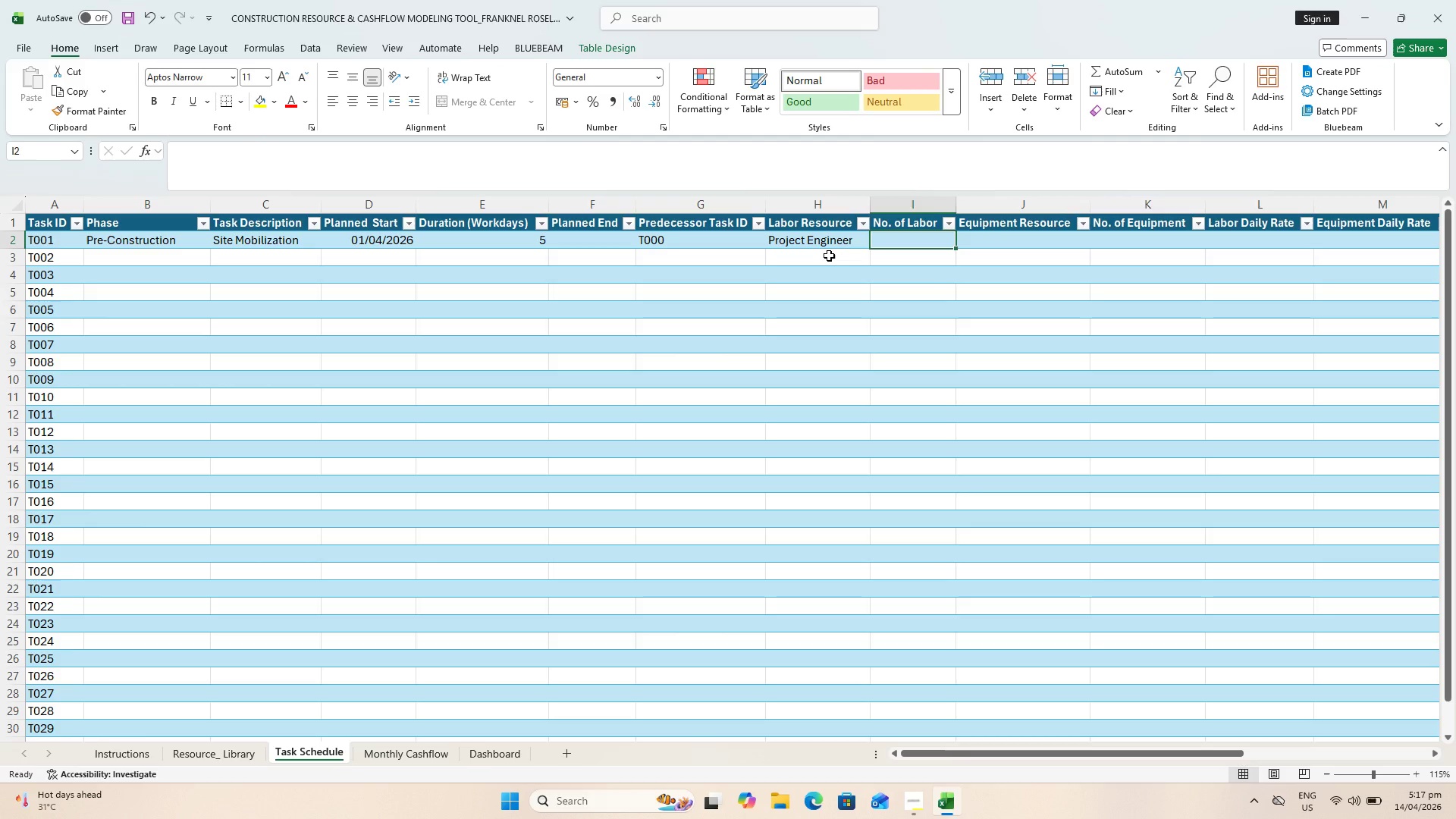 
wait(5.28)
 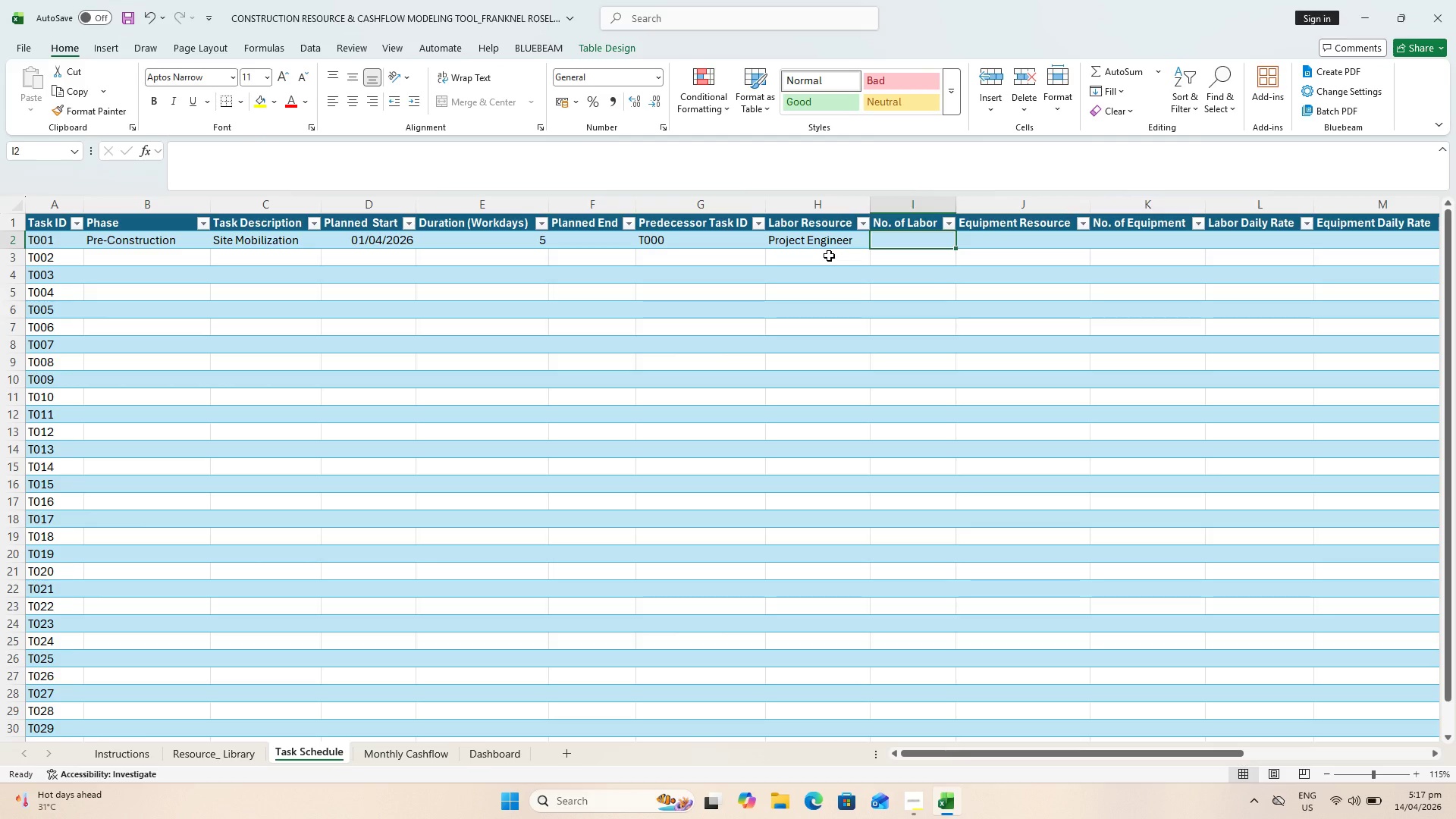 
key(1)
 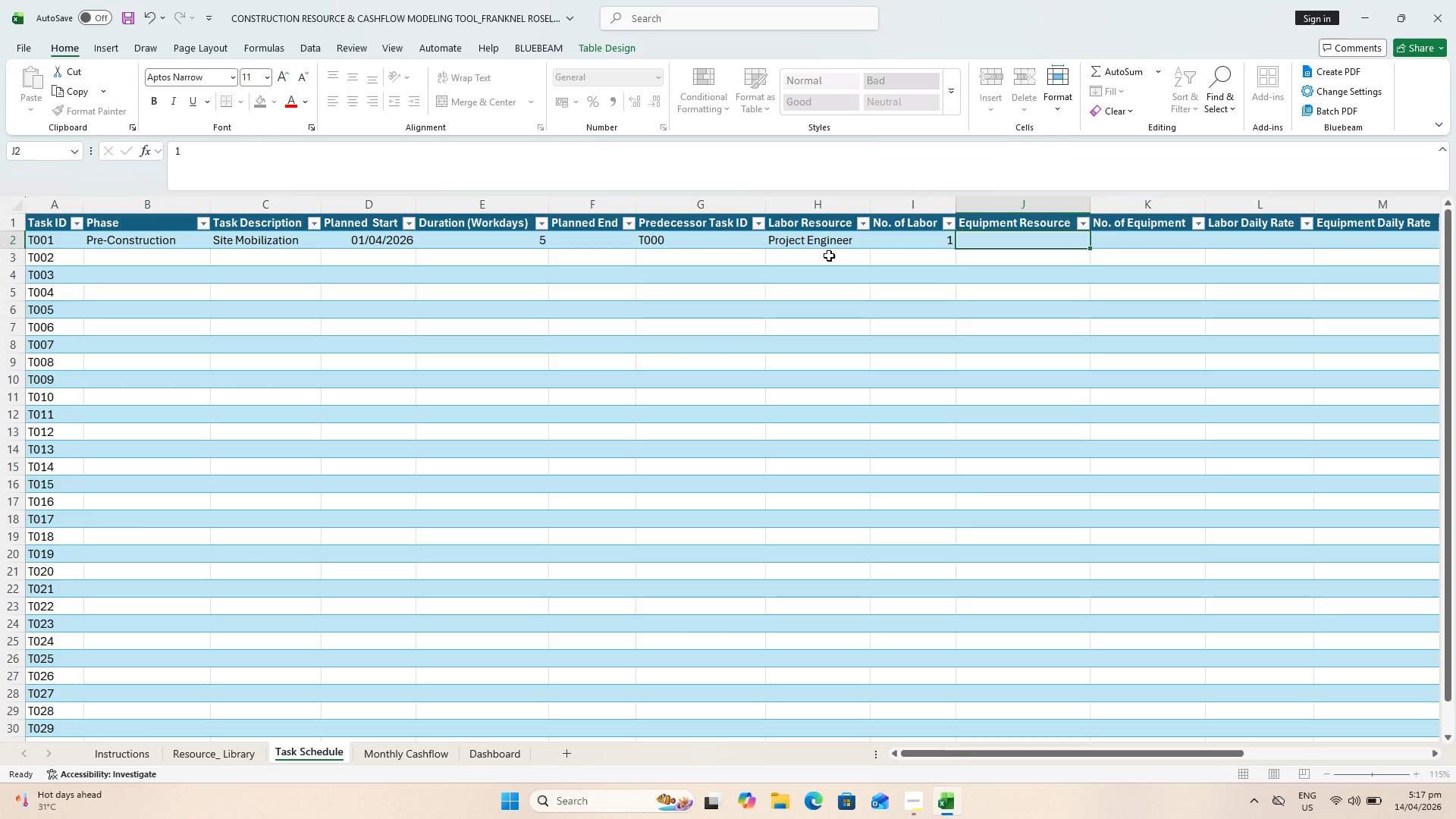 
key(ArrowRight)
 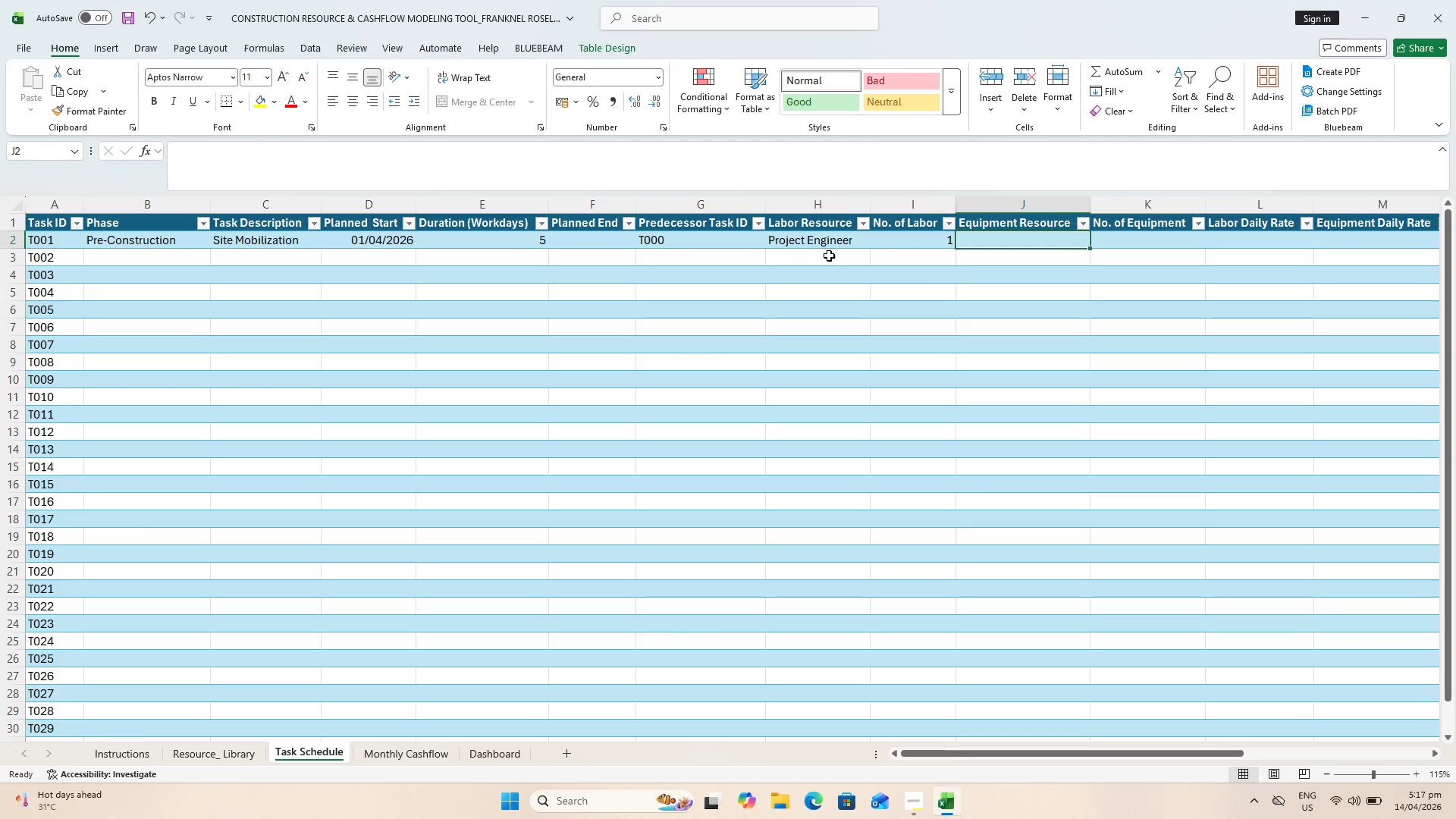 
wait(8.77)
 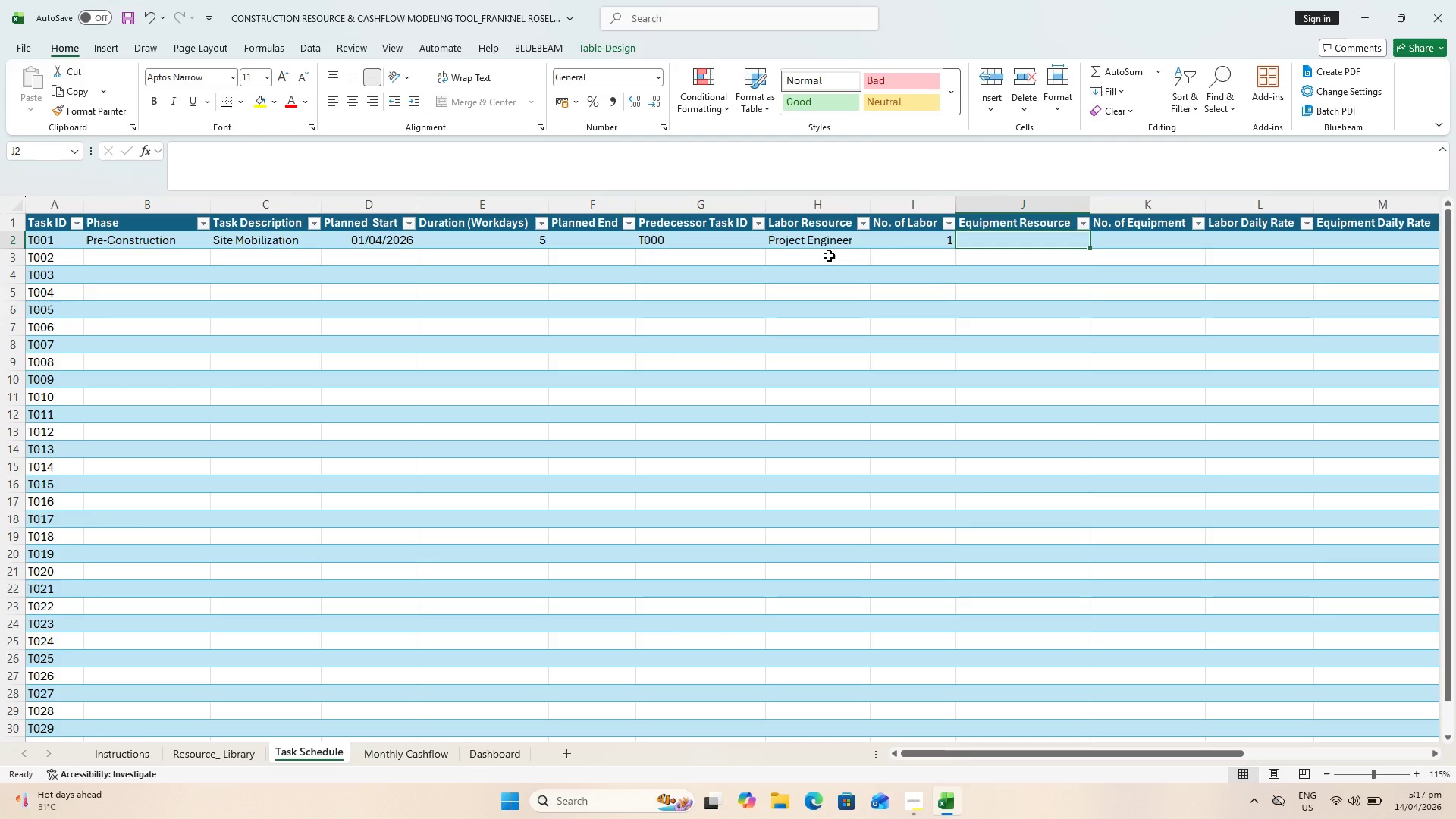 
type(Generator Set)
 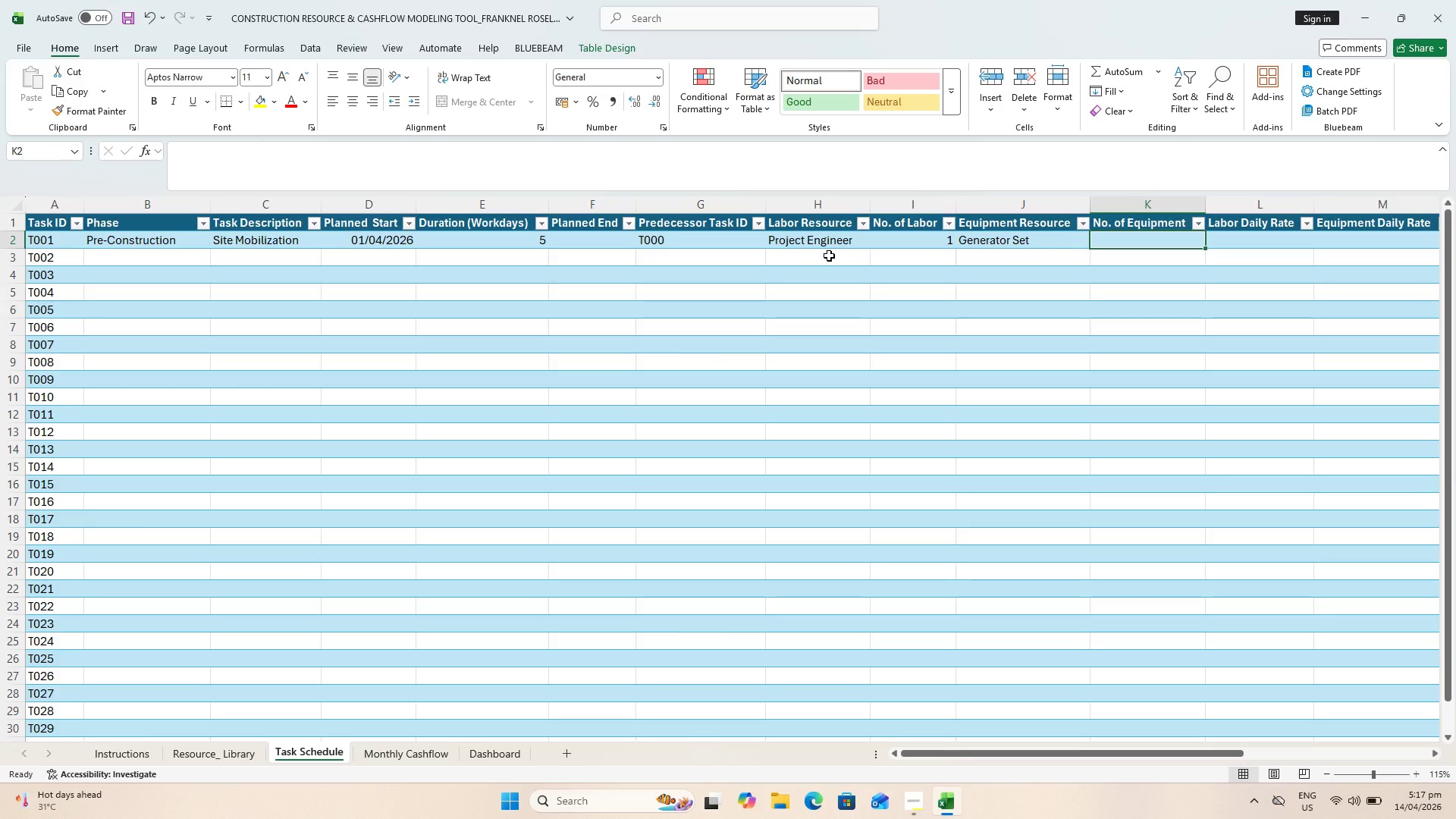 
 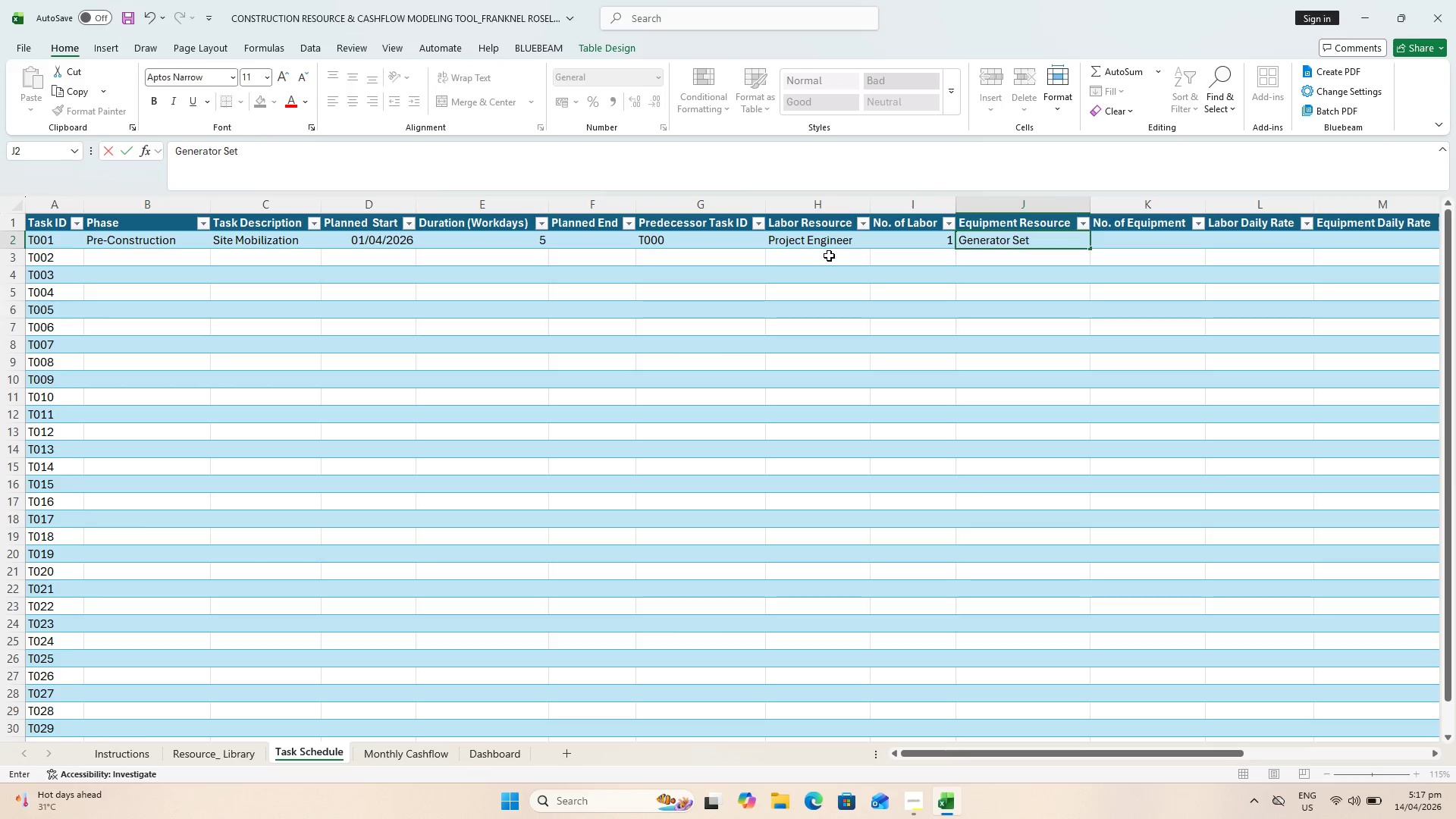 
key(ArrowRight)
 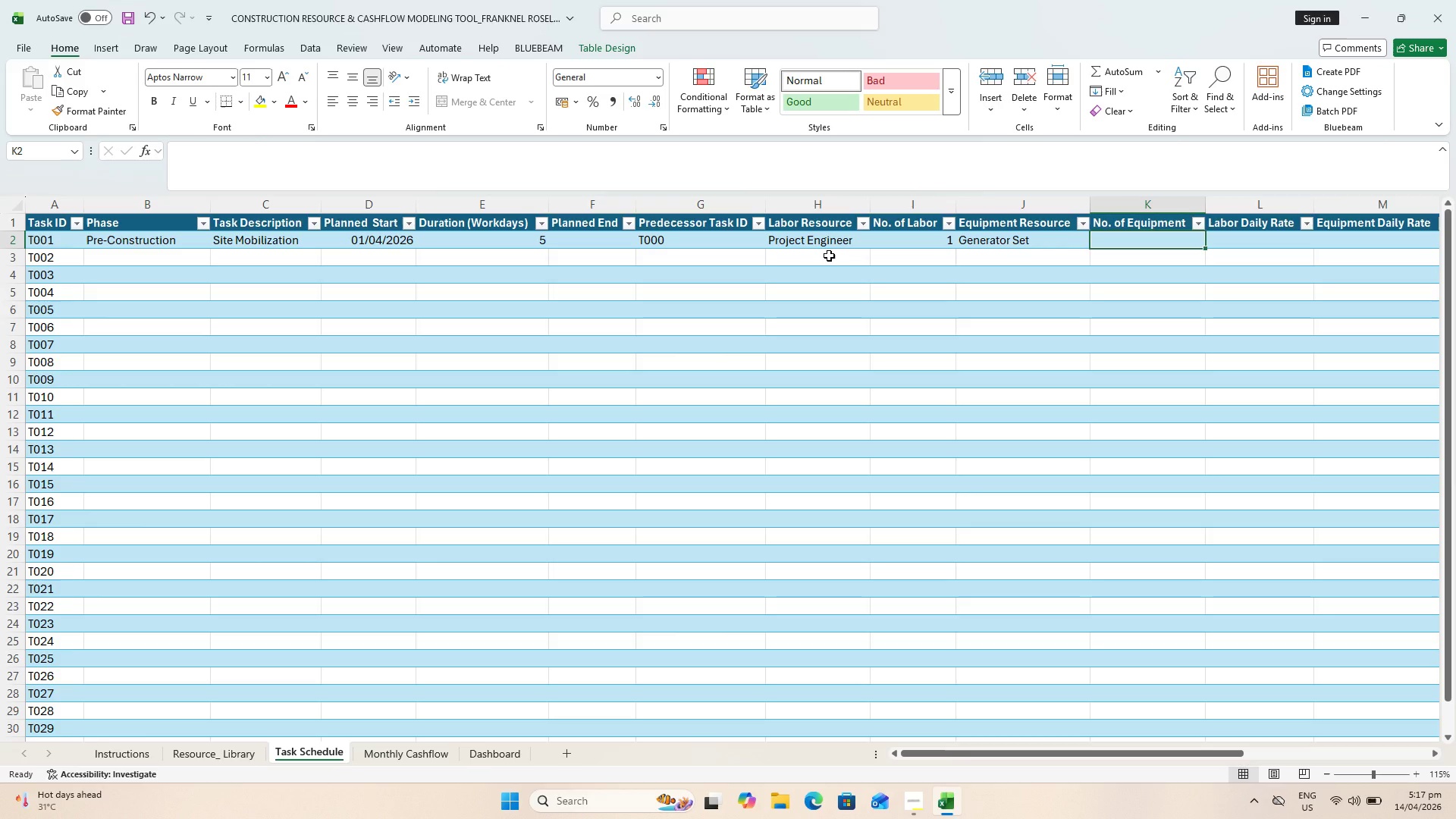 
key(1)
 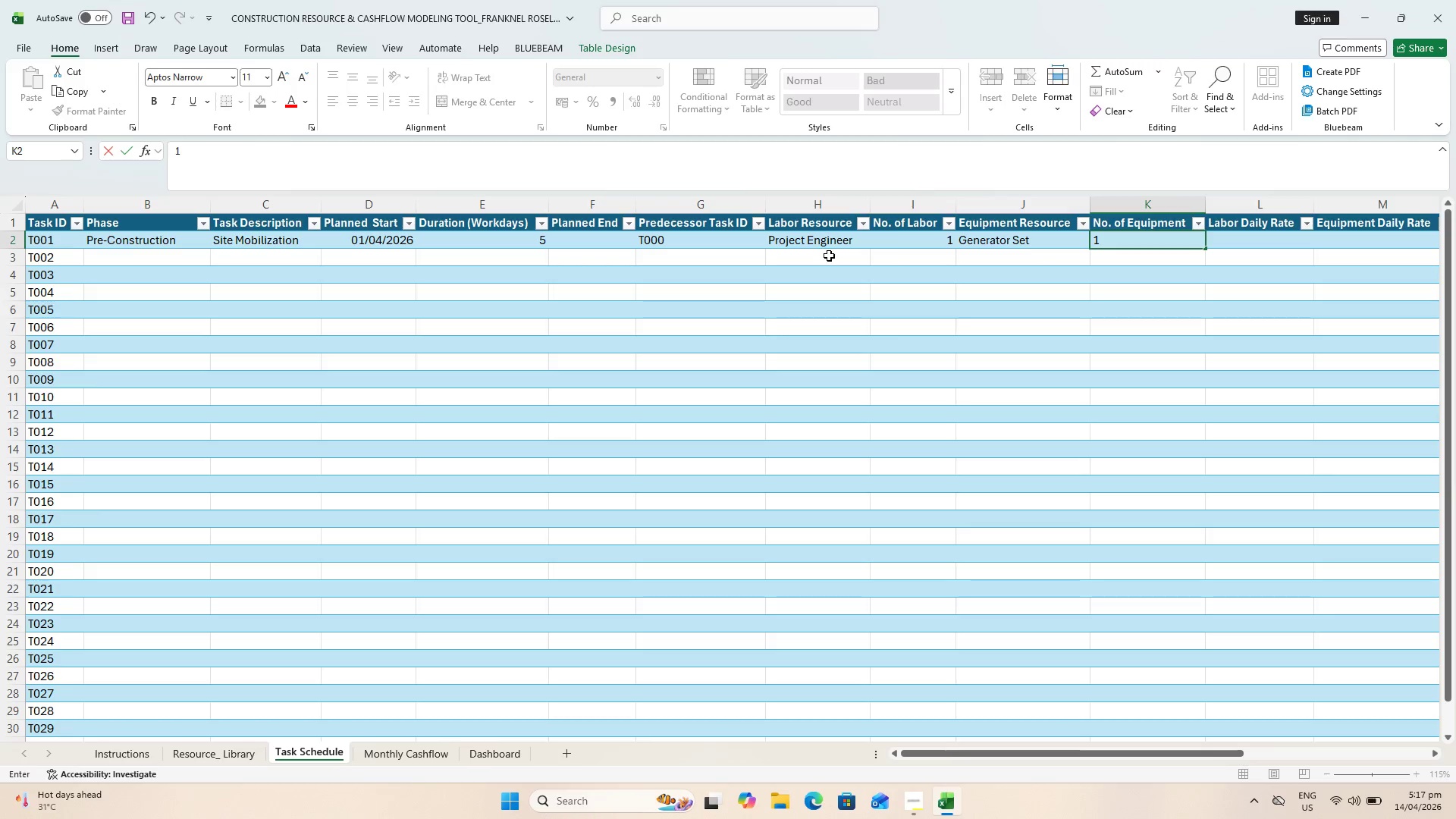 
key(ArrowRight)
 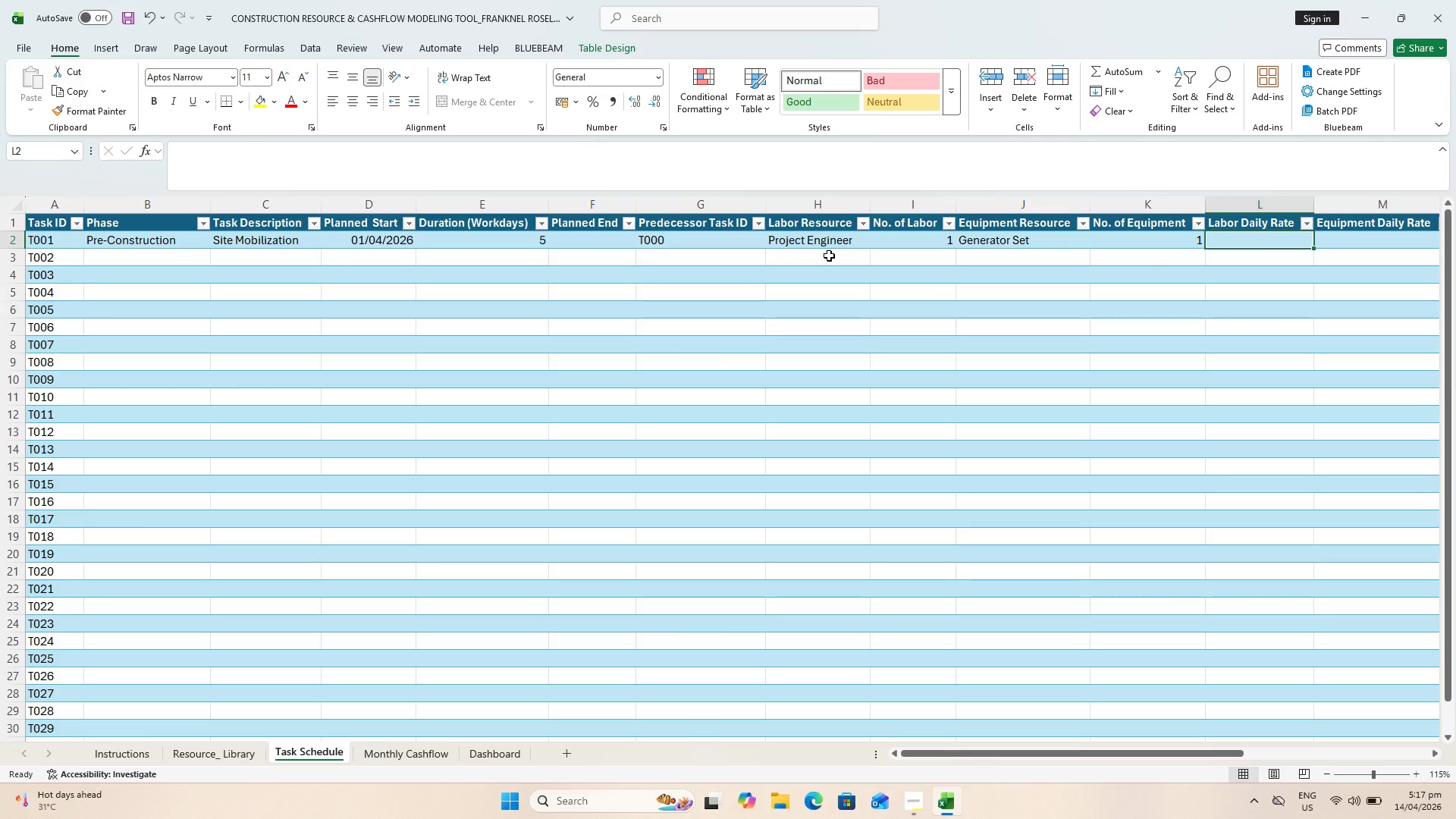 
key(ArrowDown)
 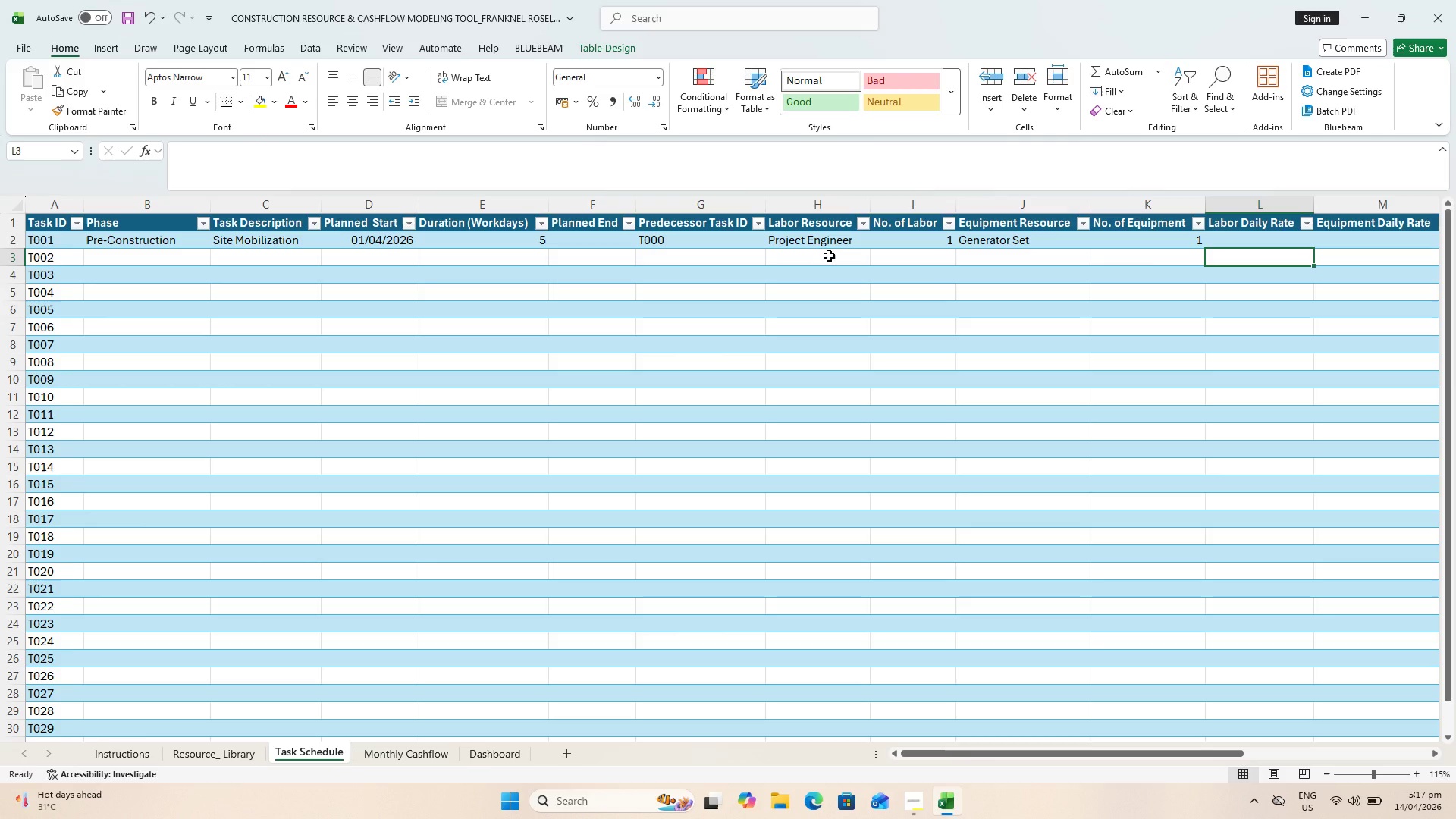 
key(Control+S)
 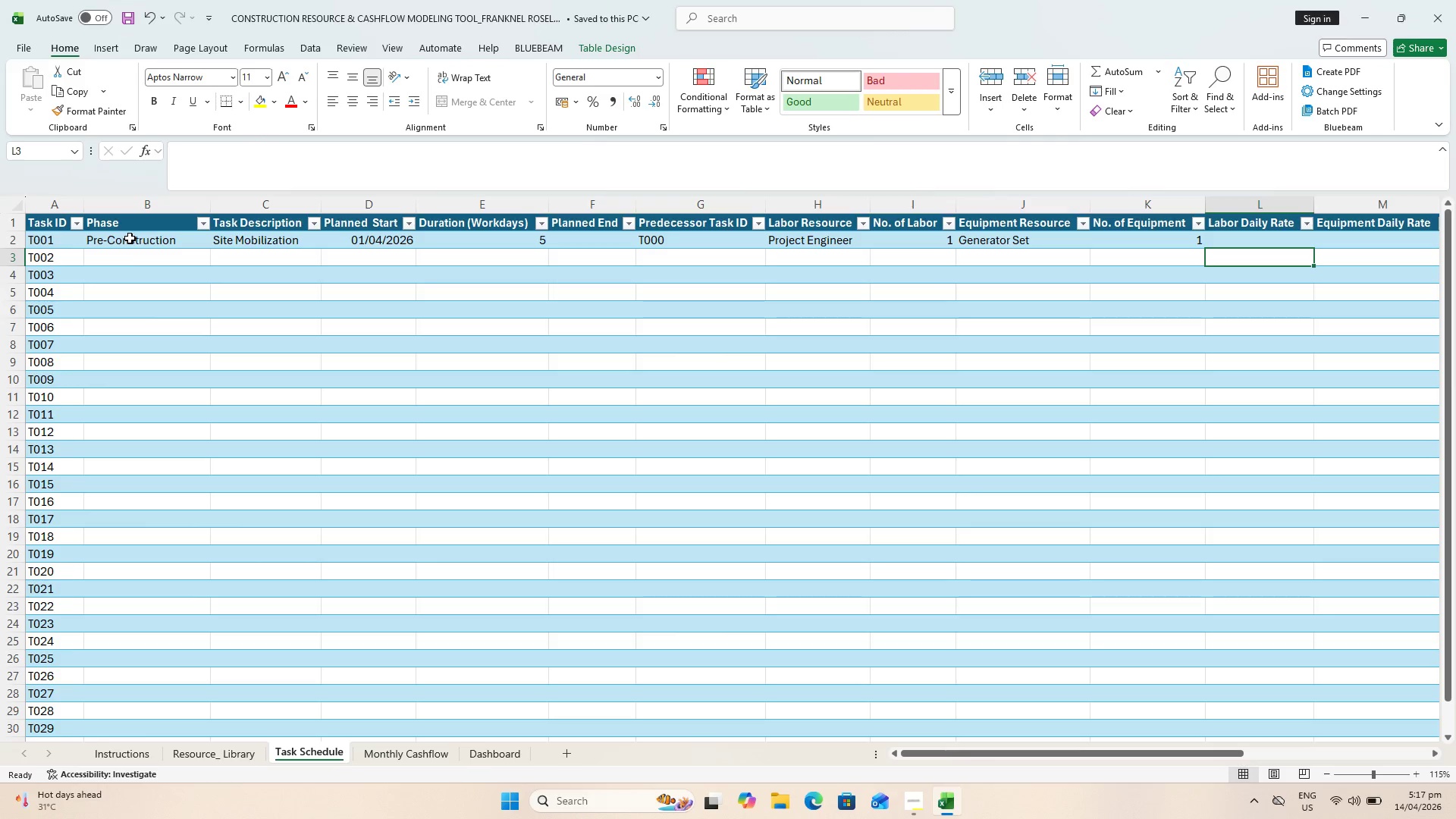 
left_click([130, 255])
 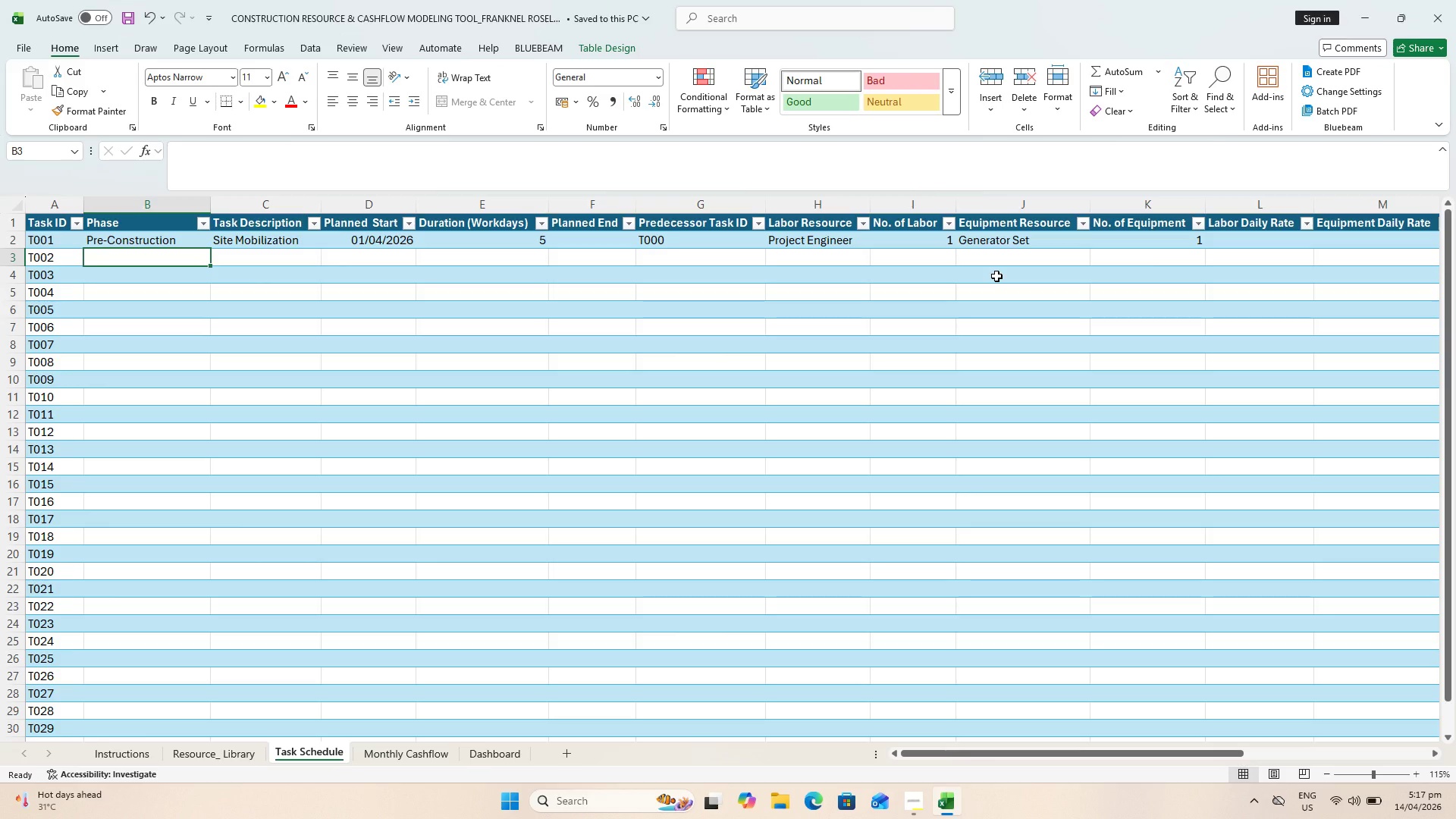 
wait(9.14)
 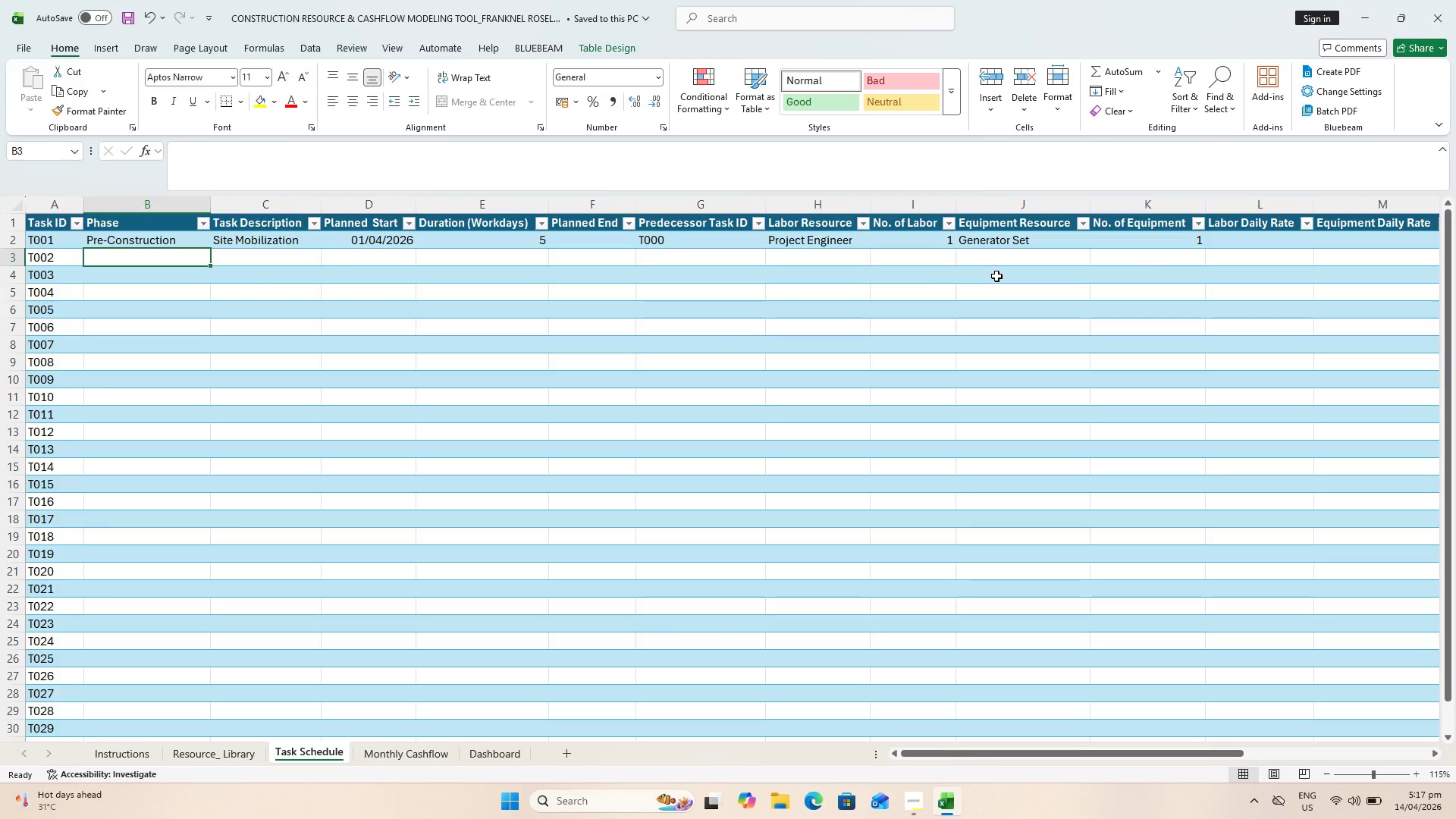 
key(Control+S)
 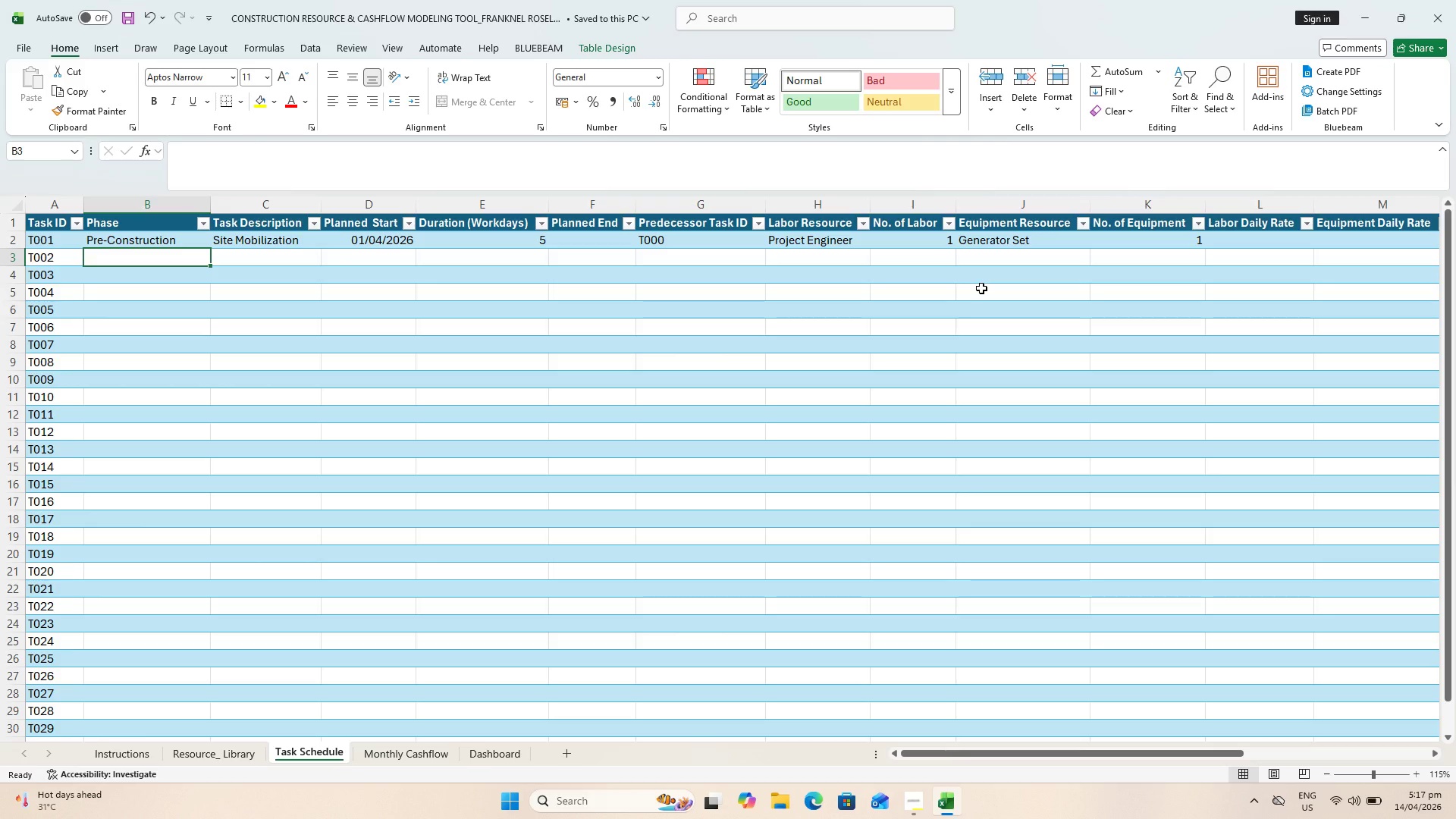 
wait(7.42)
 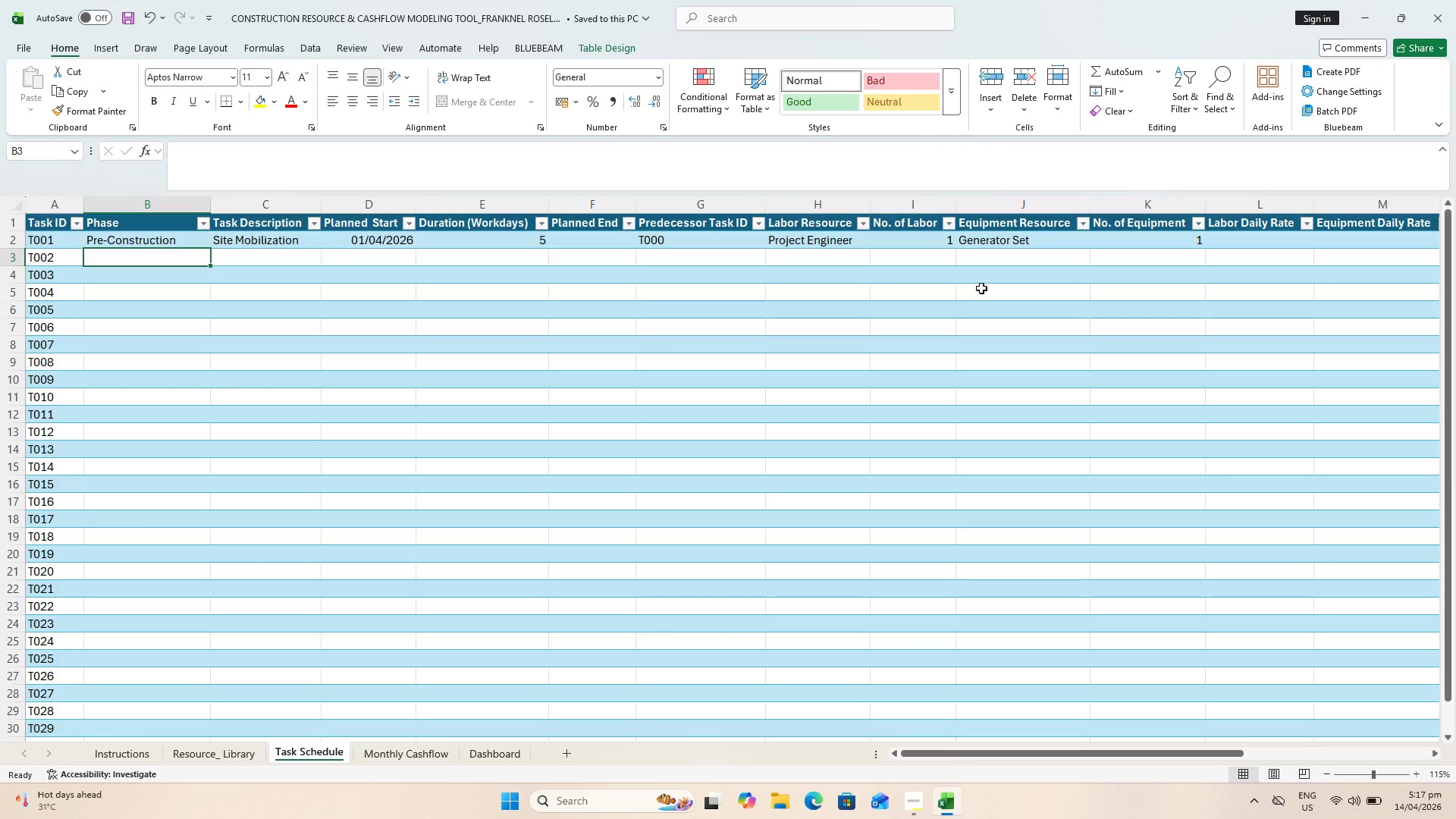 
left_click([229, 756])
 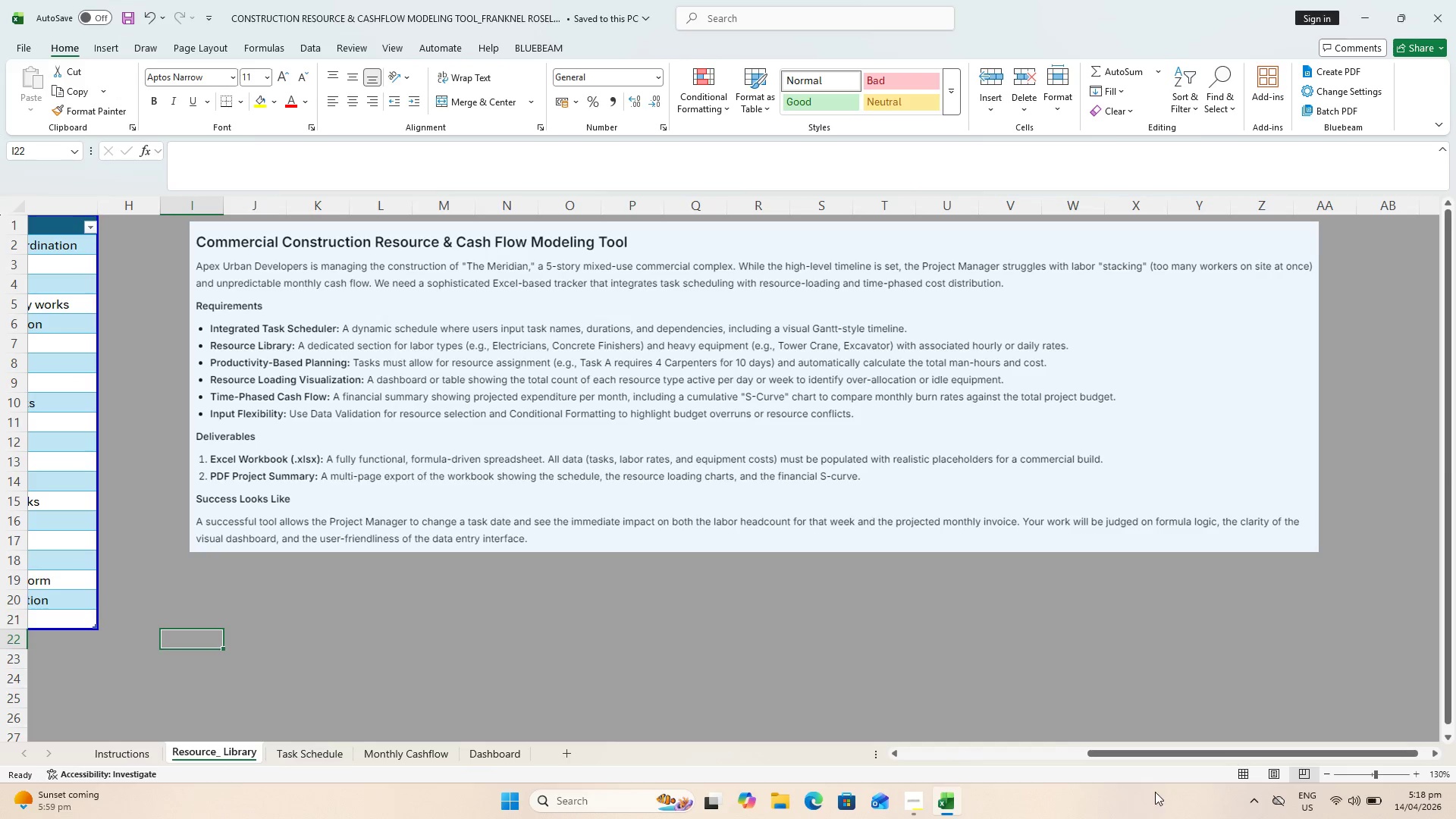 
left_click_drag(start_coordinate=[1153, 755], to_coordinate=[566, 780])
 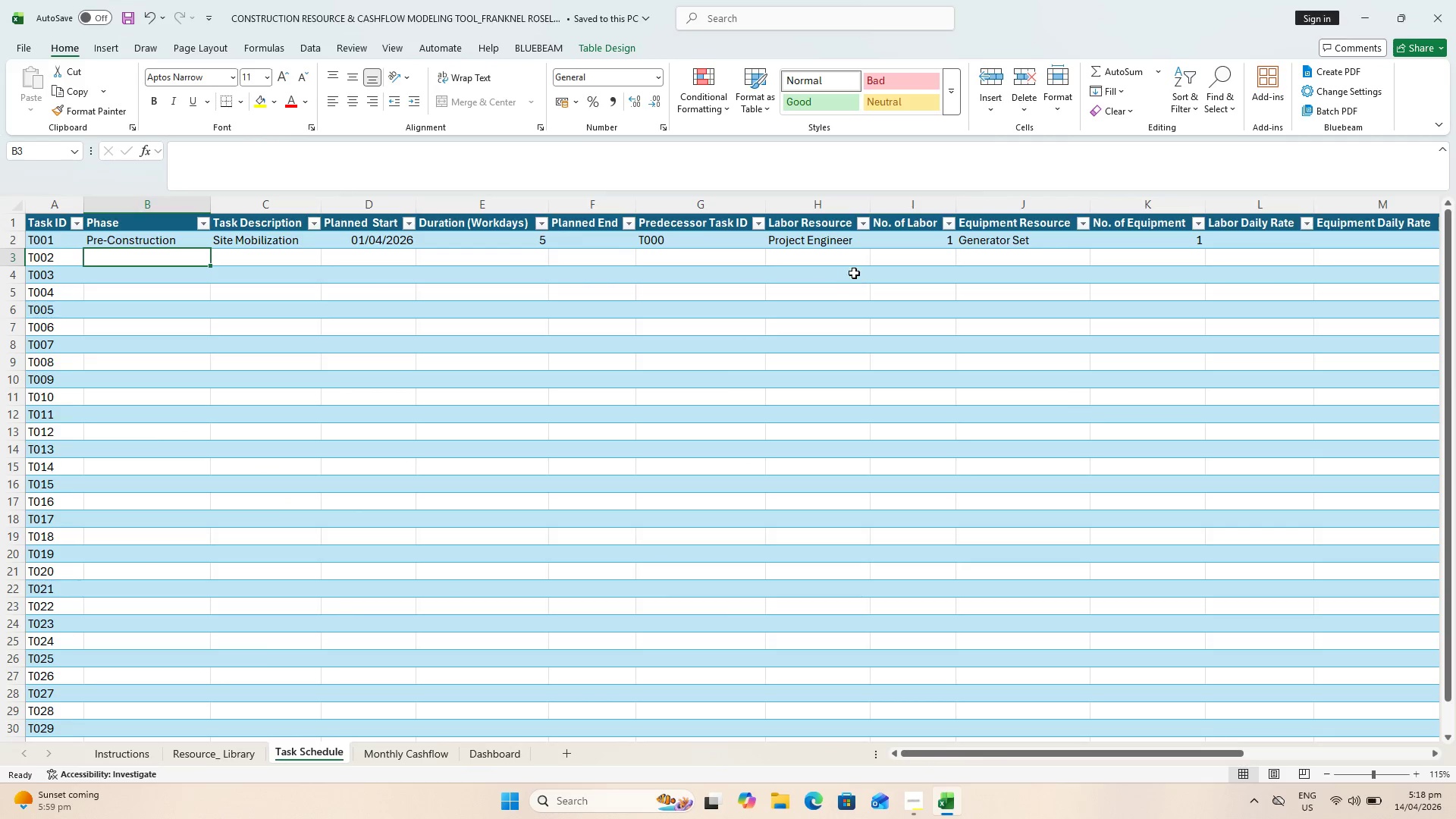 
wait(8.86)
 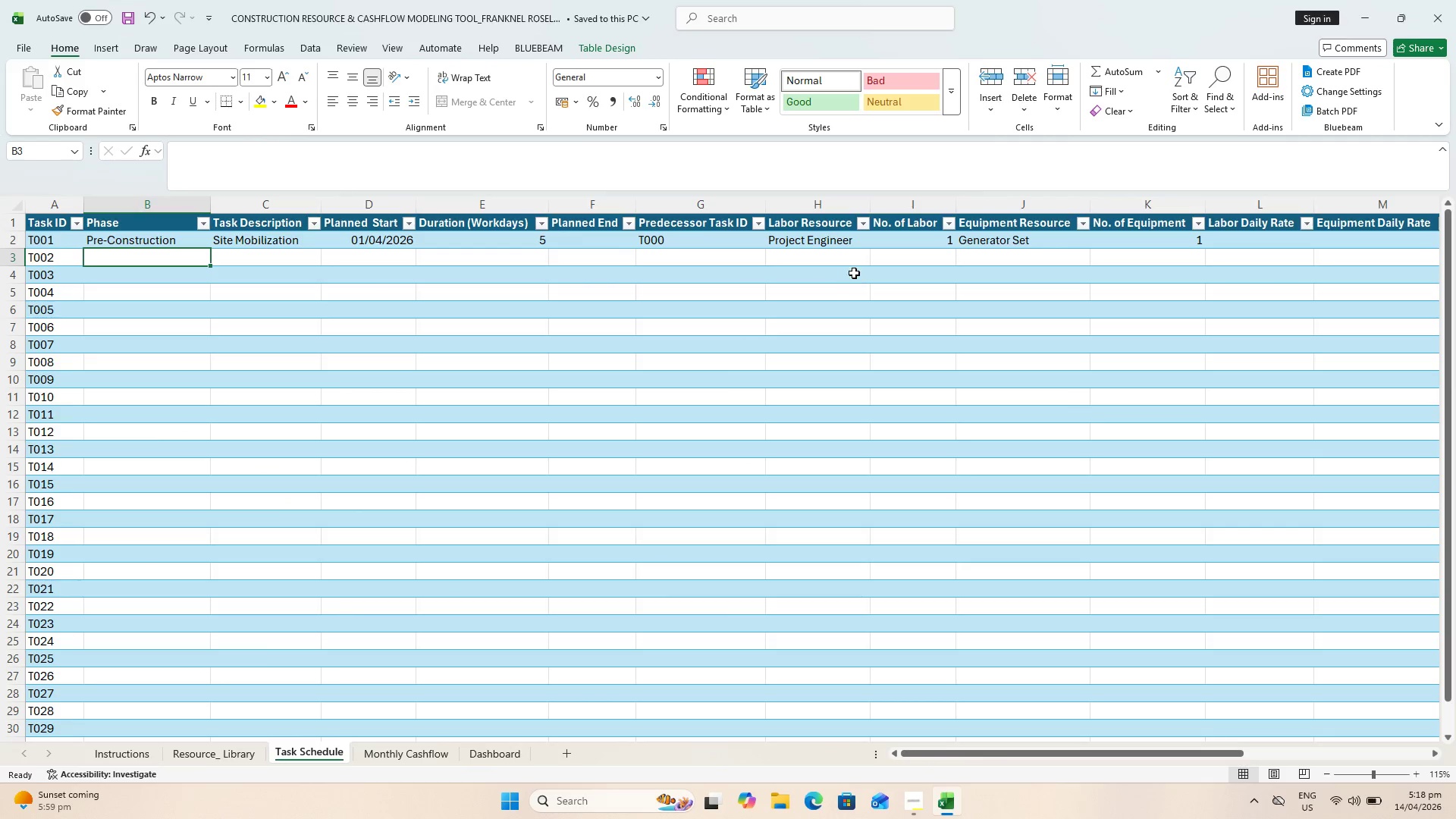 
type(Pre)
 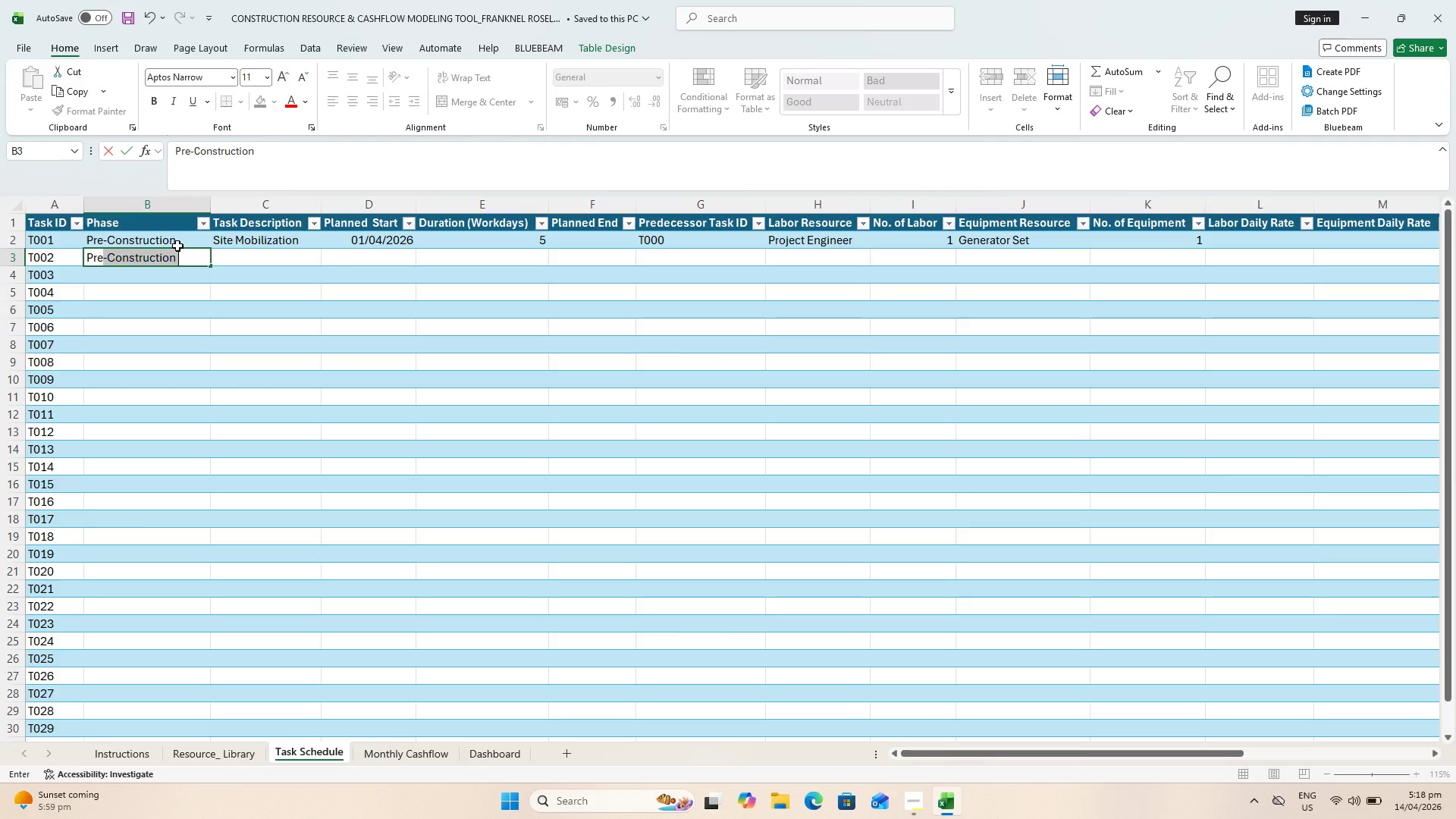 
wait(28.86)
 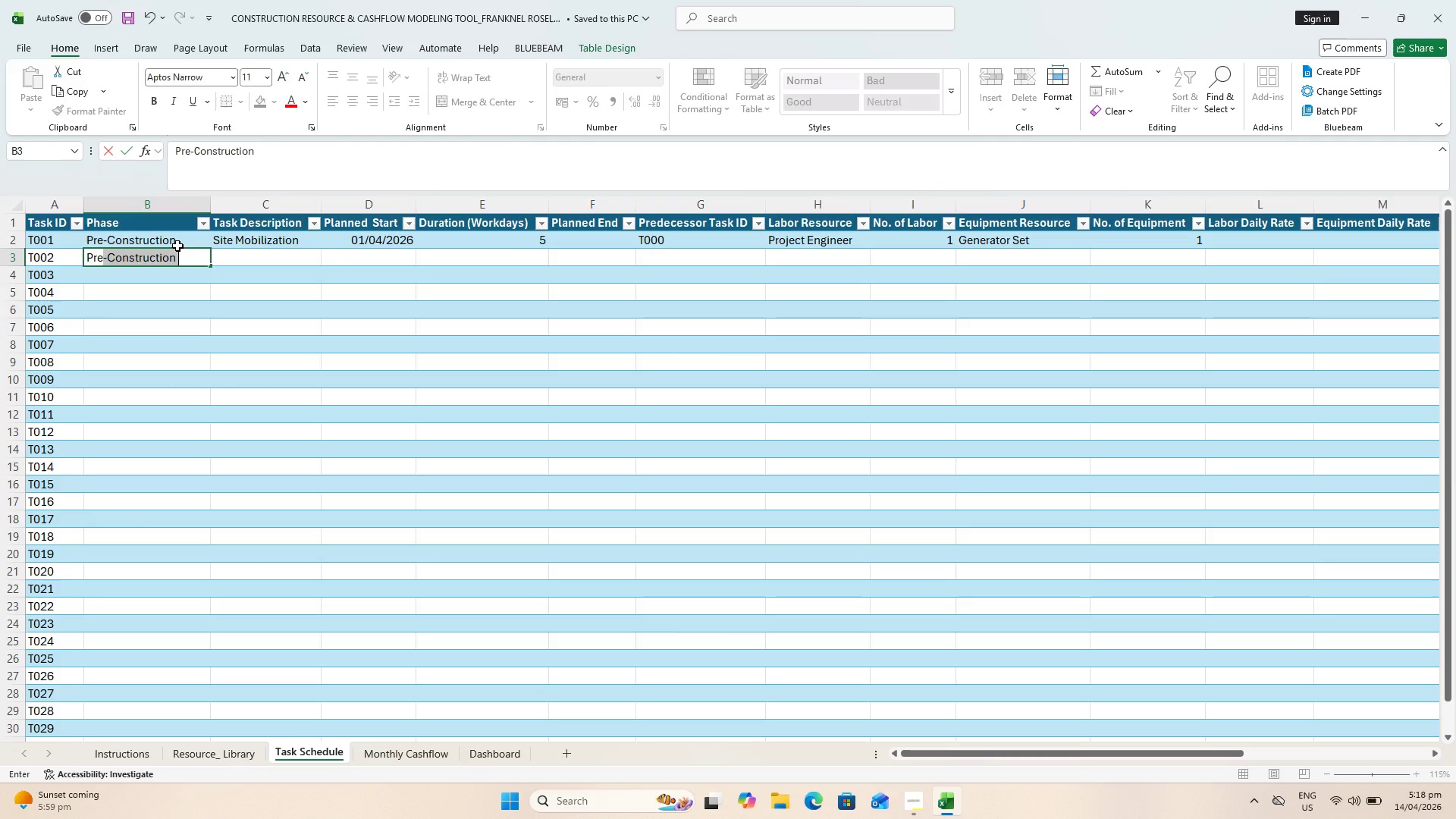 
key(ArrowRight)
 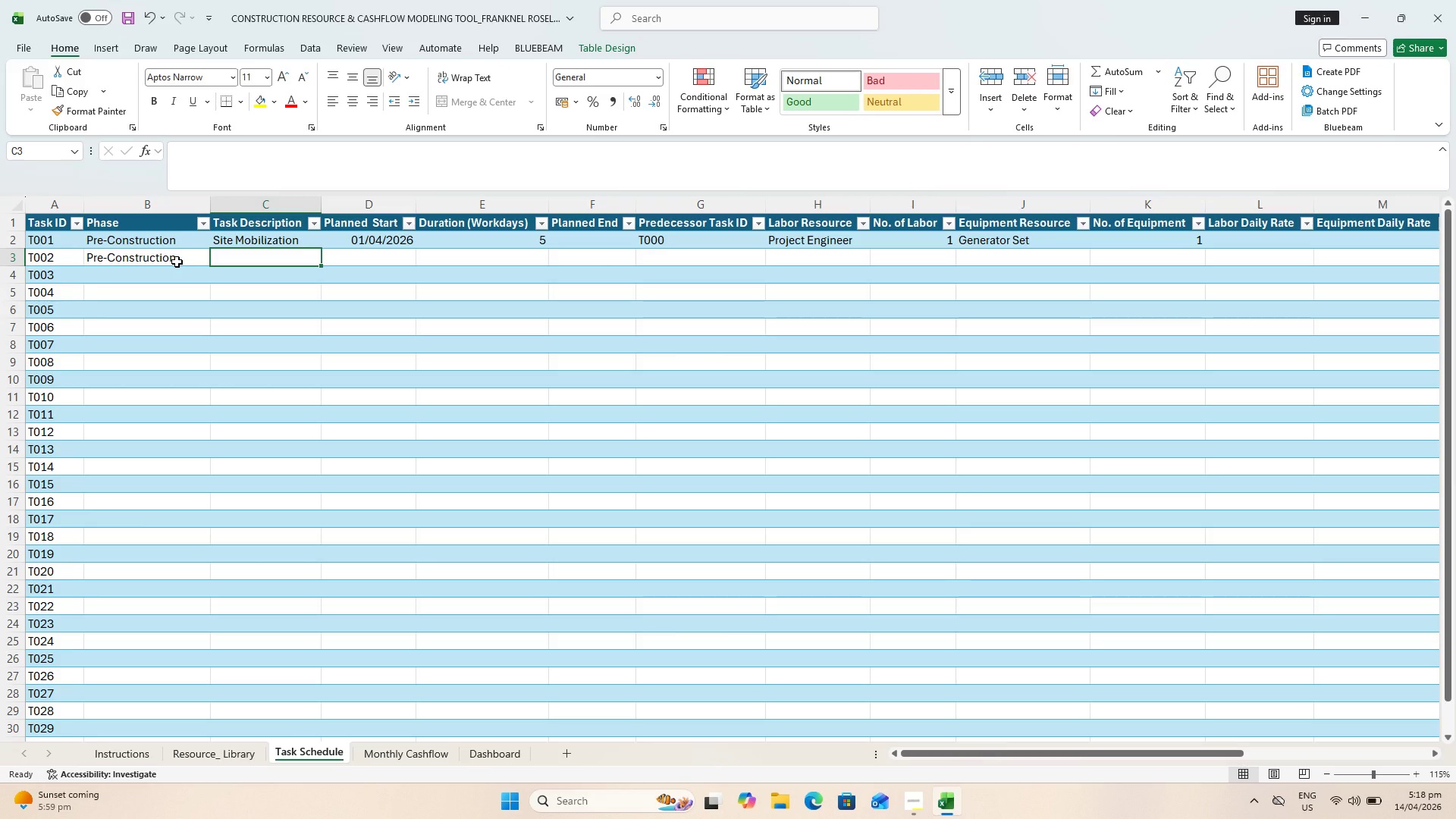 
wait(5.16)
 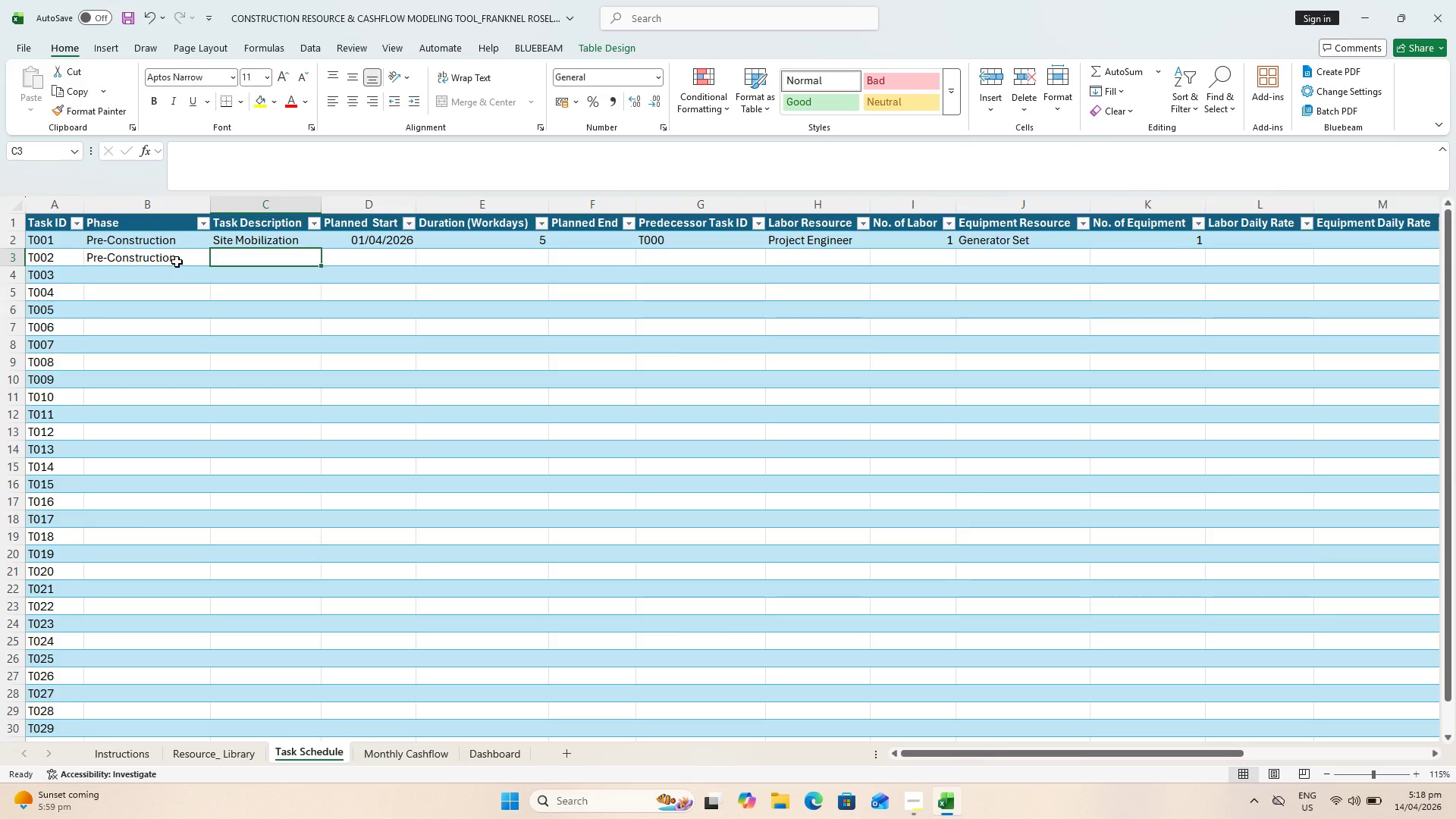 
hold_key(key=ControlLeft, duration=0.55)
 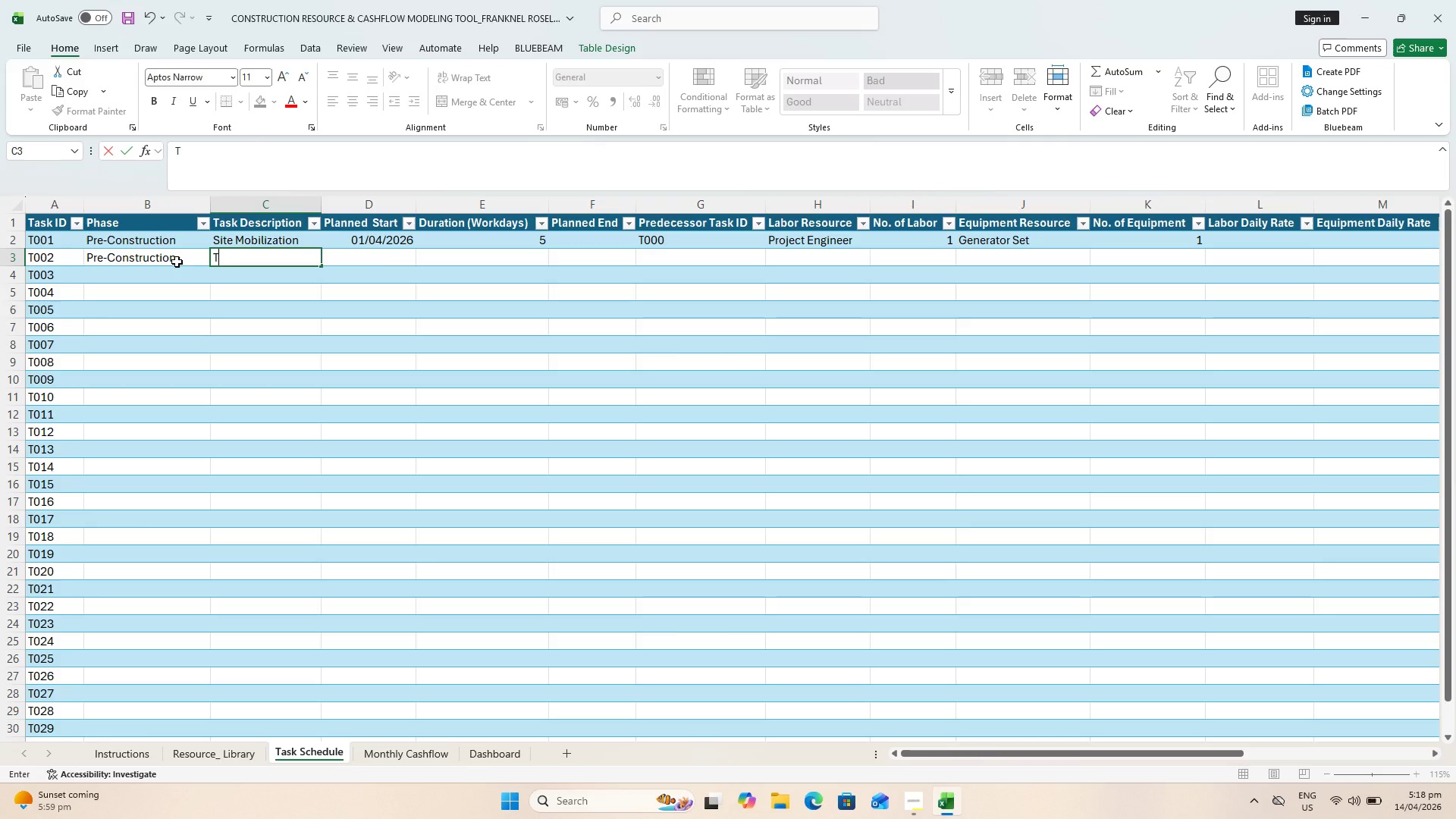 
type(Temporary Facilities Setup)
 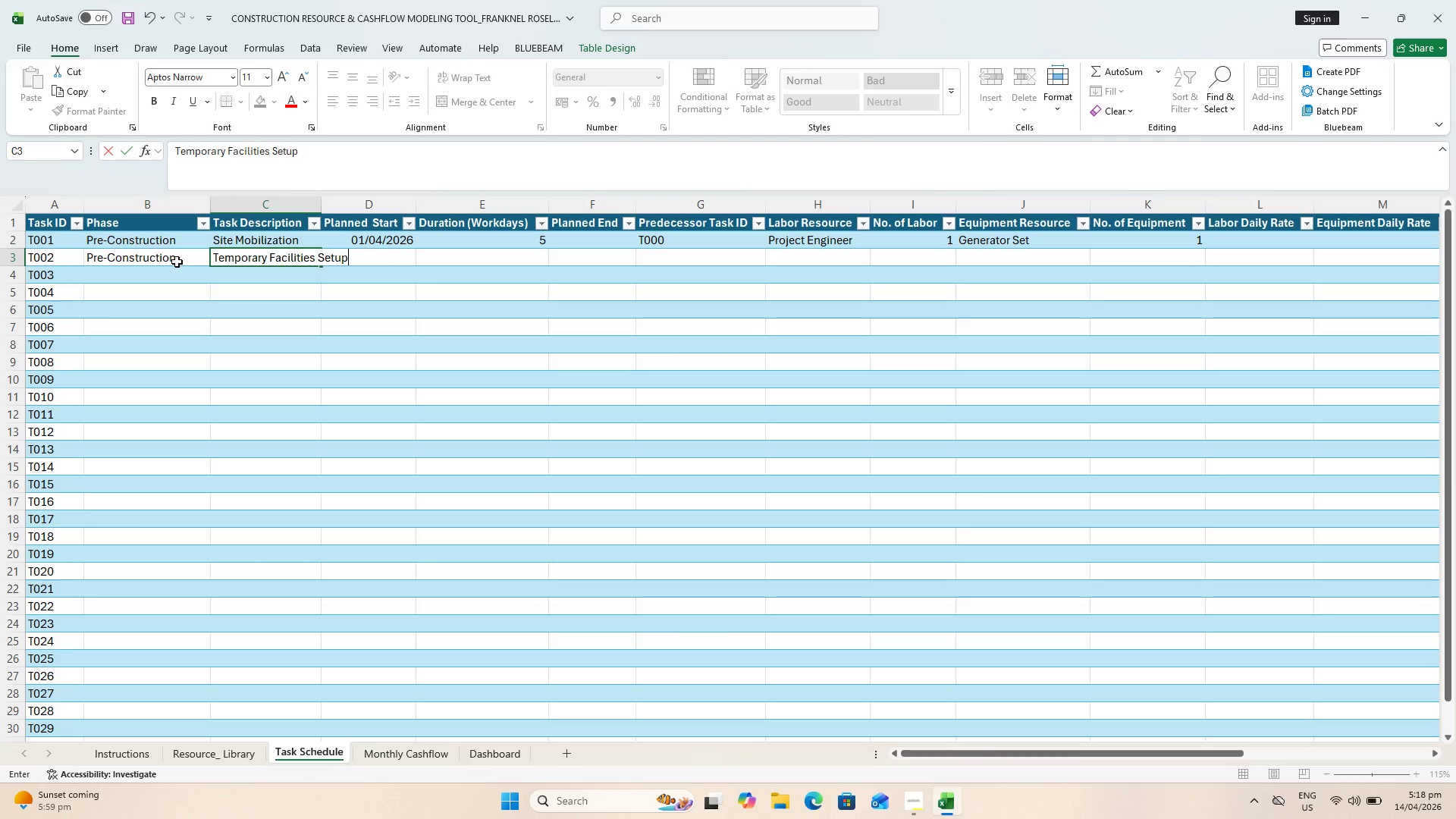 
key(Enter)
 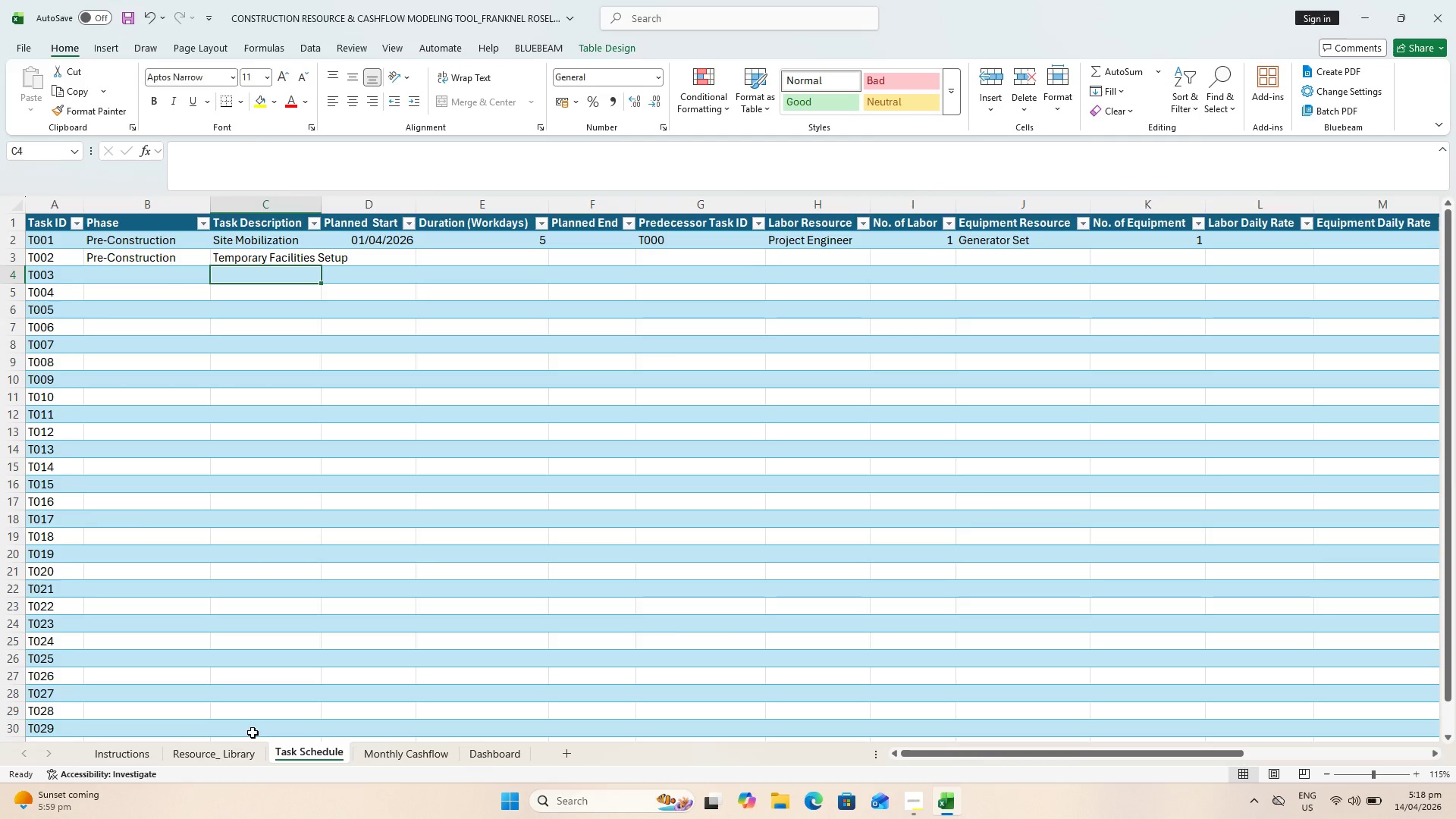 
left_click([235, 745])
 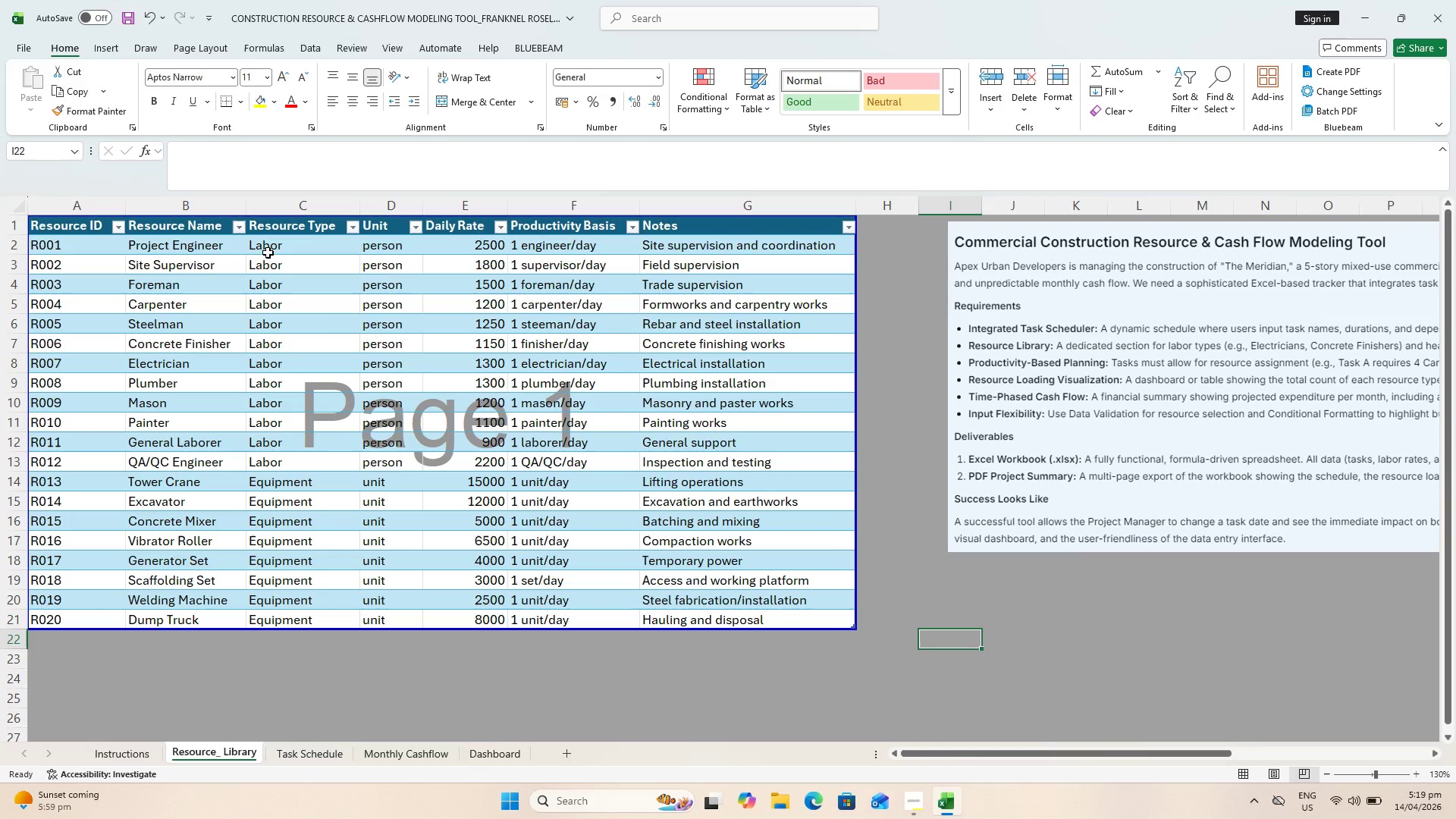 
wait(9.69)
 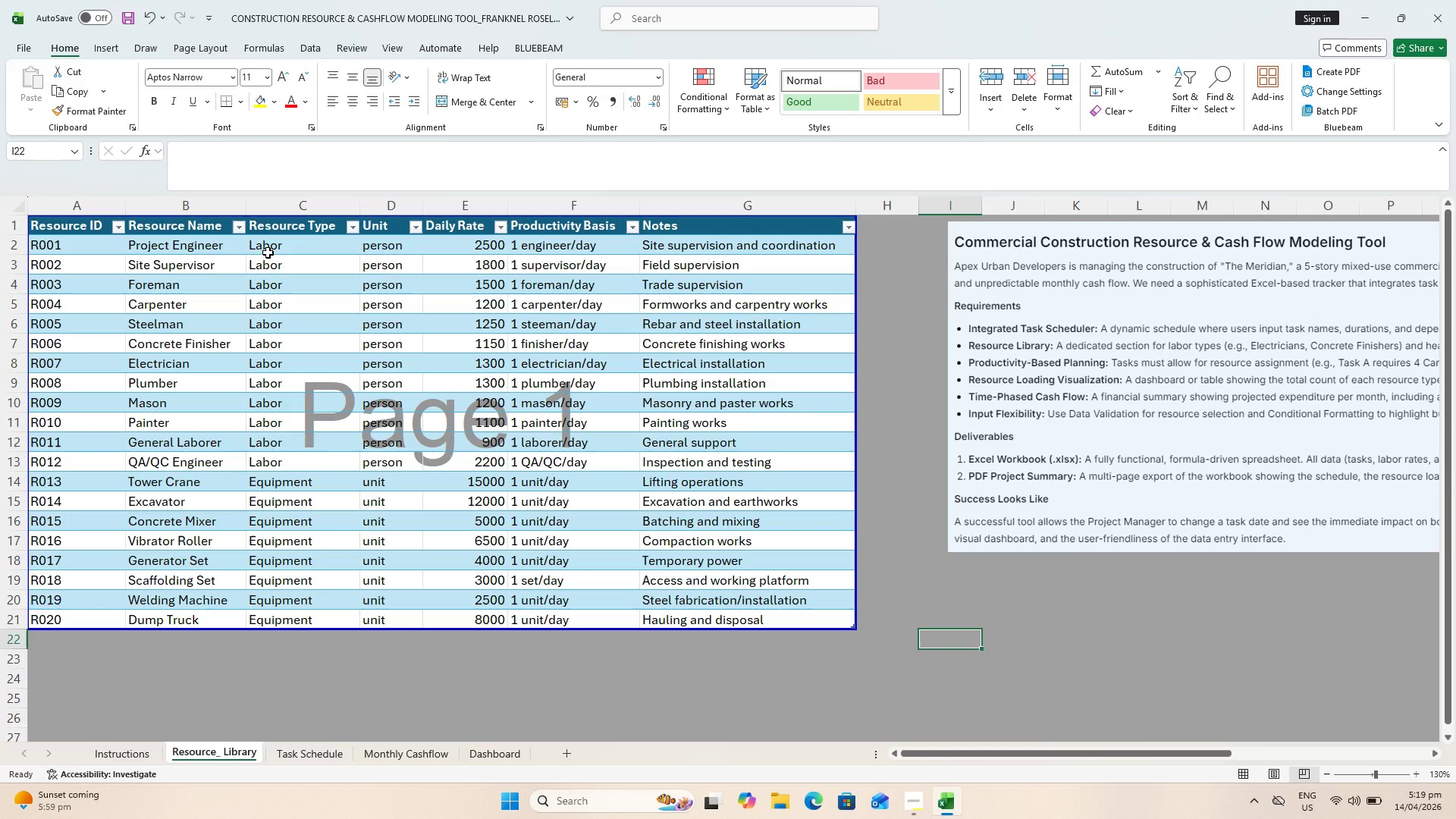 
left_click([290, 756])
 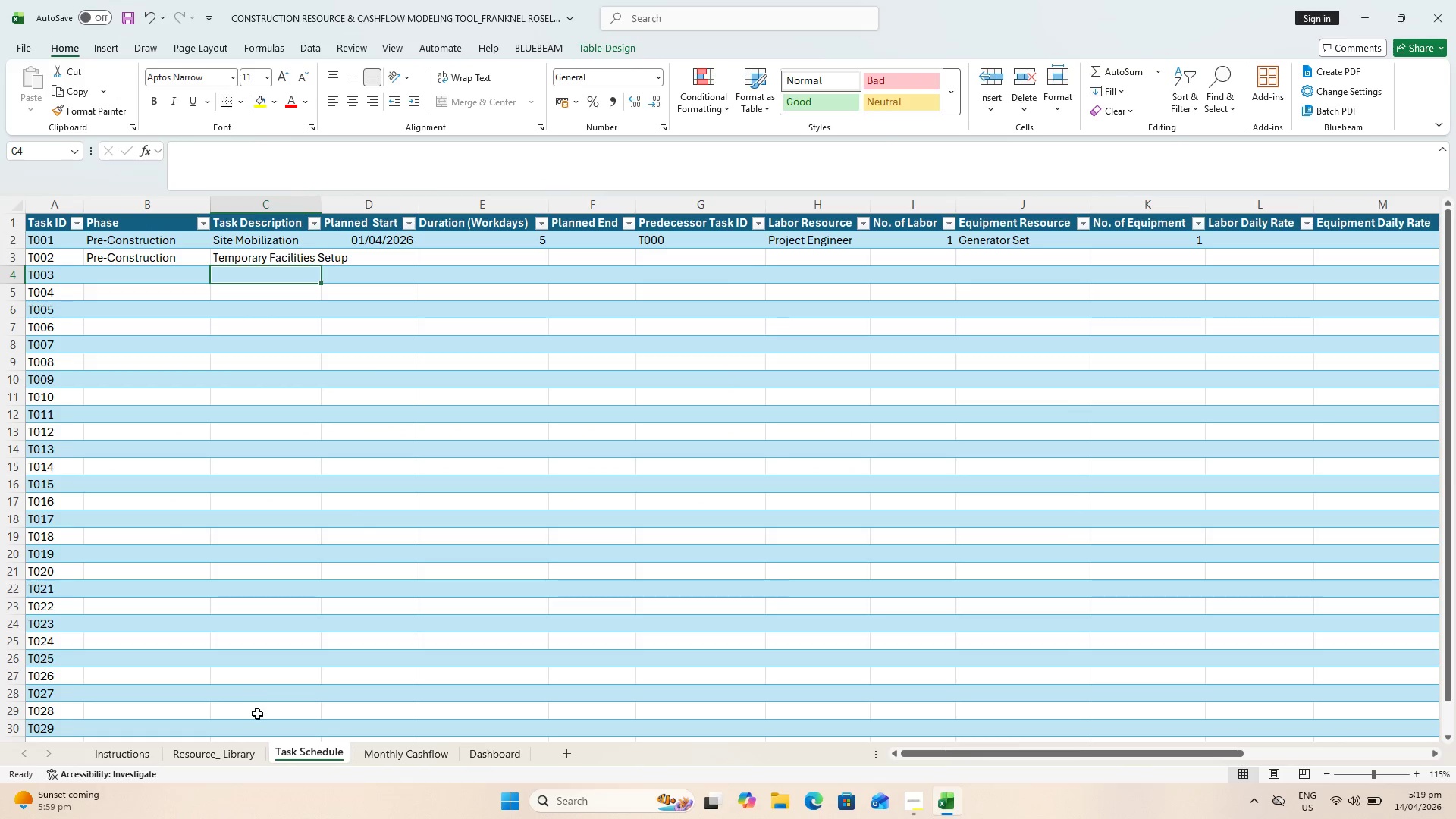 
left_click([234, 758])
 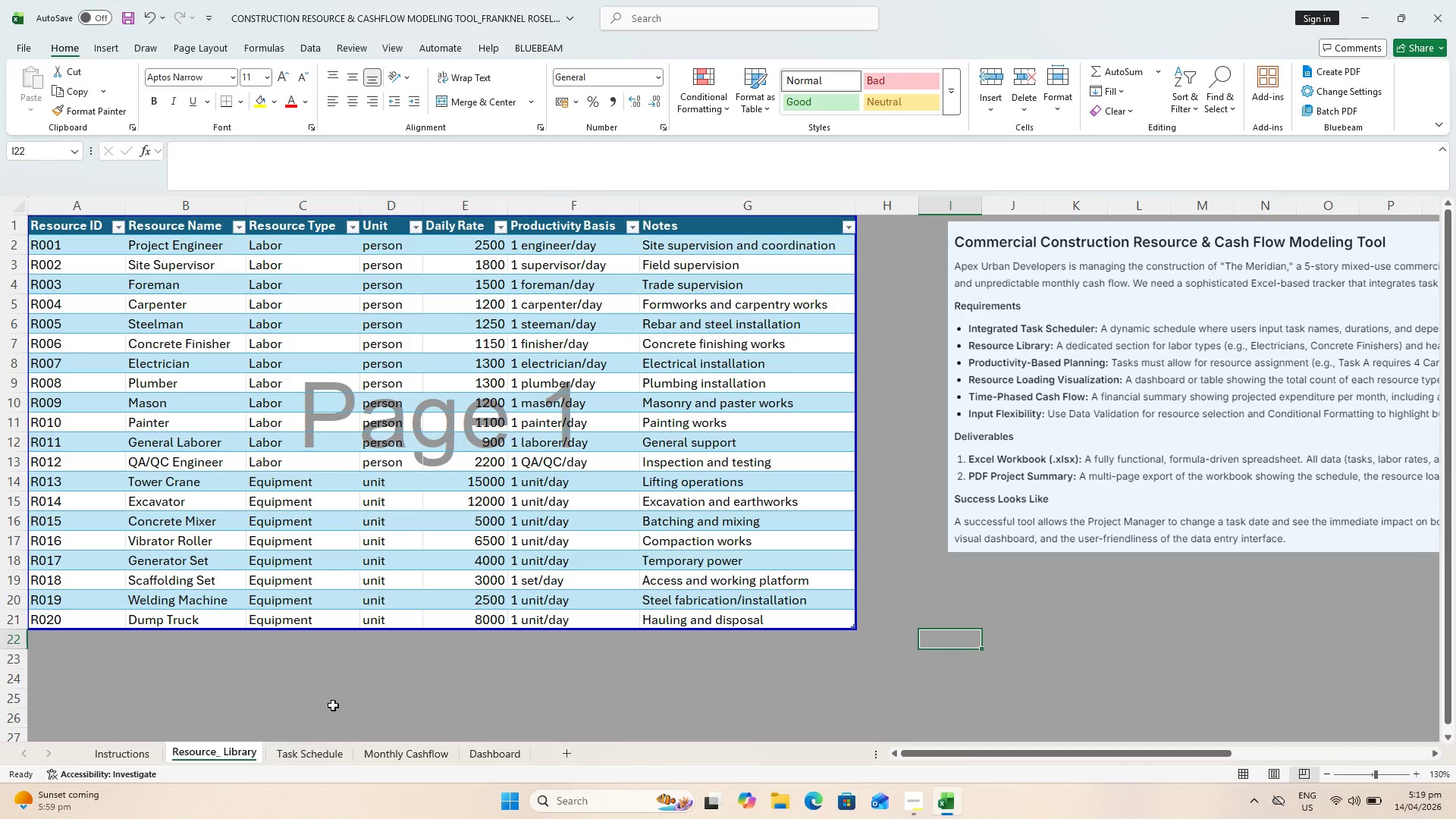 
left_click([321, 755])
 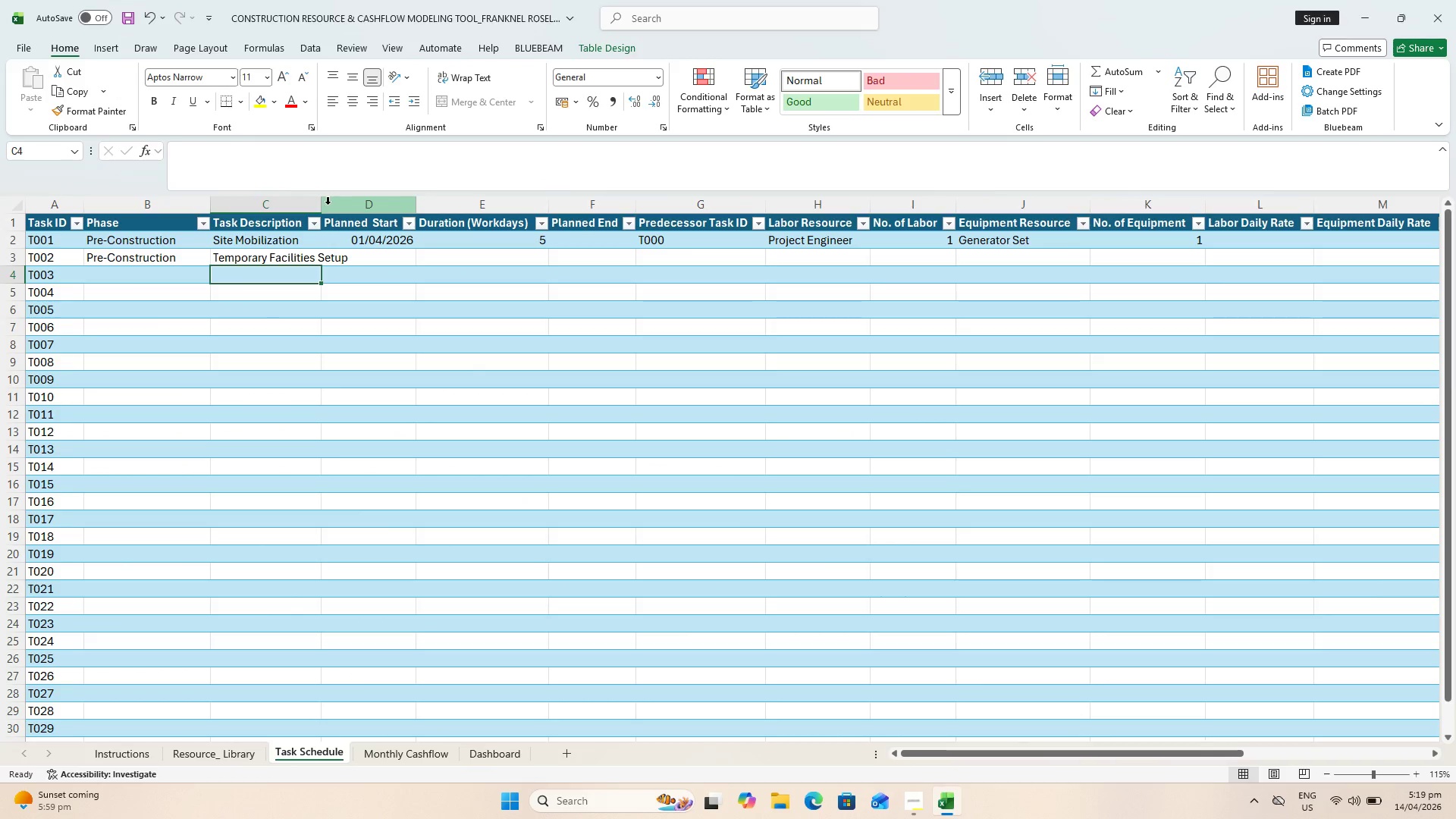 
double_click([321, 206])
 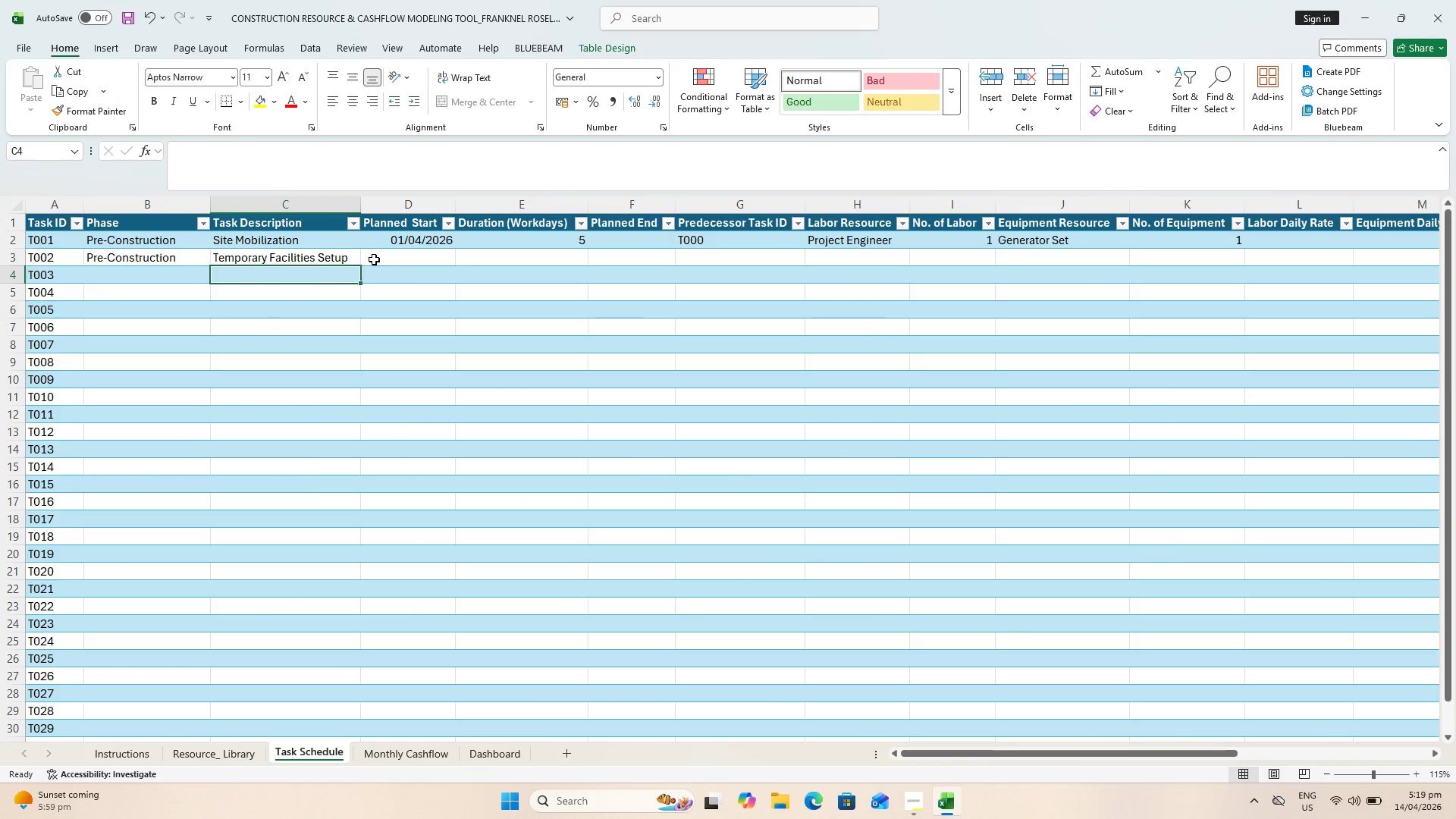 
left_click([375, 259])
 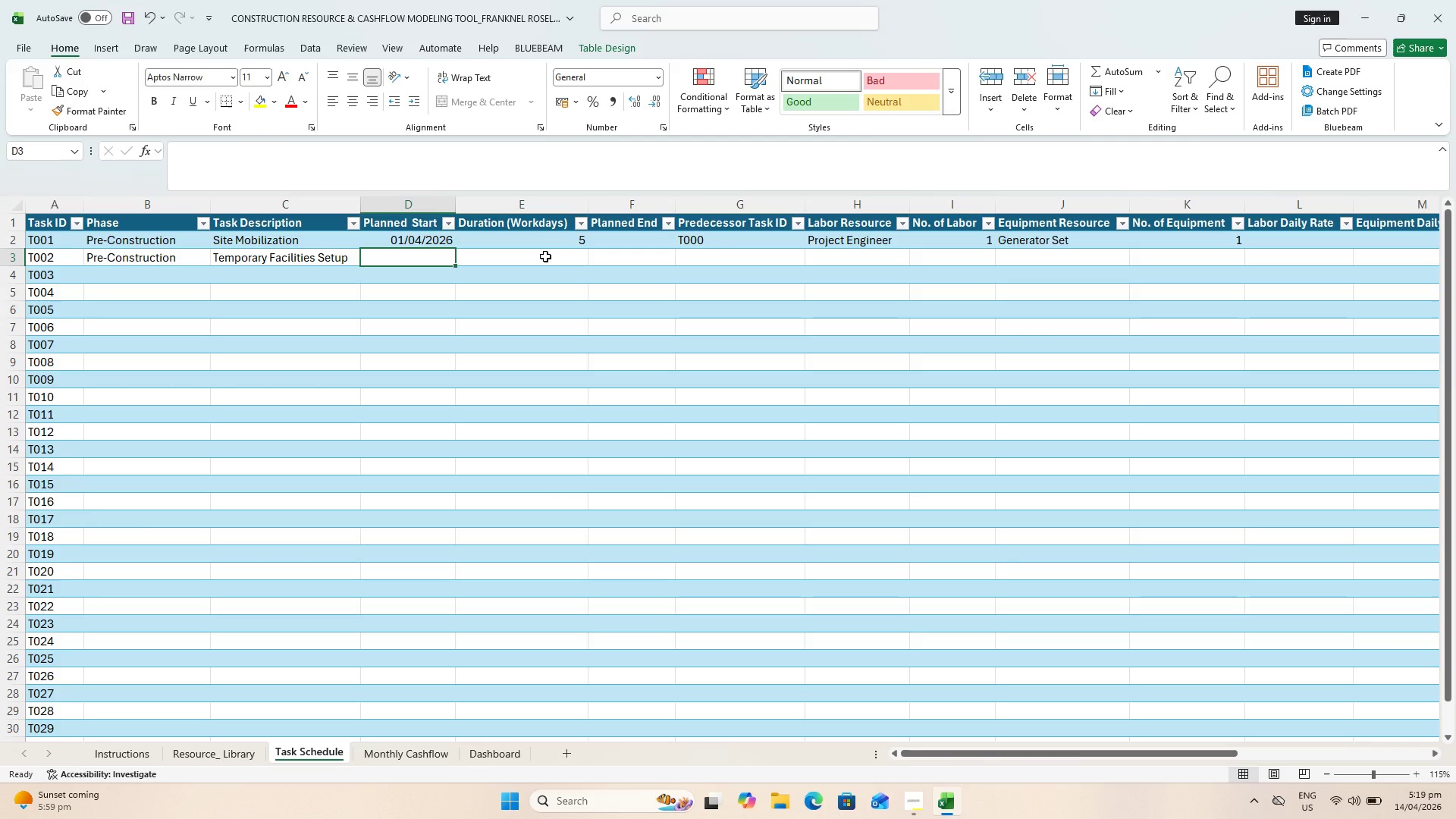 
wait(25.81)
 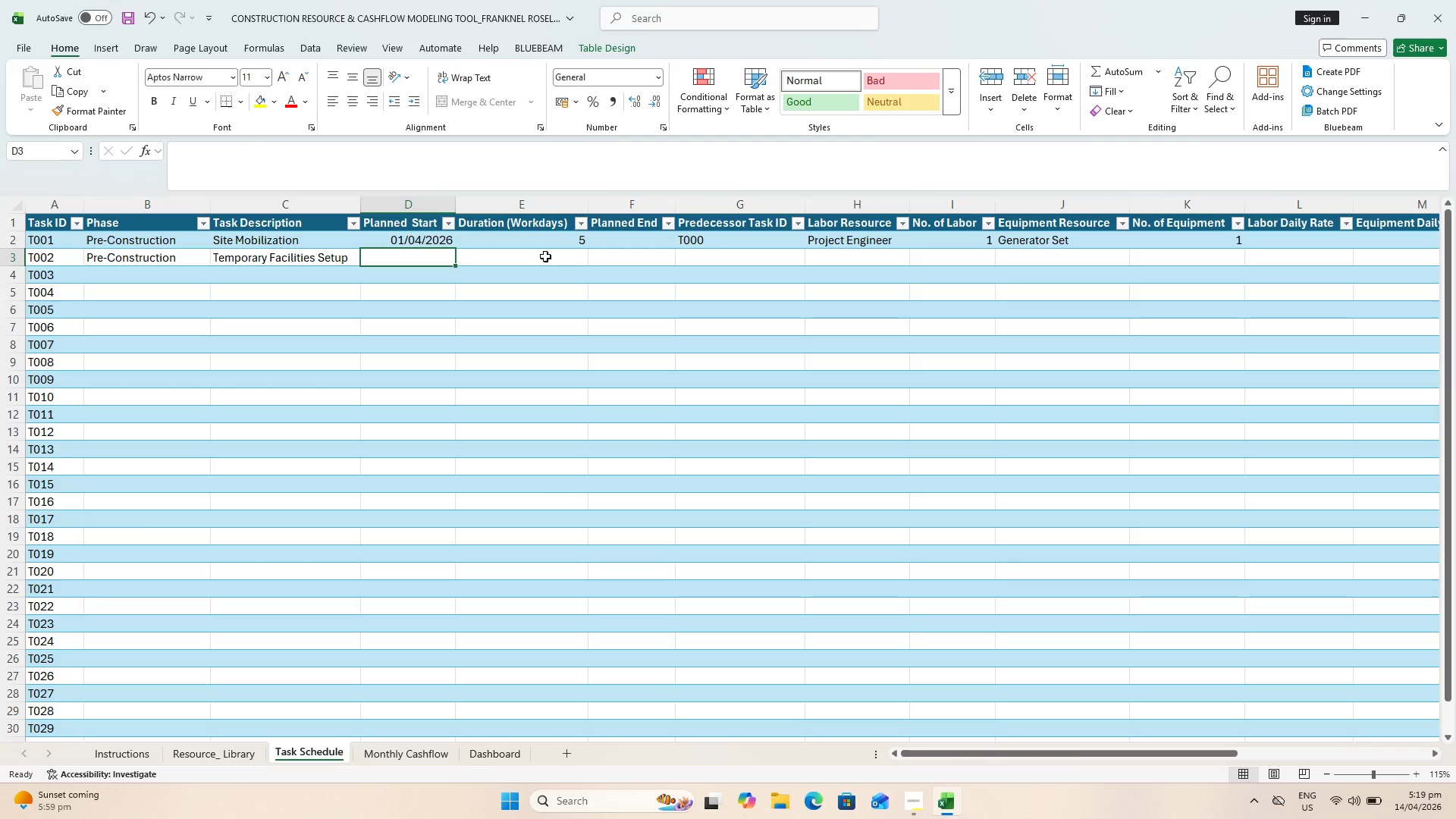 
left_click([557, 253])
 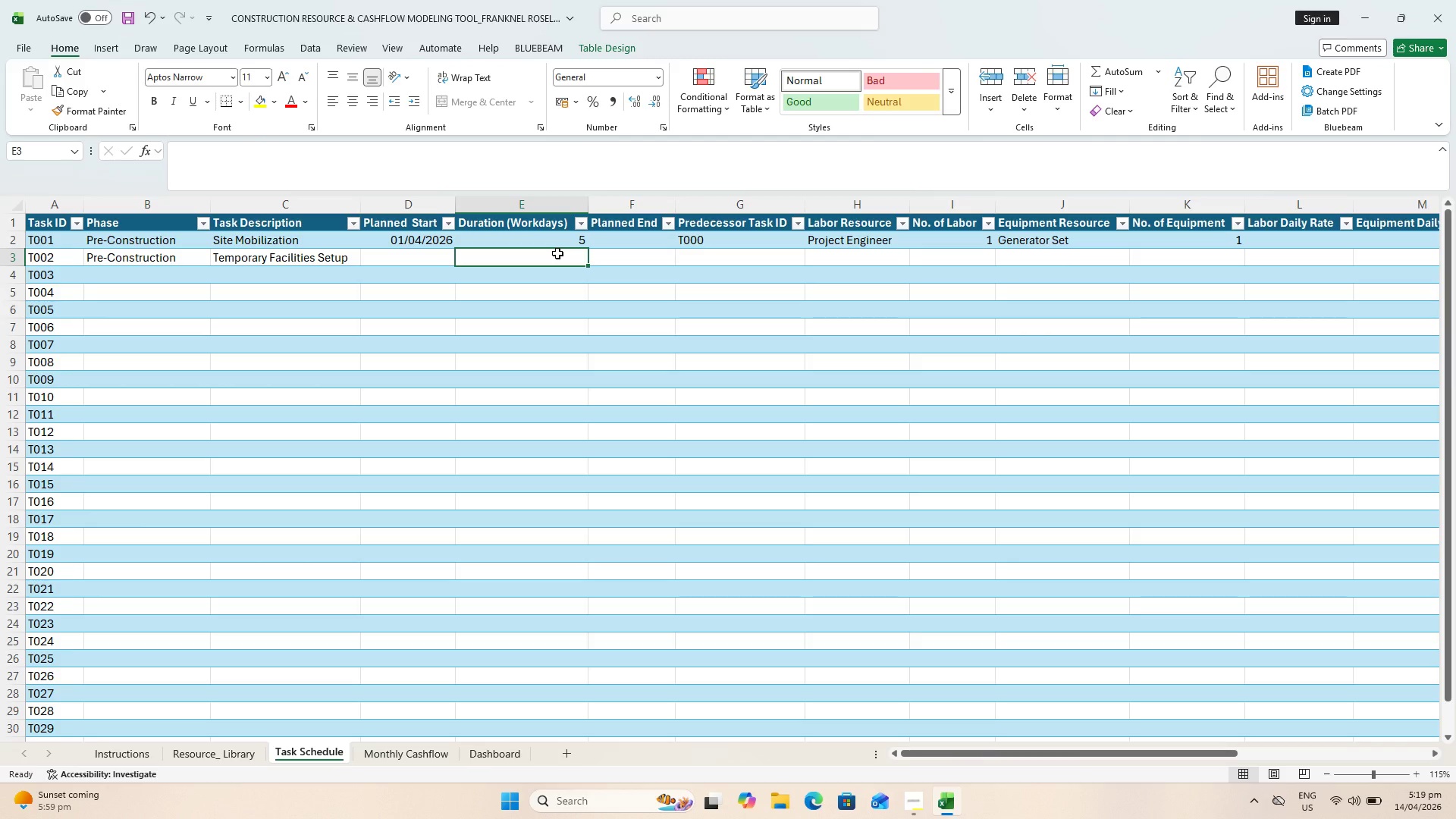 
key(4)
 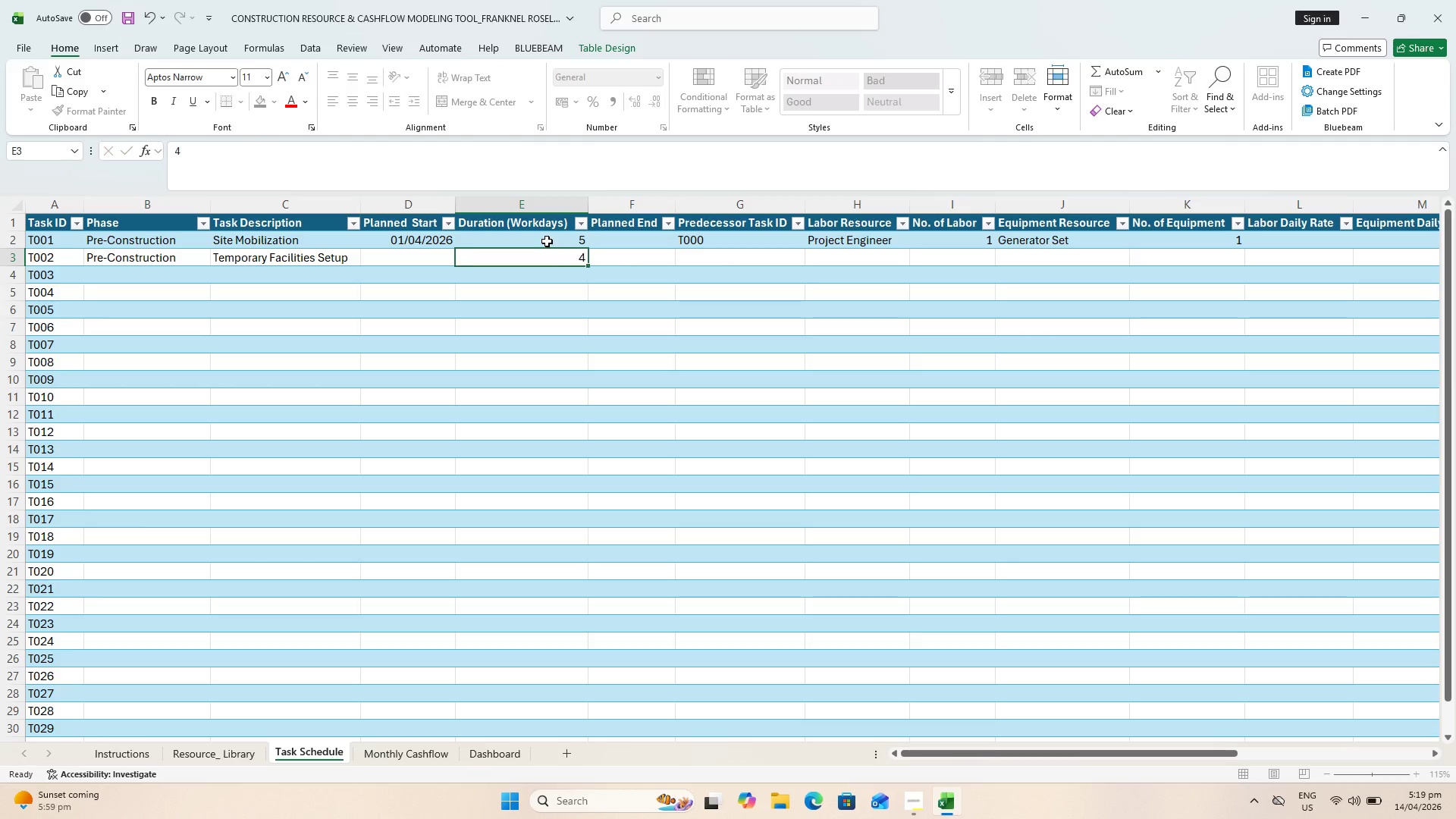 
key(ArrowRight)
 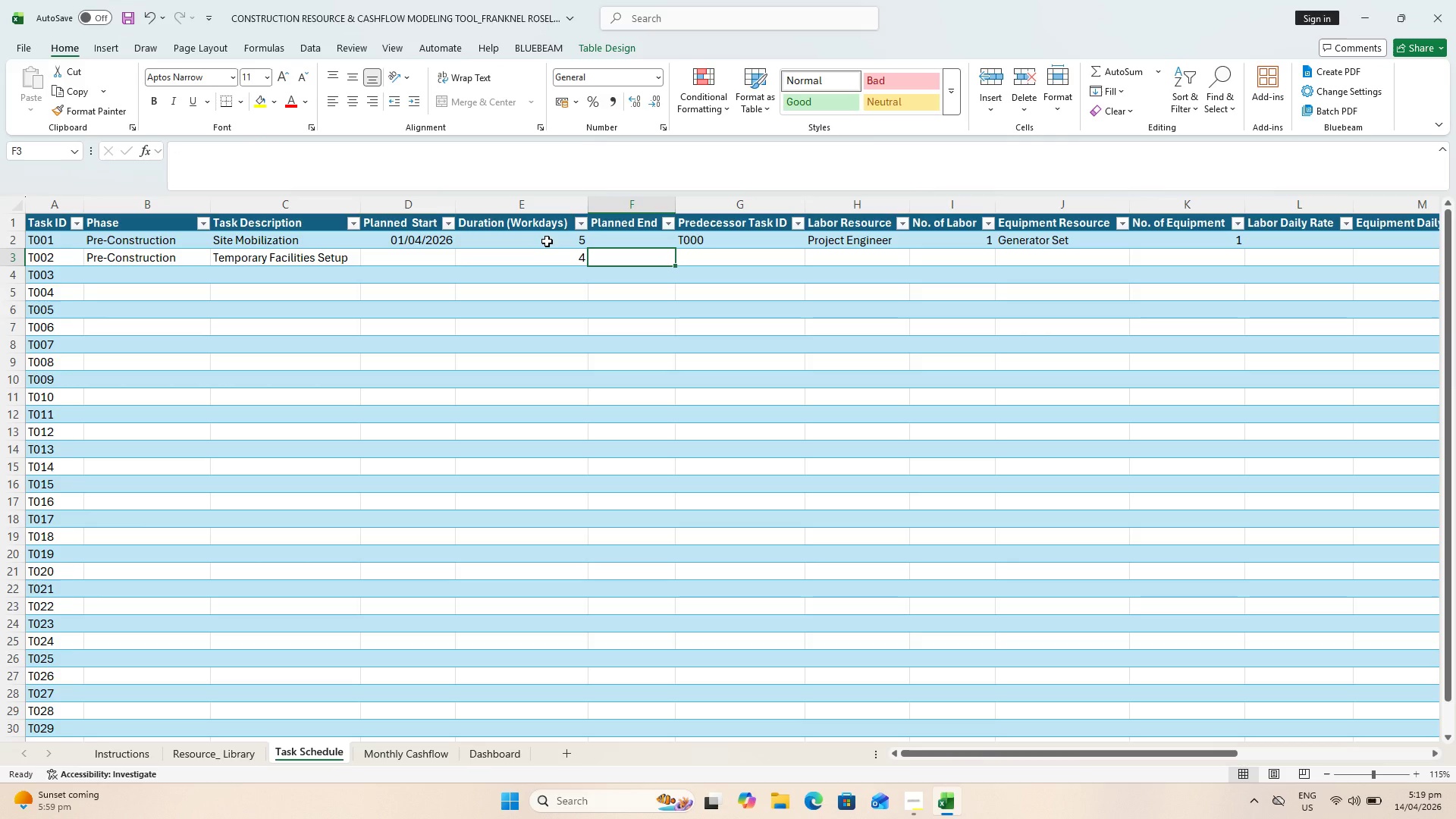 
wait(9.38)
 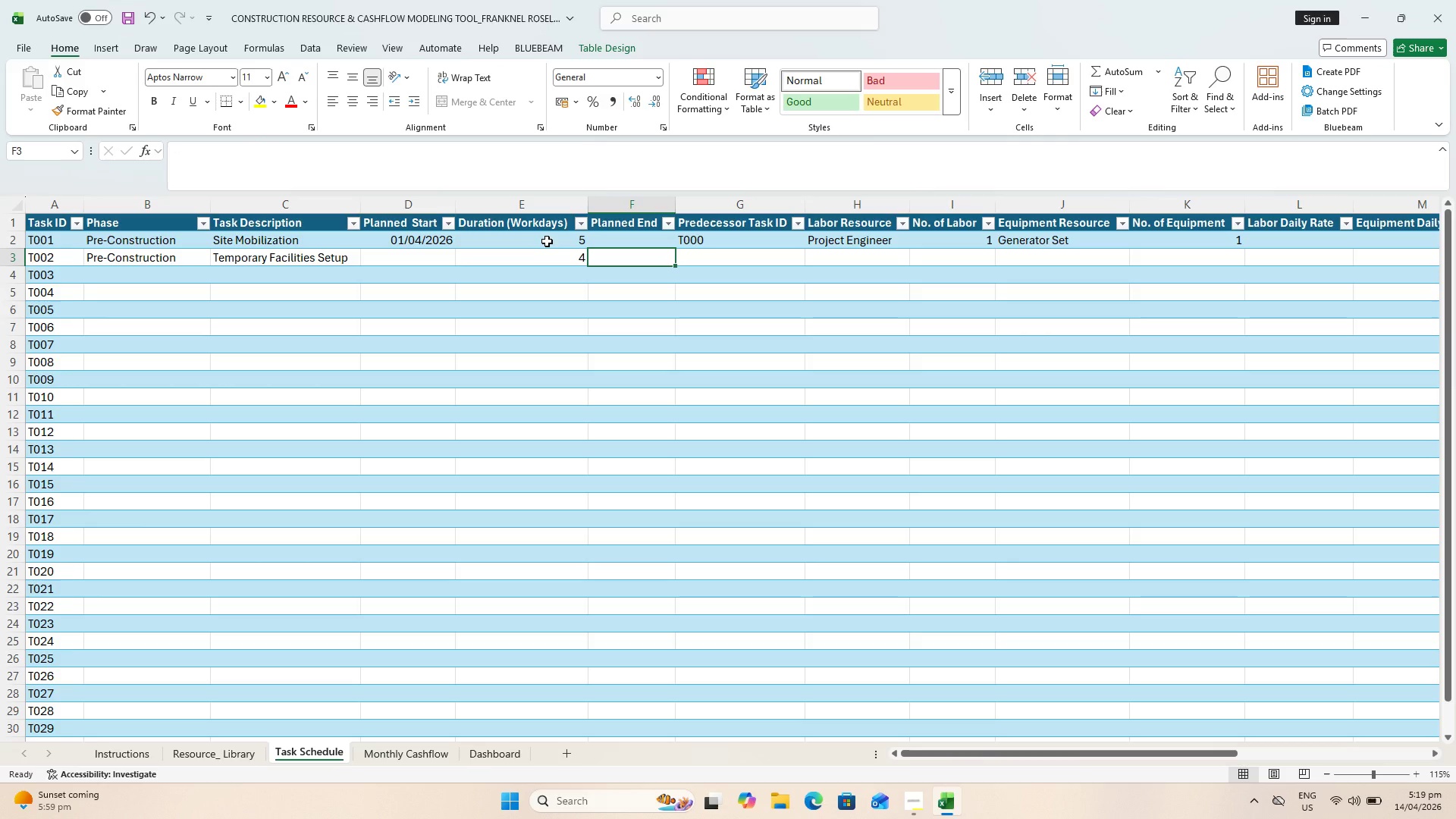 
key(ArrowRight)
 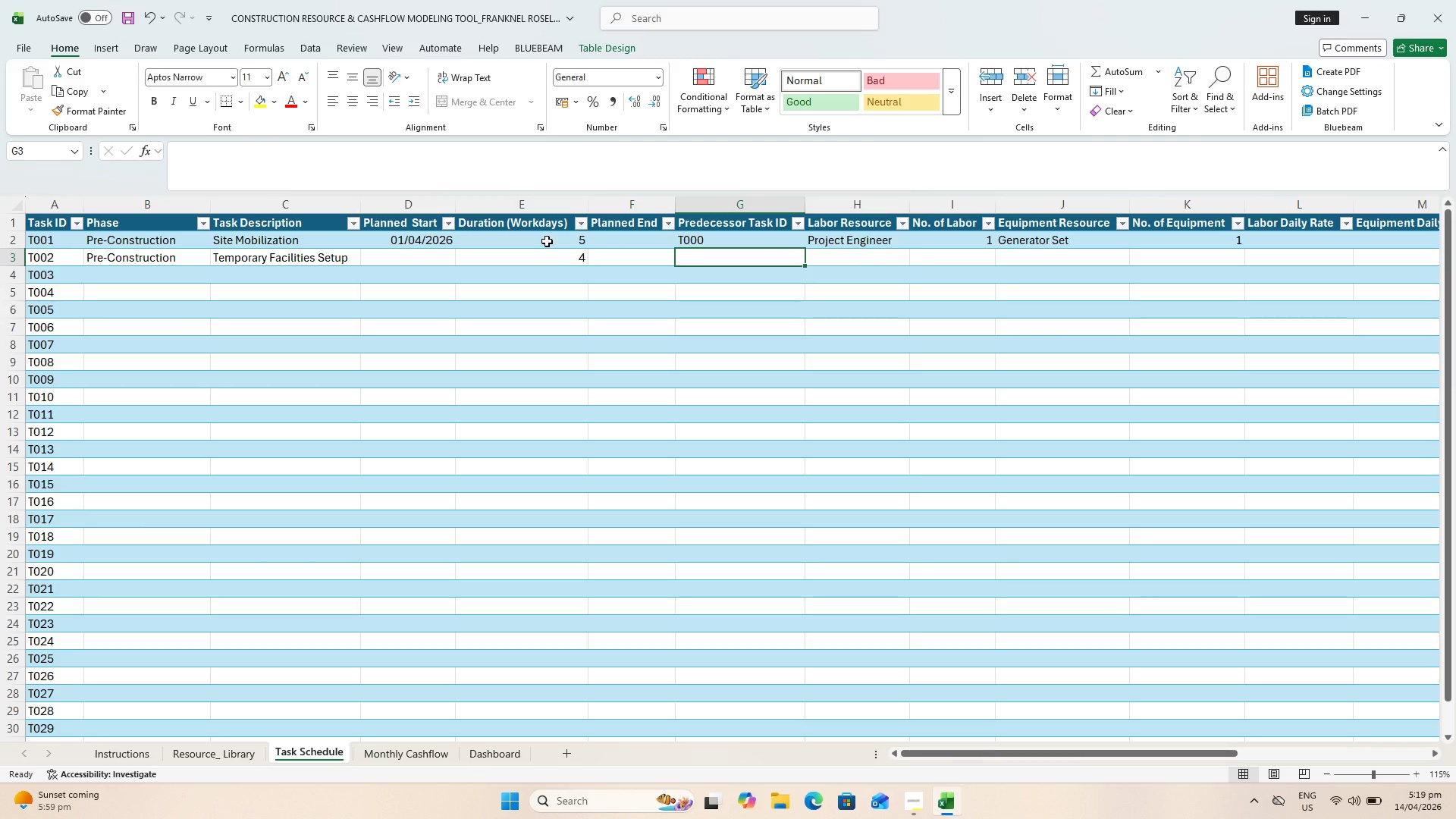 
wait(6.23)
 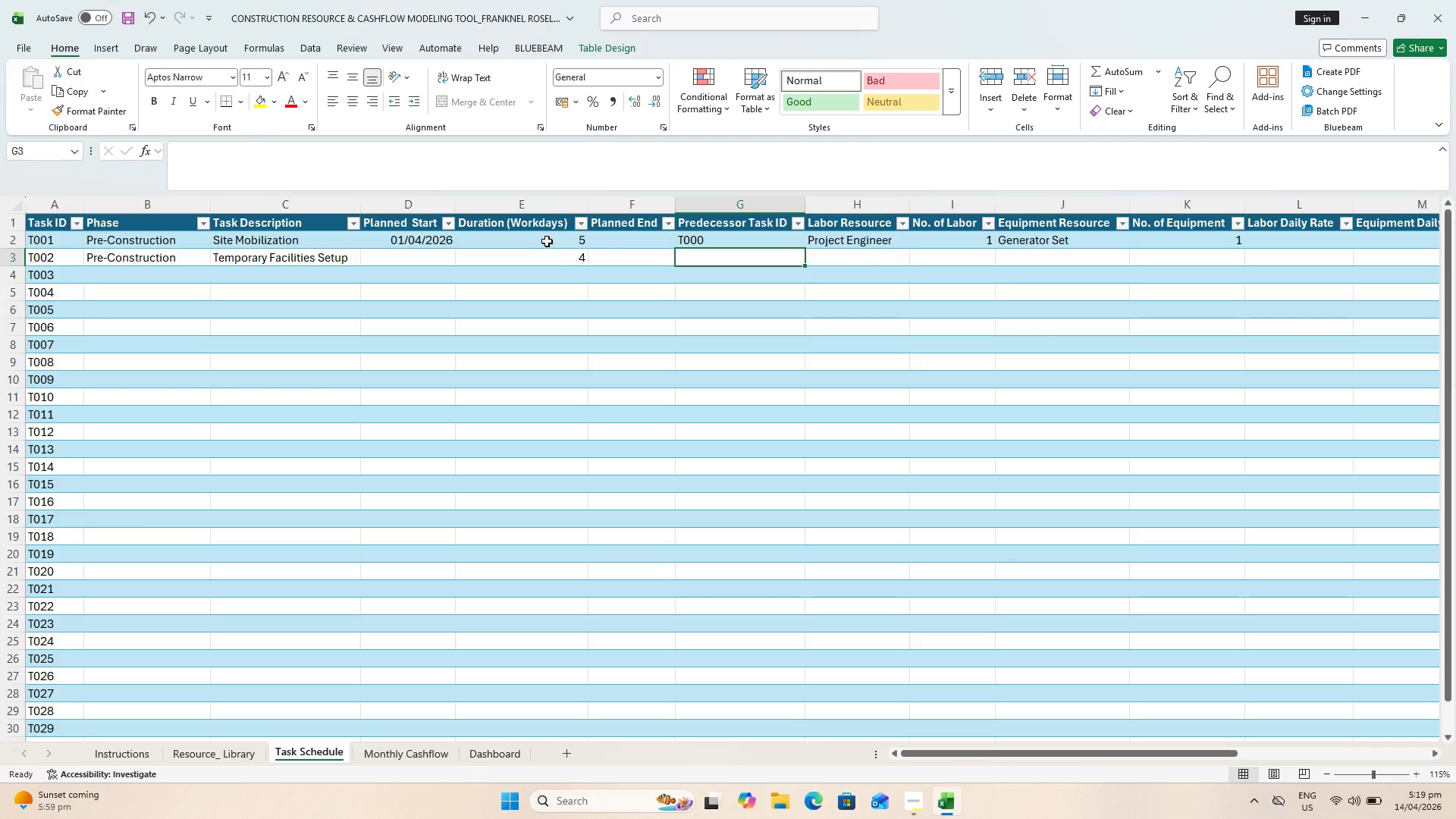 
key(Backspace)
 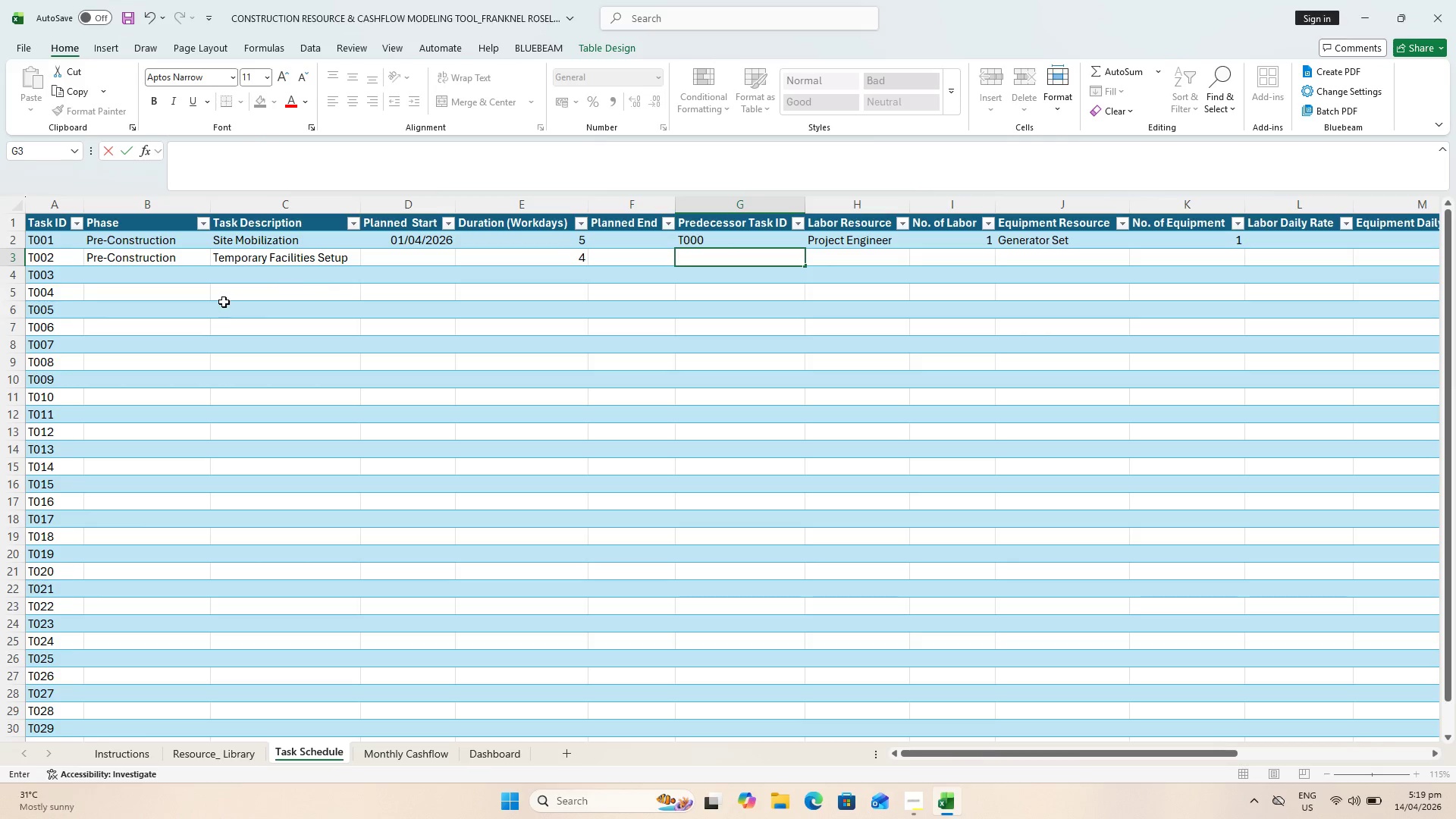 
key(Equal)
 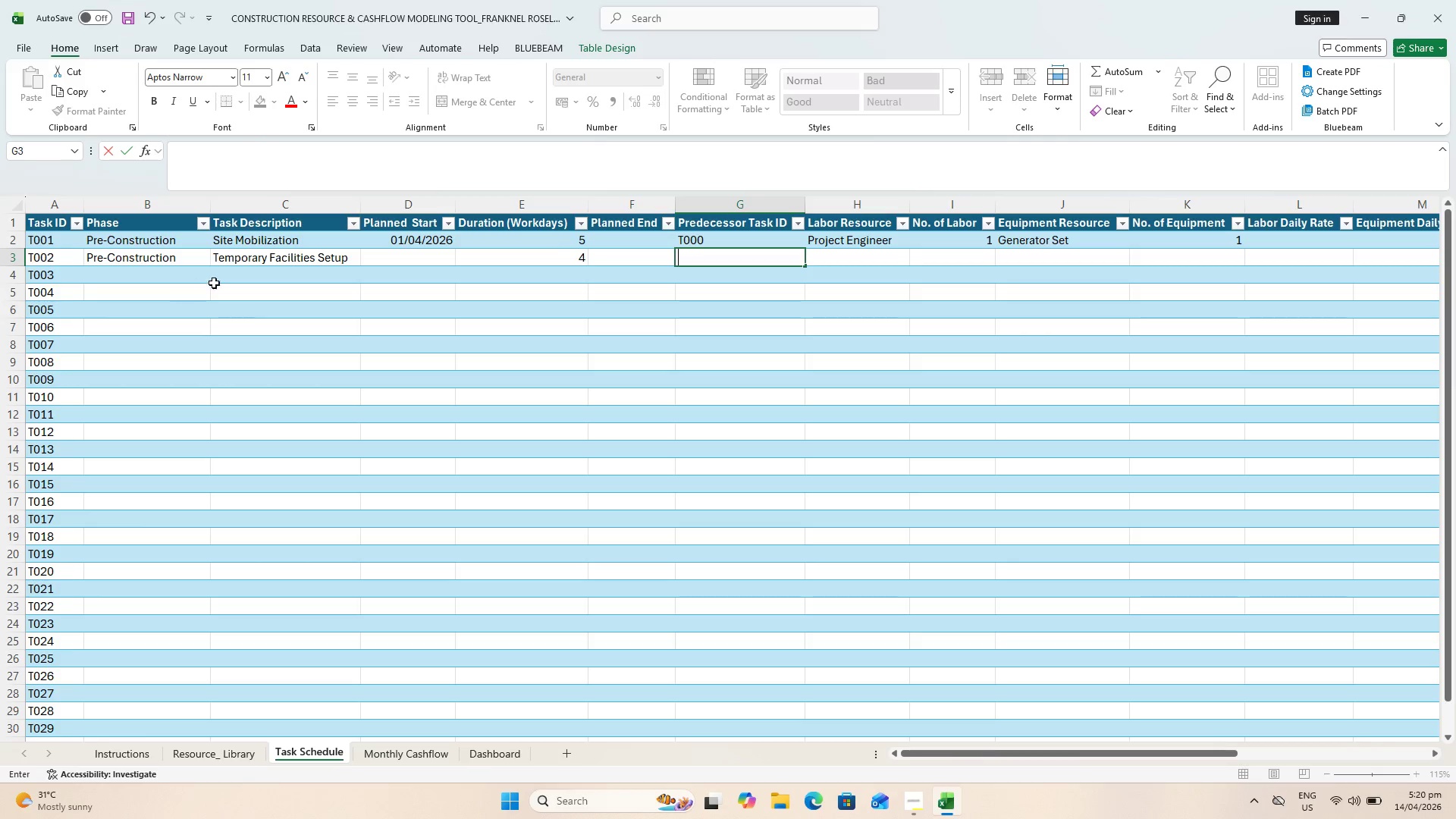 
key(Escape)
 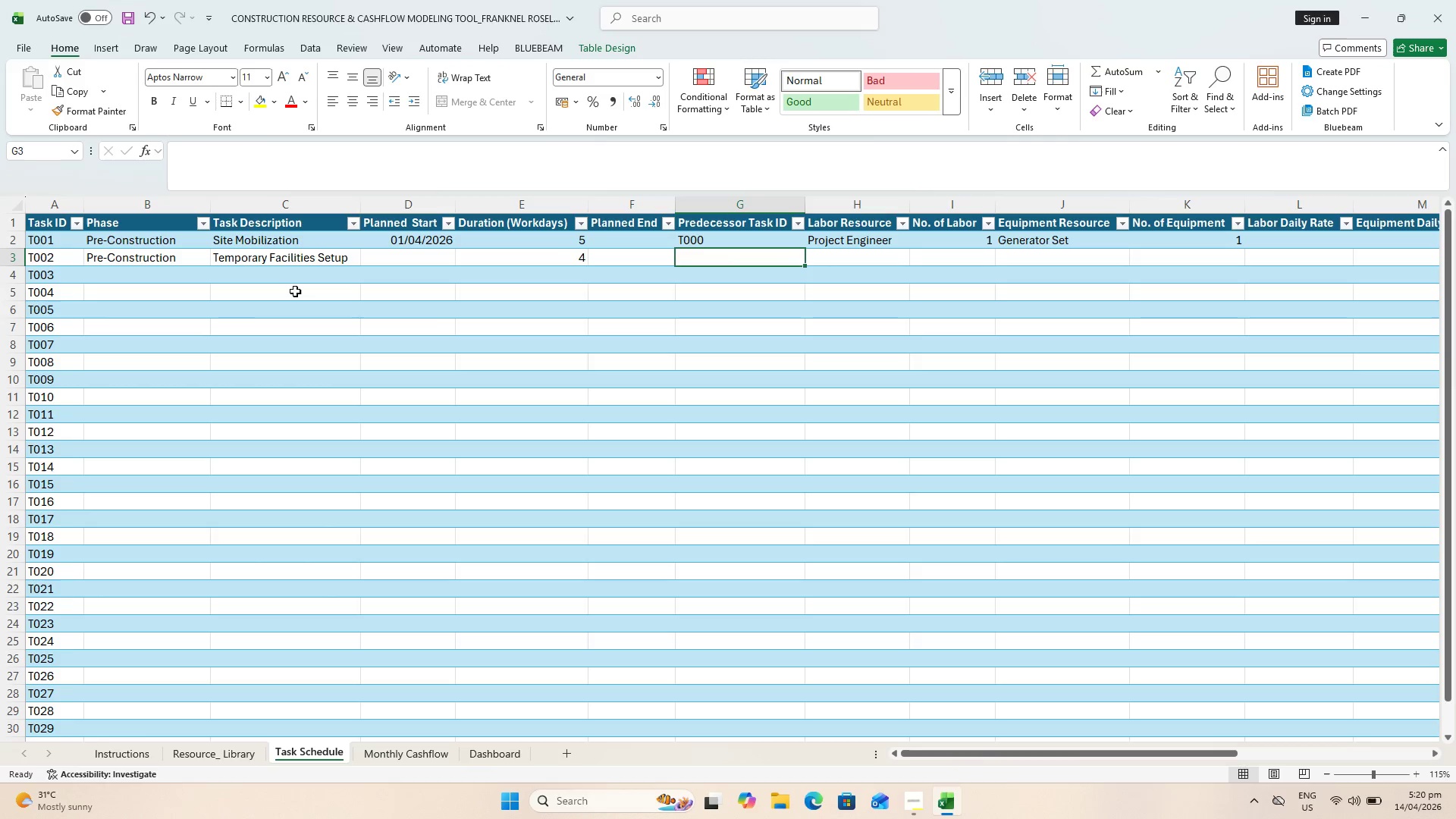 
key(Escape)
 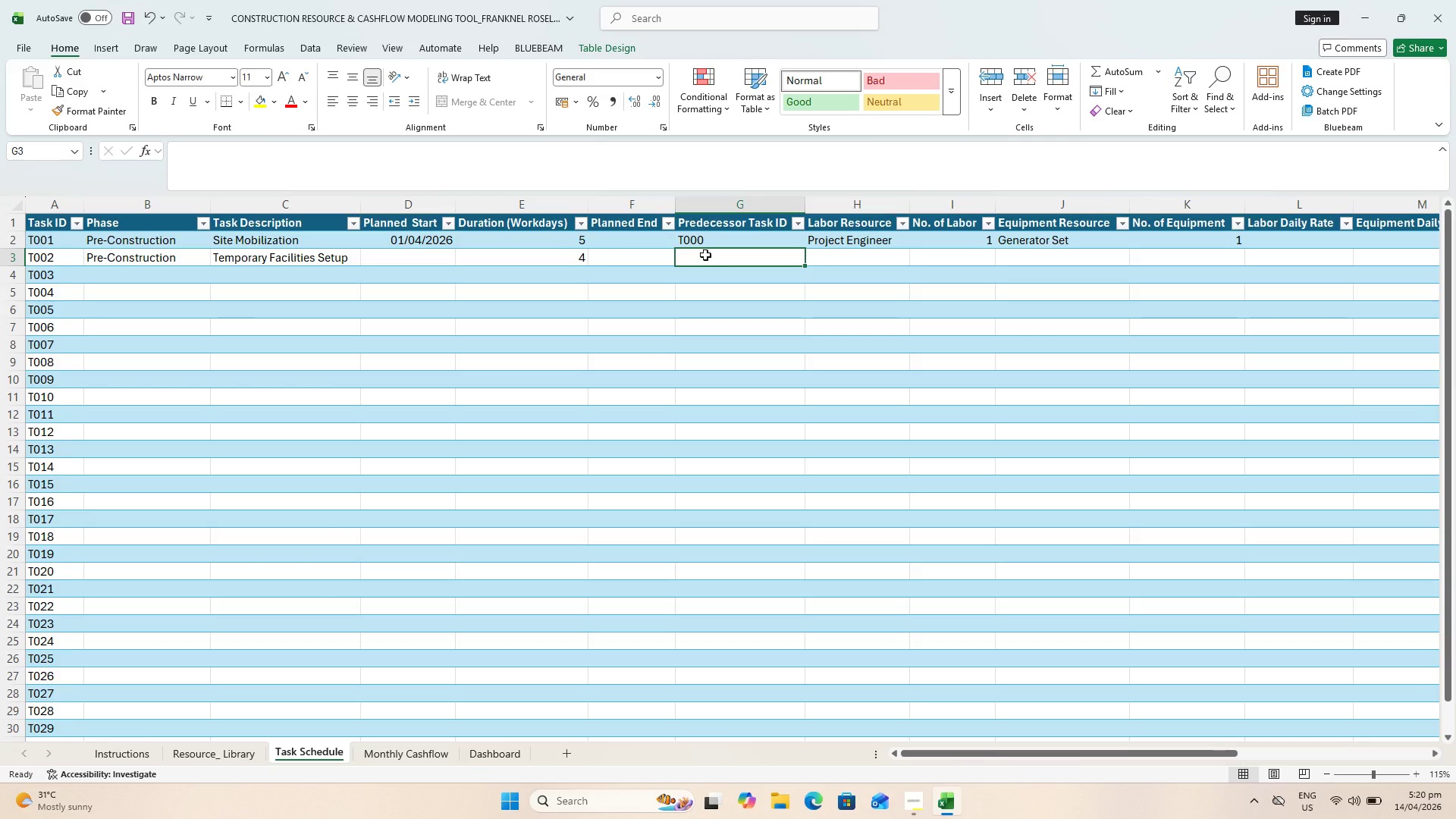 
key(Equal)
 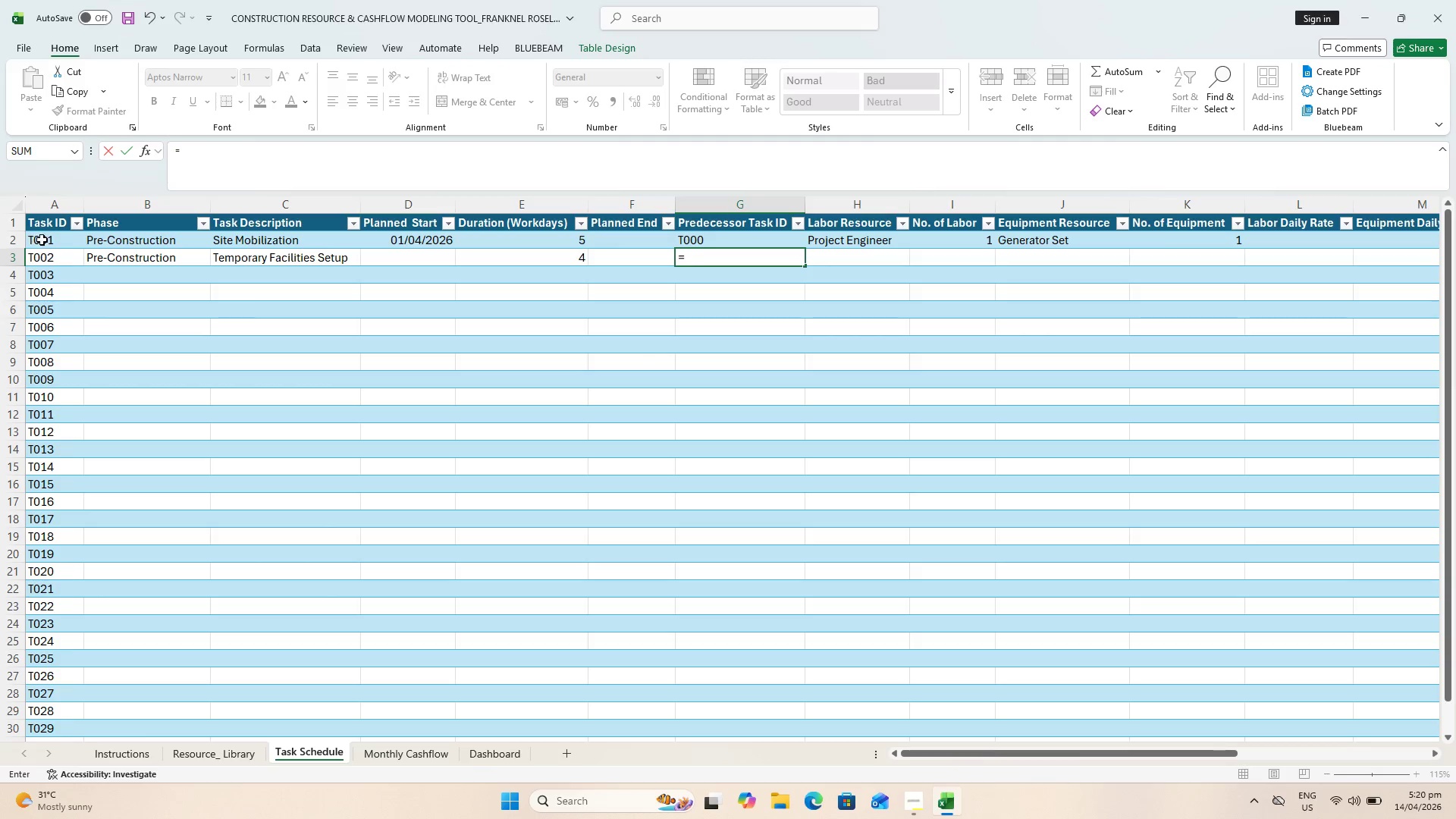 
key(Enter)
 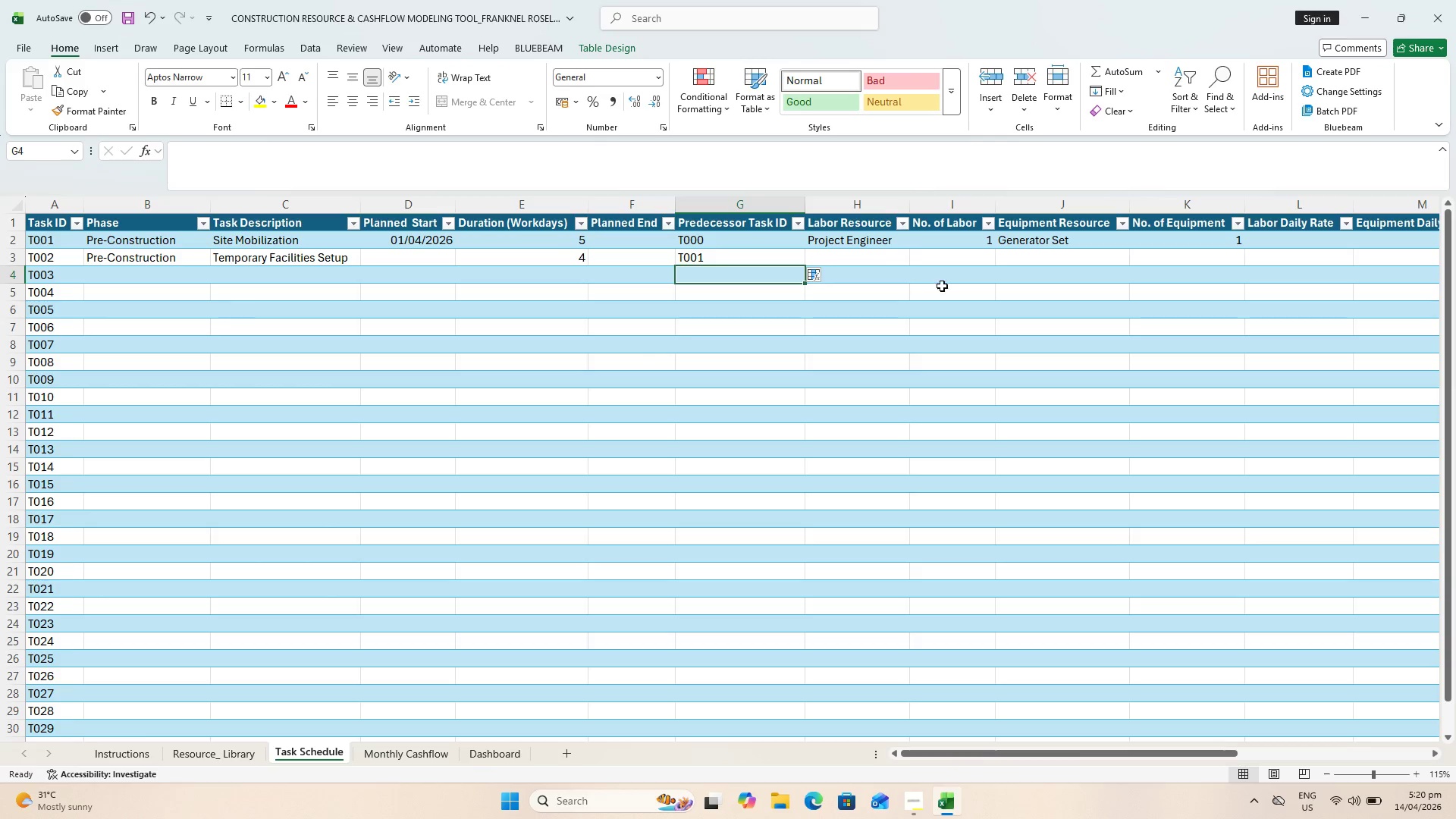 
left_click([877, 259])
 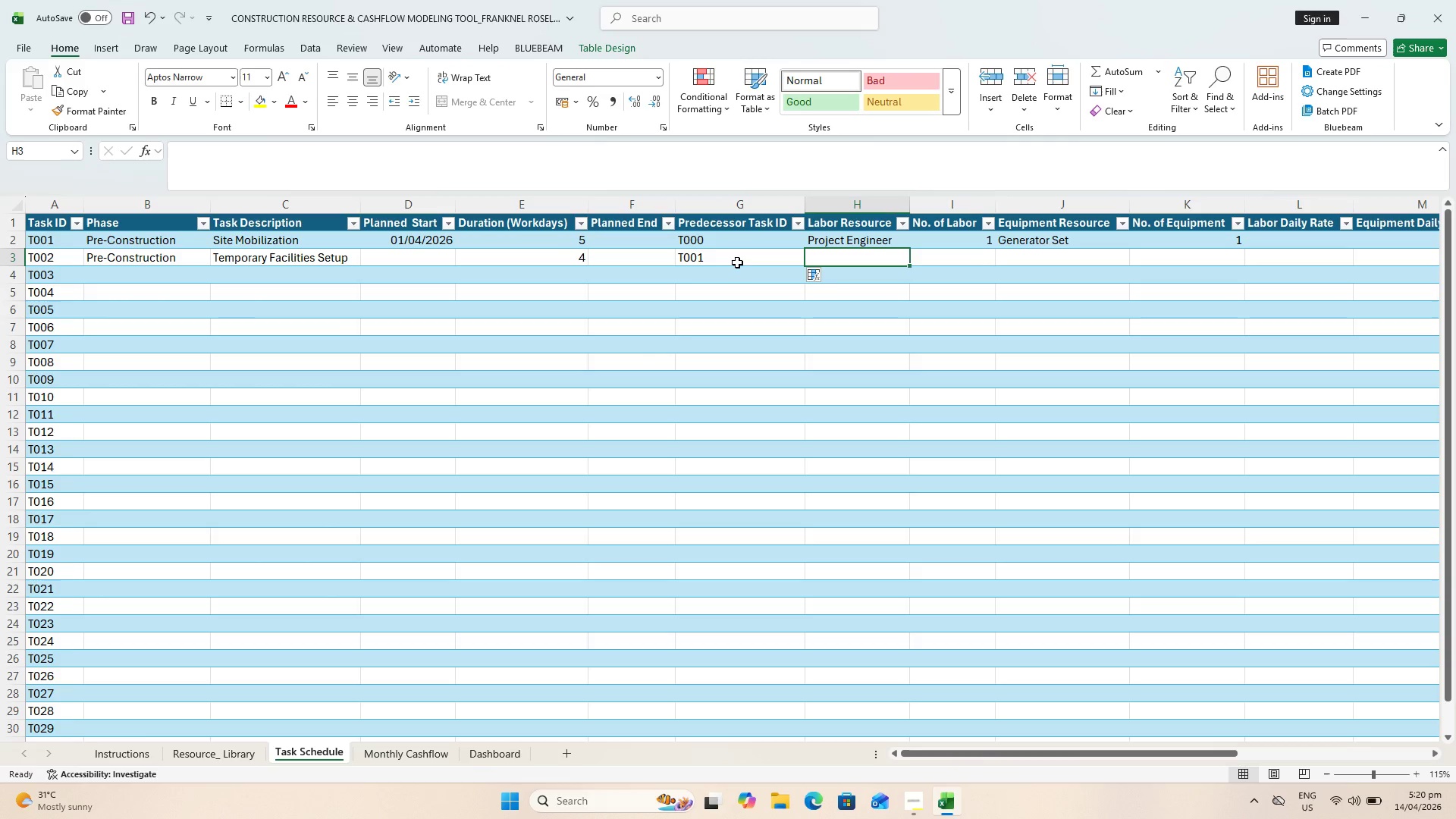 
left_click([717, 259])
 